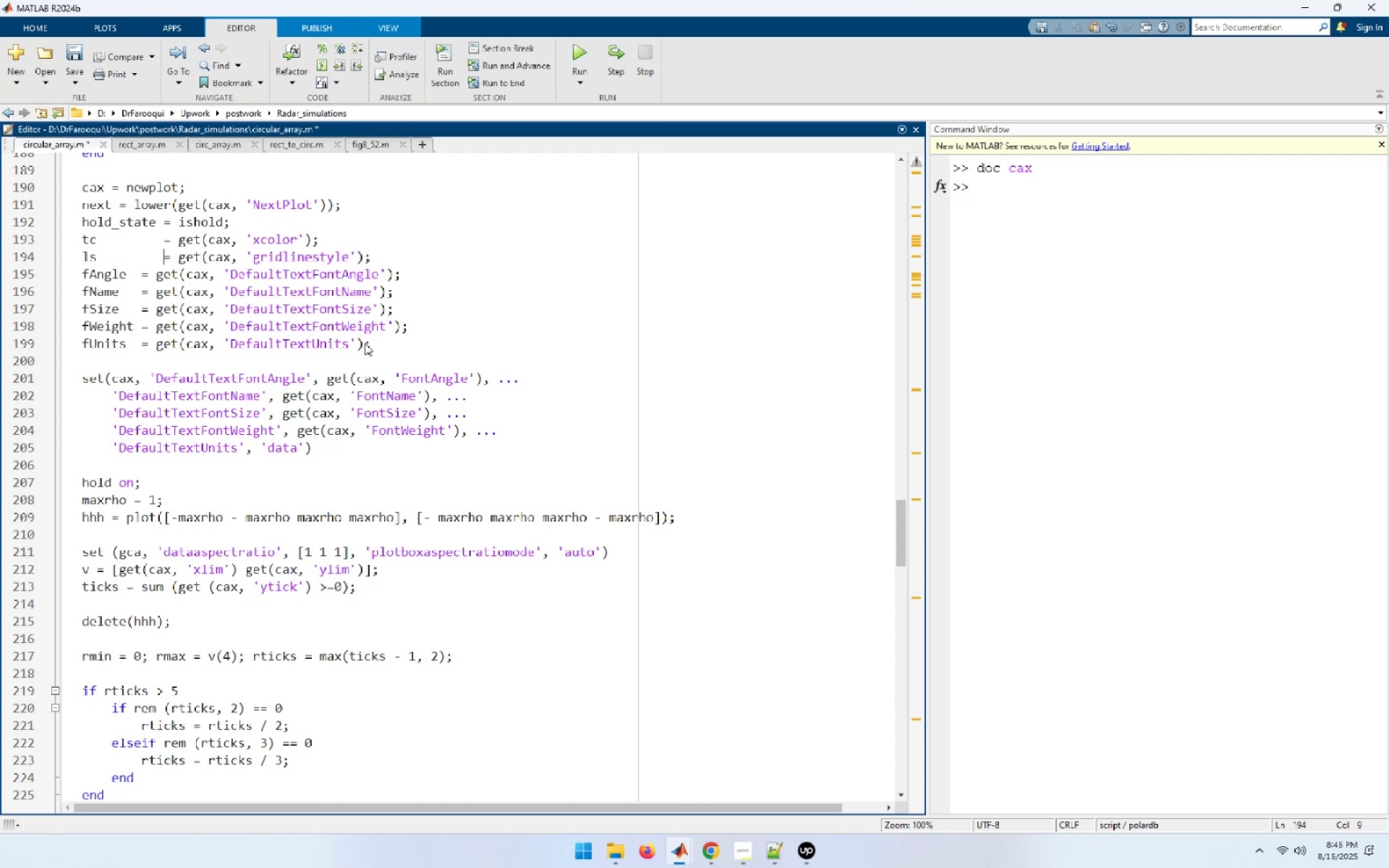 
key(ArrowLeft)
 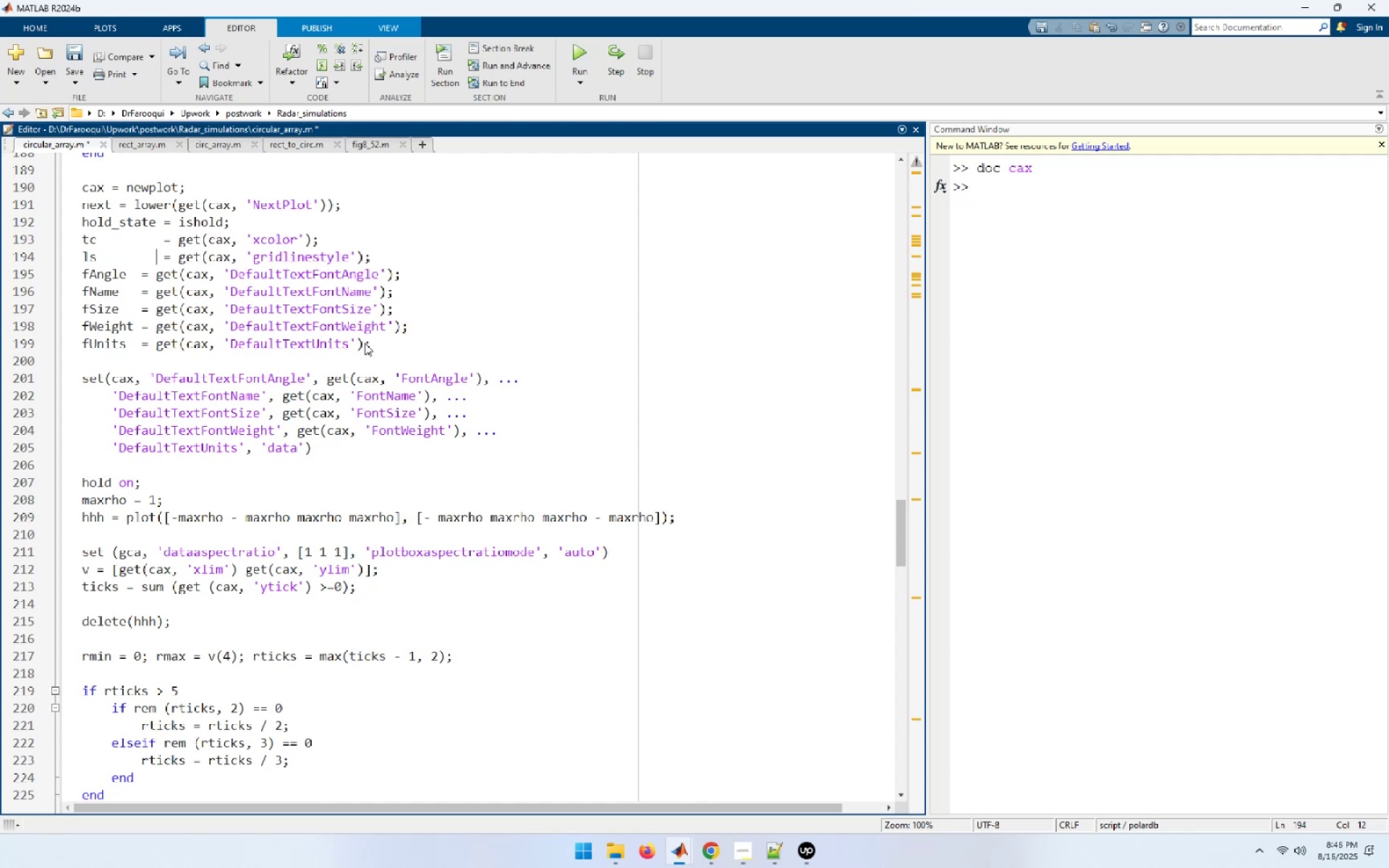 
key(ArrowLeft)
 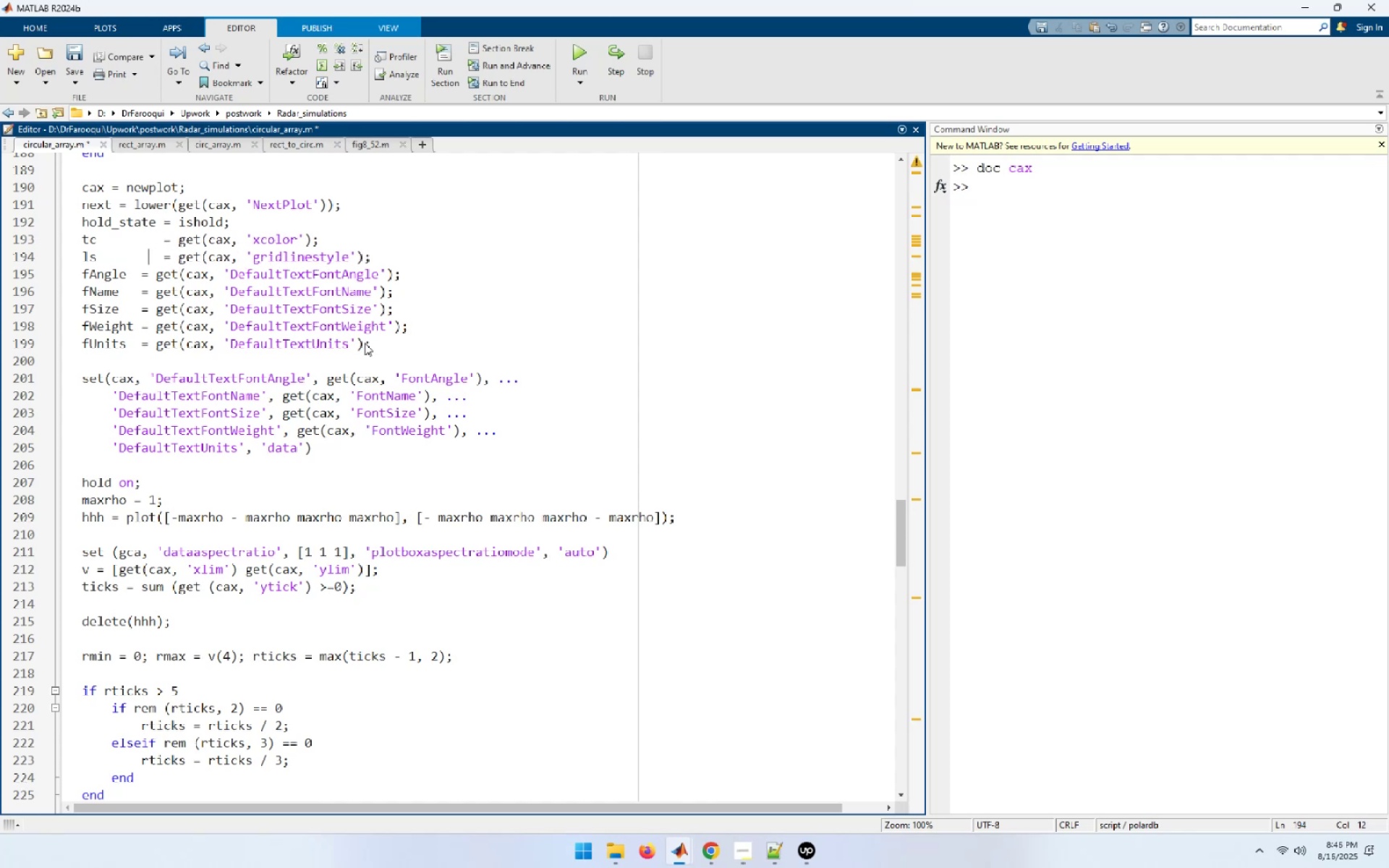 
key(ArrowDown)
 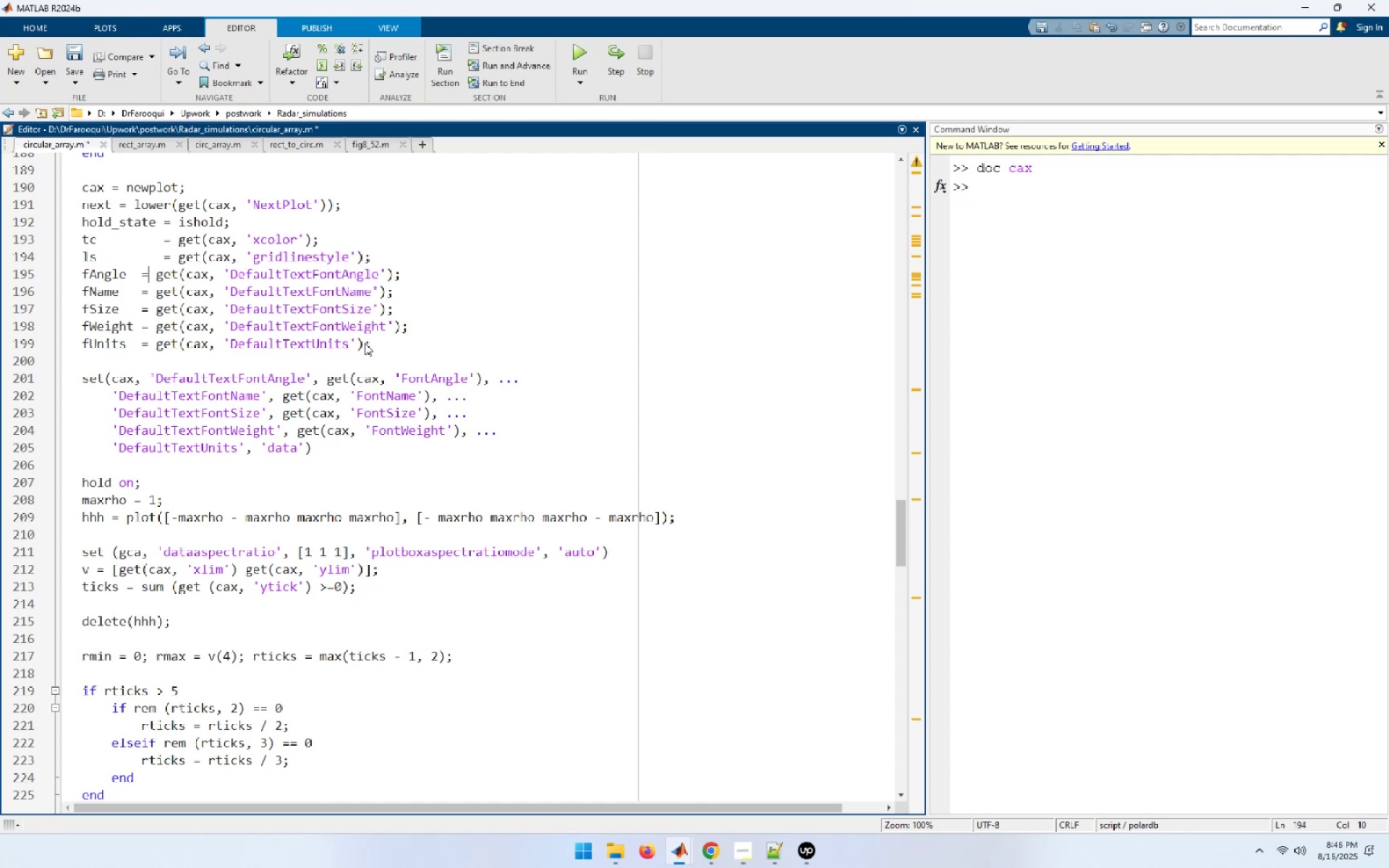 
key(Space)
 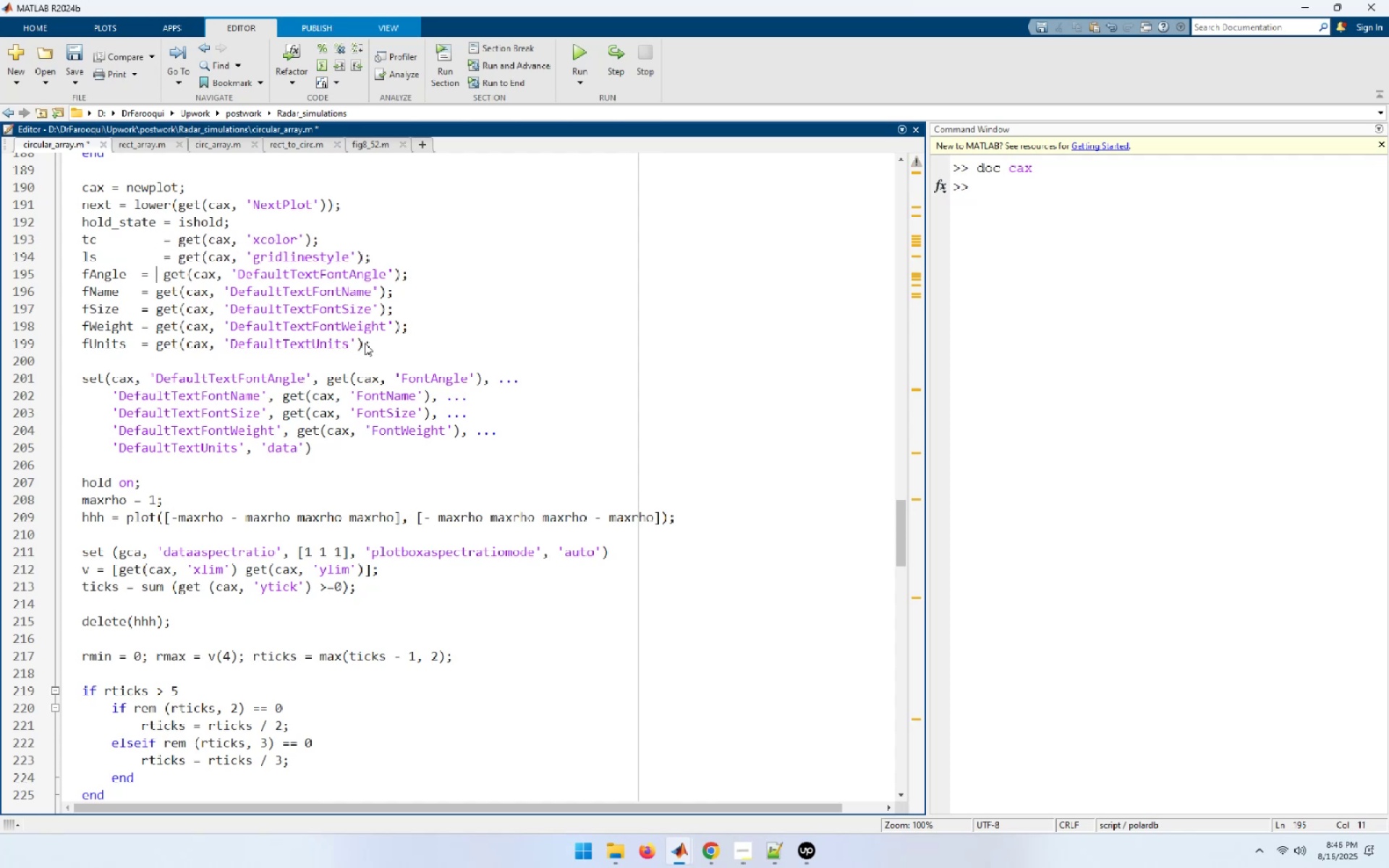 
key(ArrowLeft)
 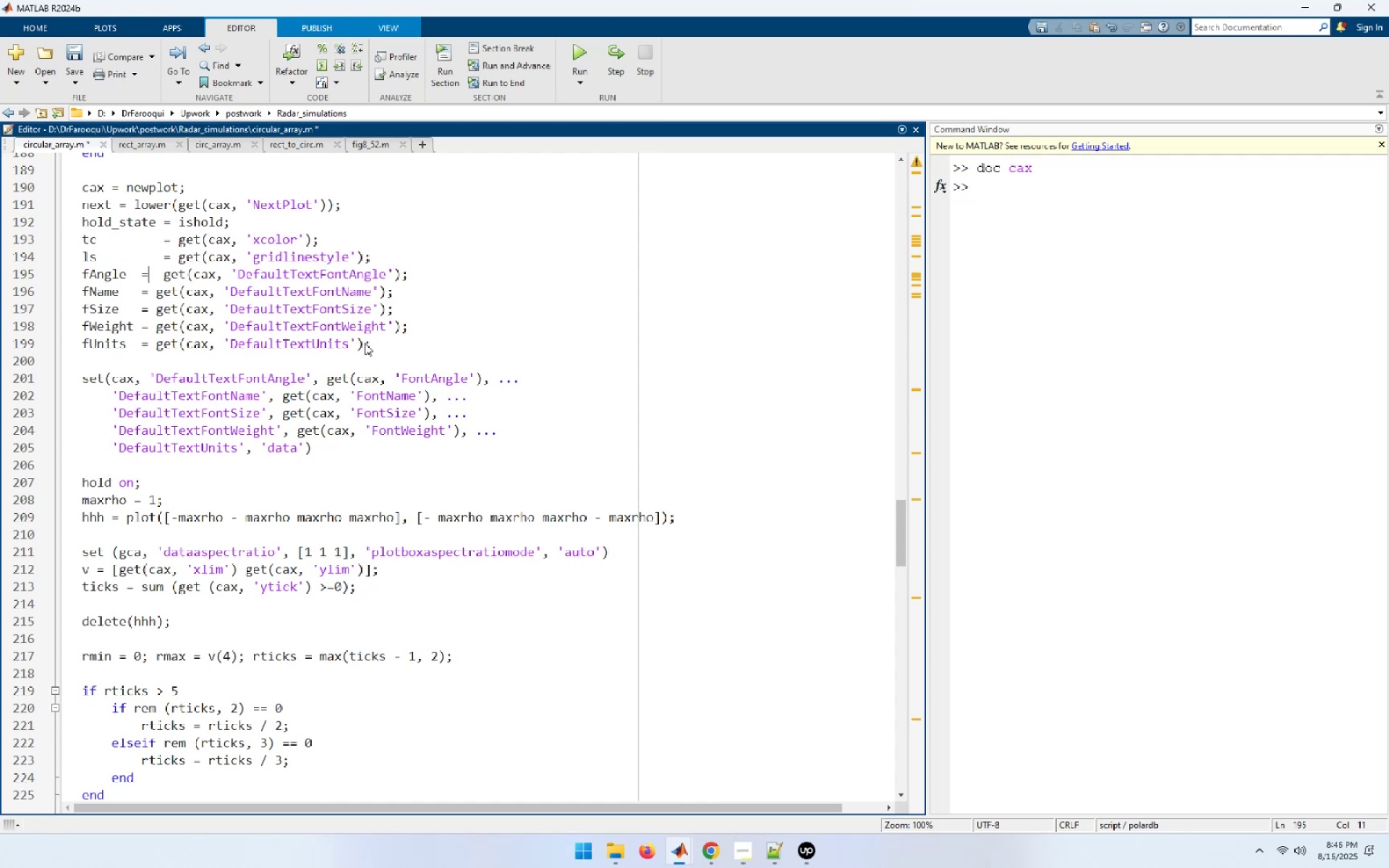 
key(ArrowLeft)
 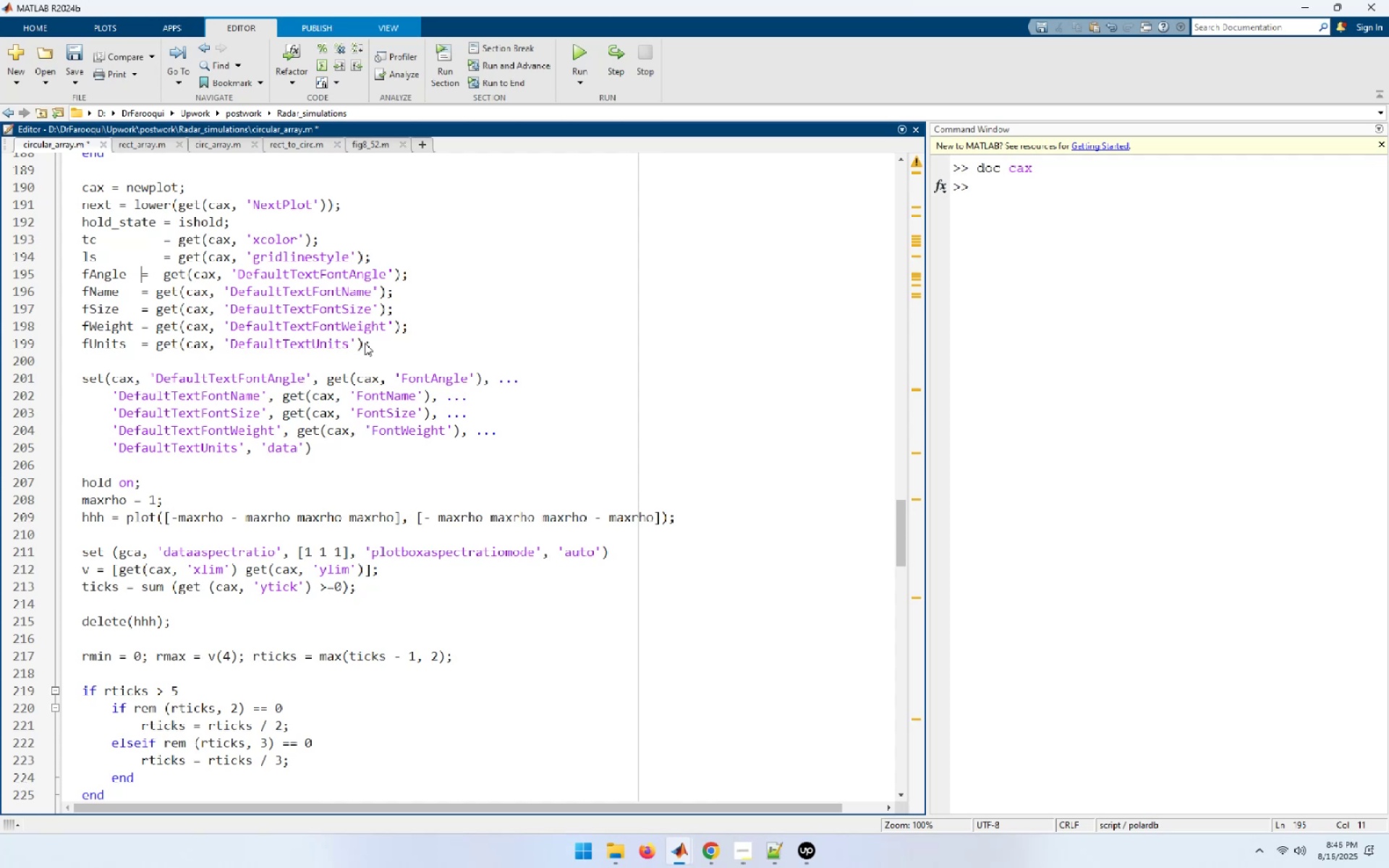 
key(Space)
 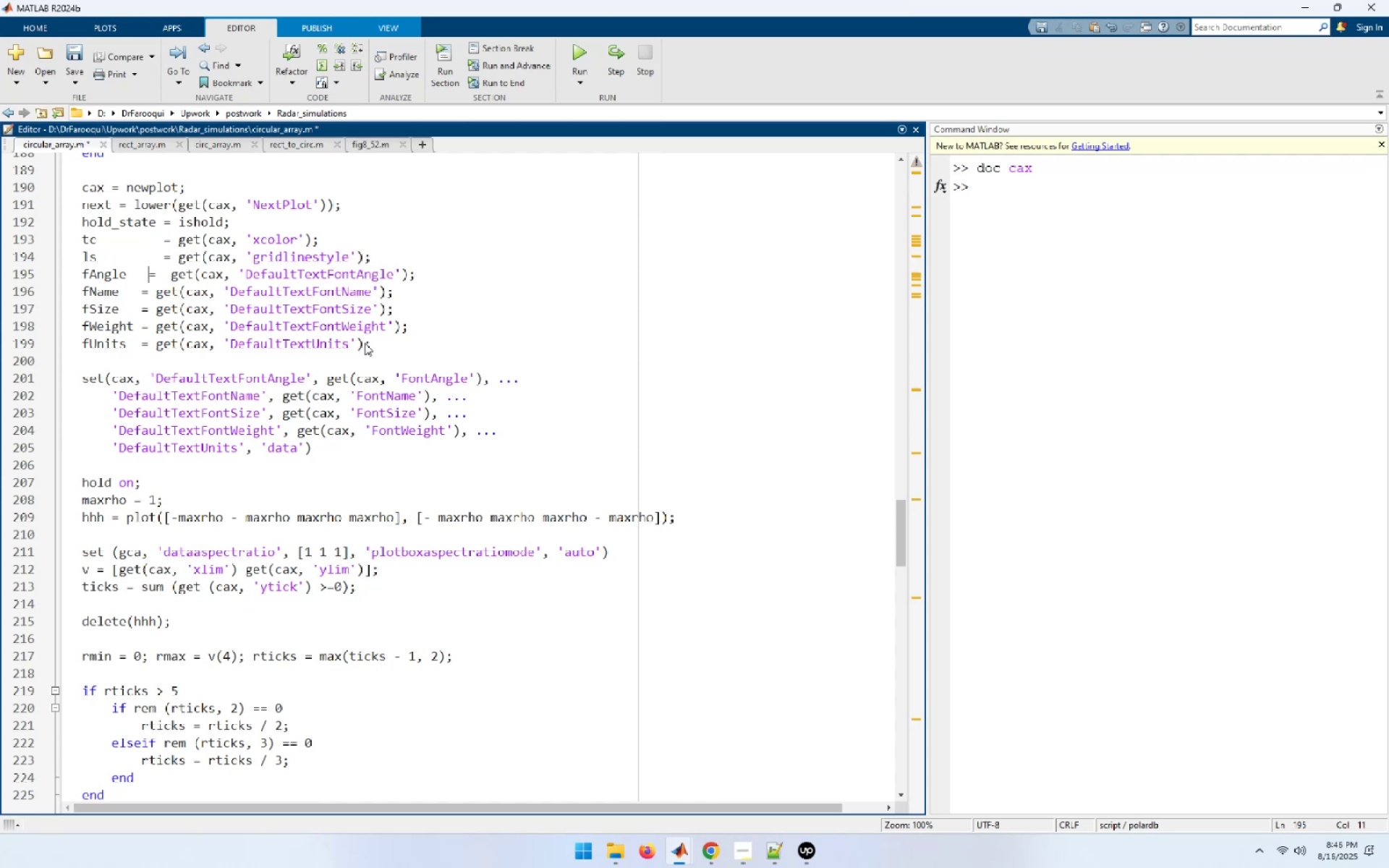 
key(Space)
 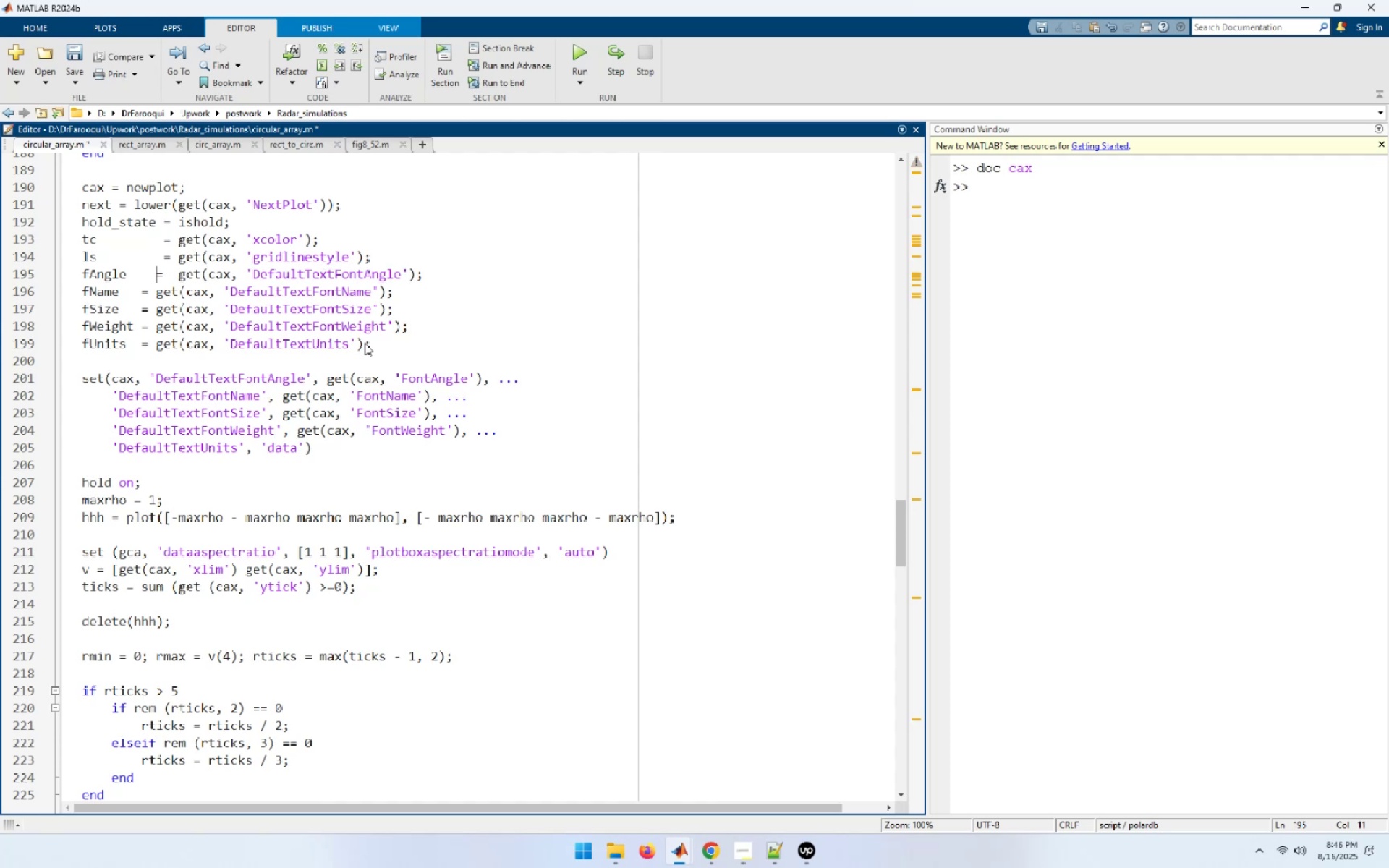 
key(Space)
 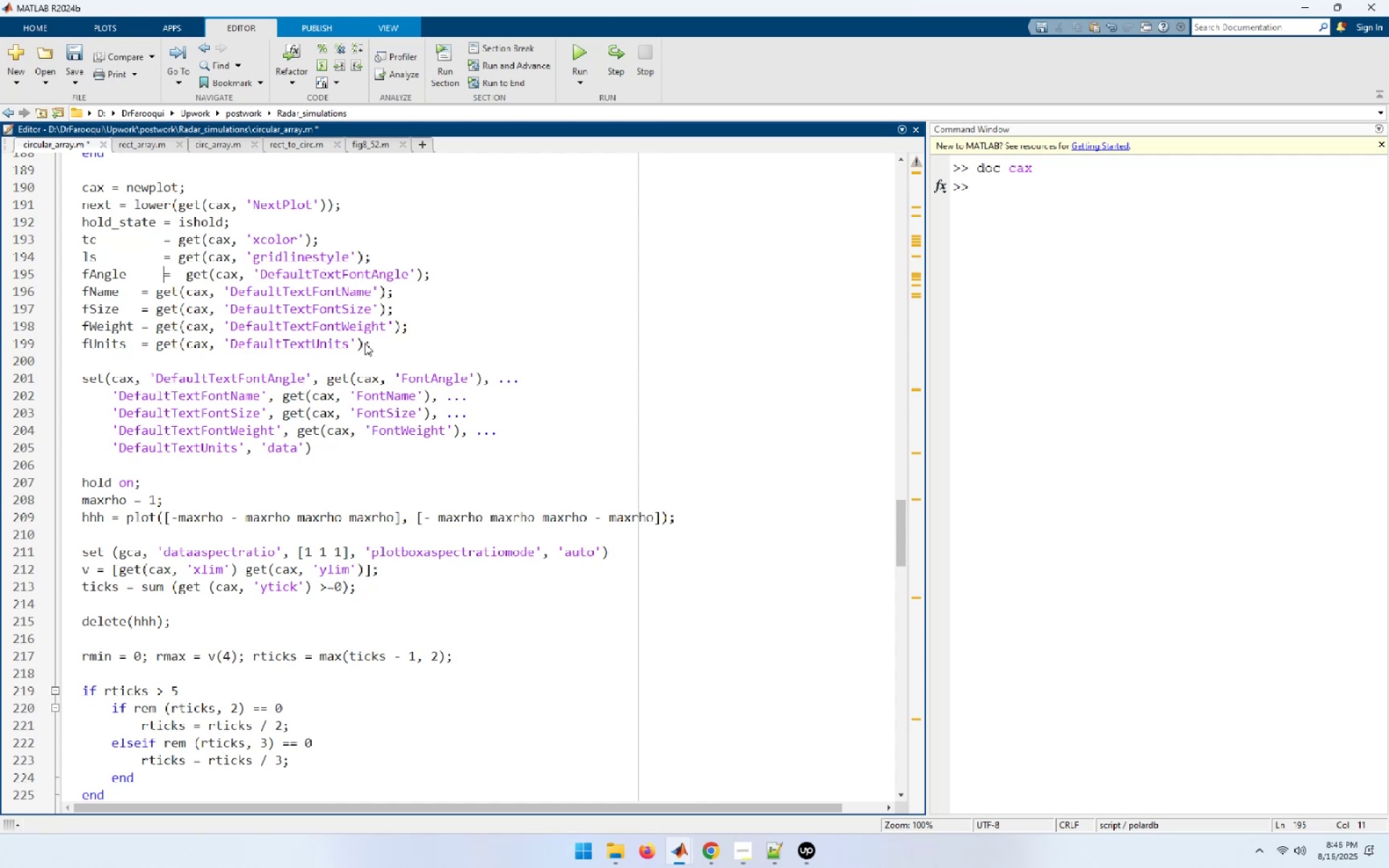 
key(ArrowRight)
 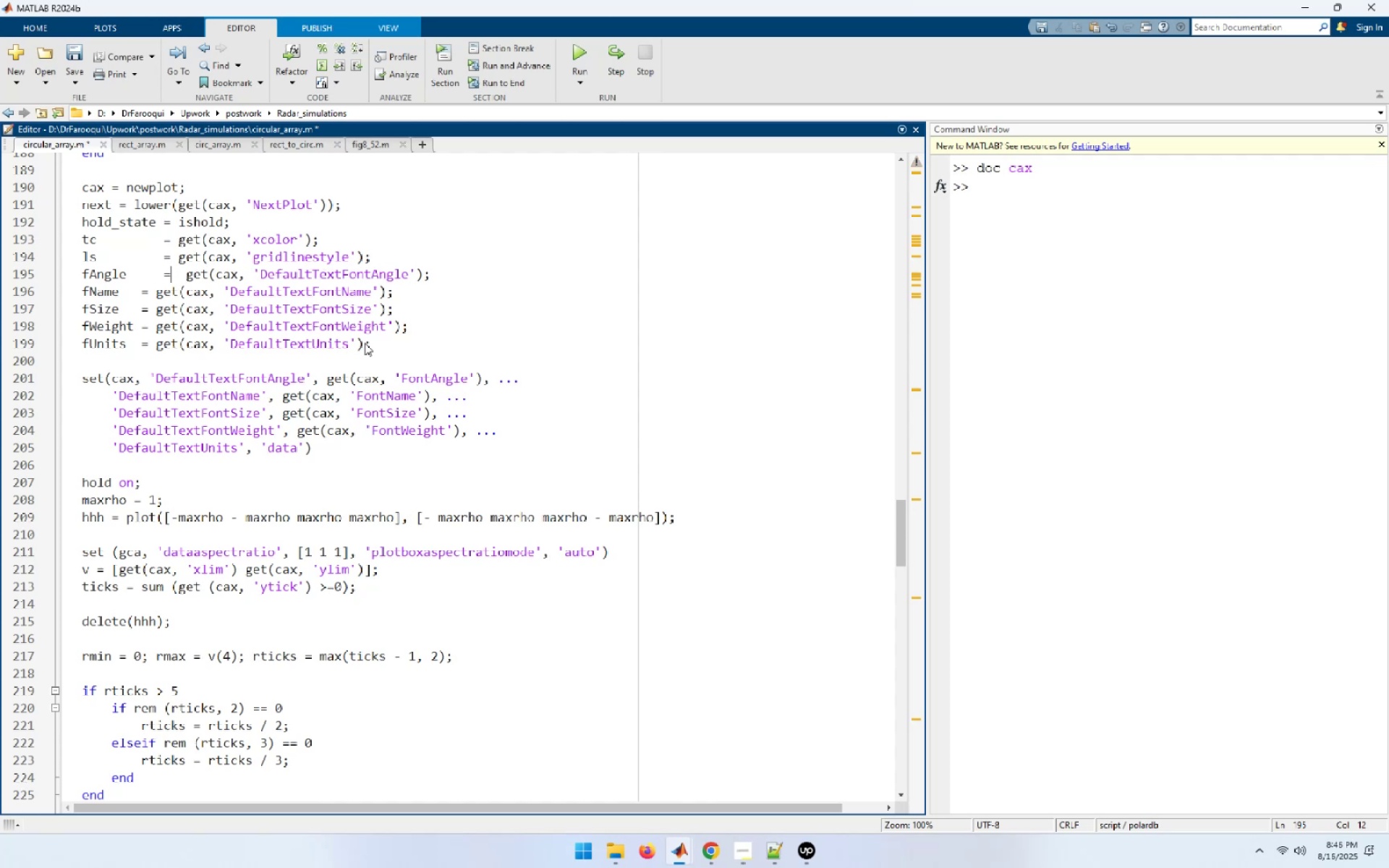 
key(Delete)
 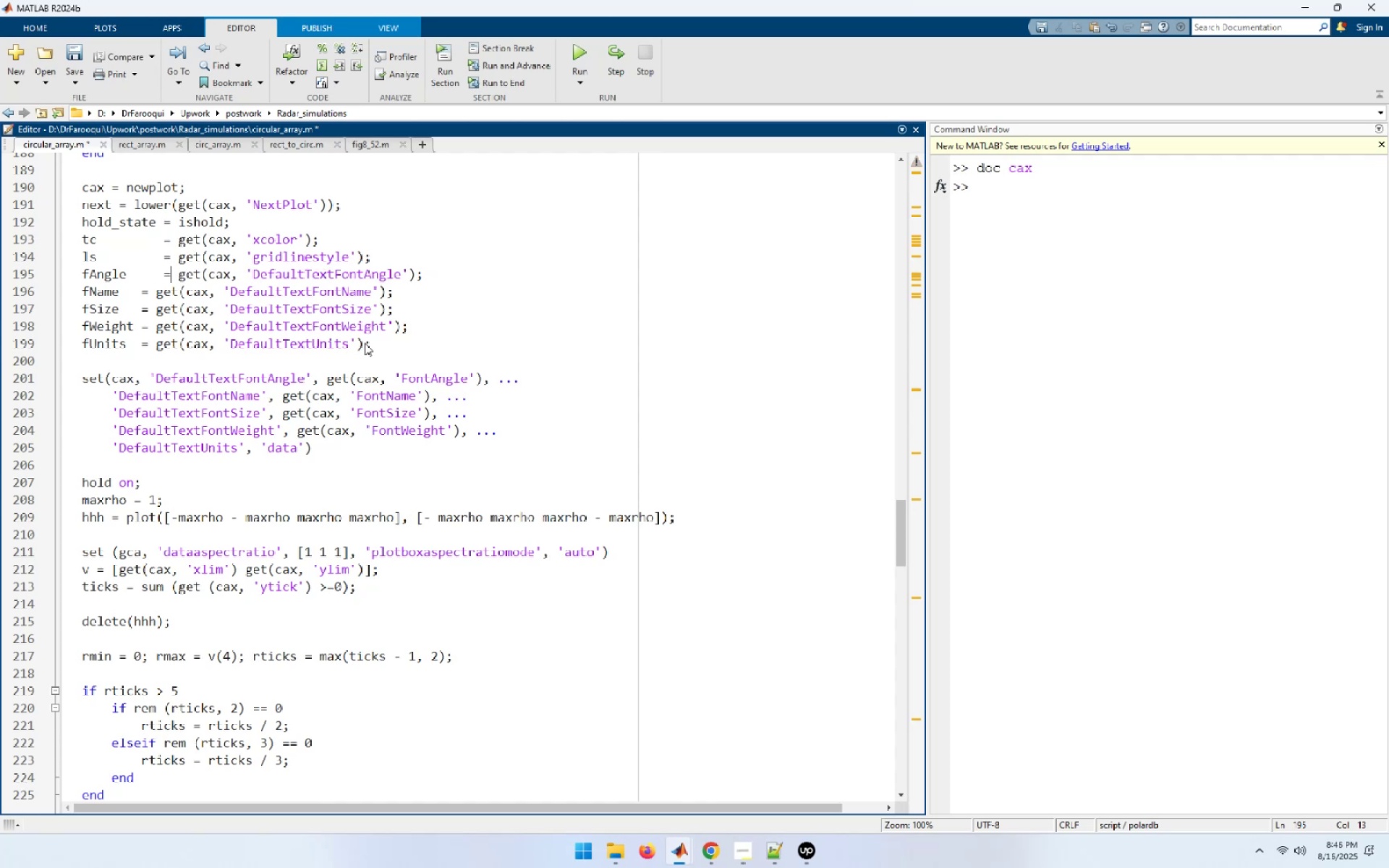 
key(ArrowDown)
 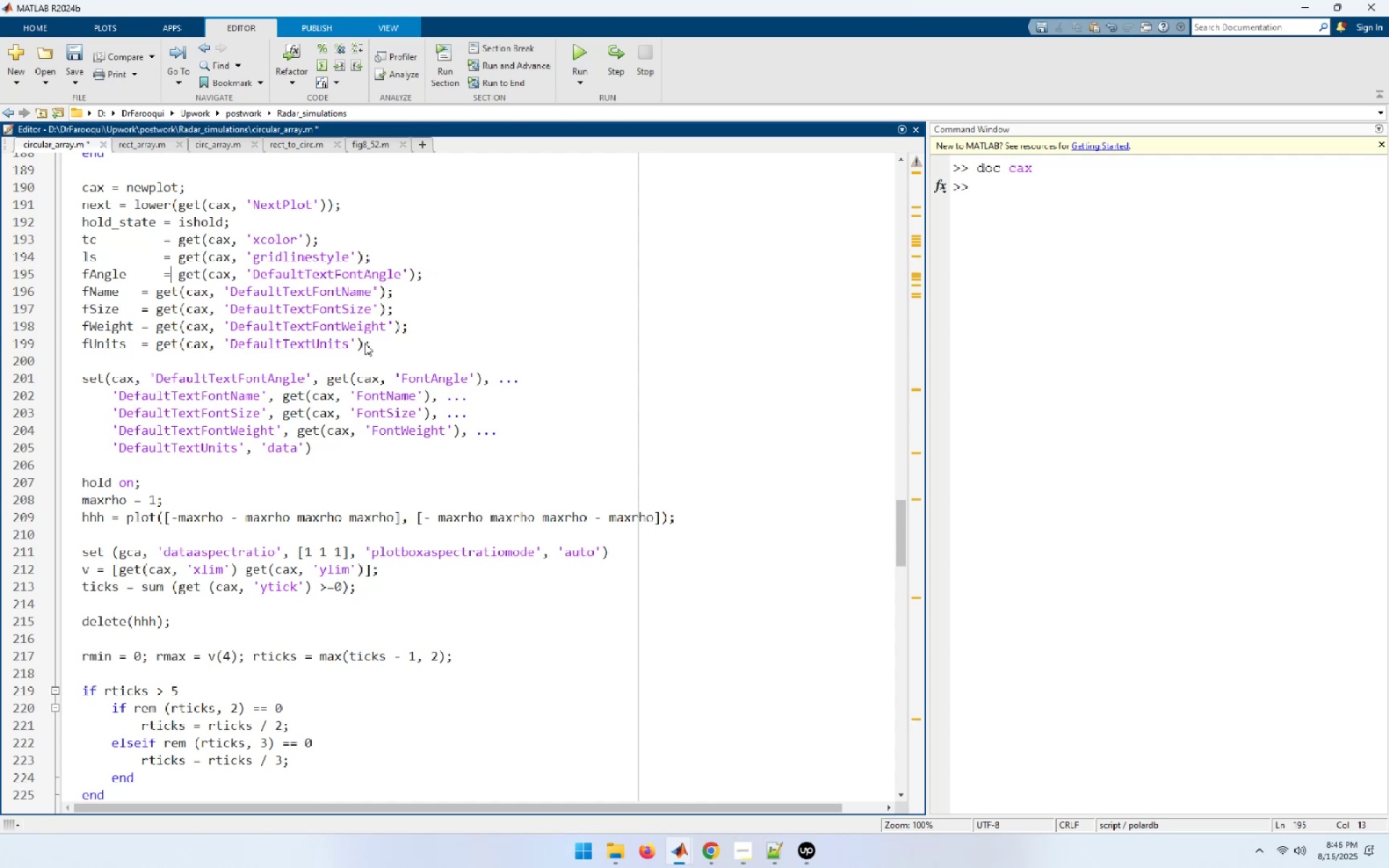 
key(ArrowLeft)
 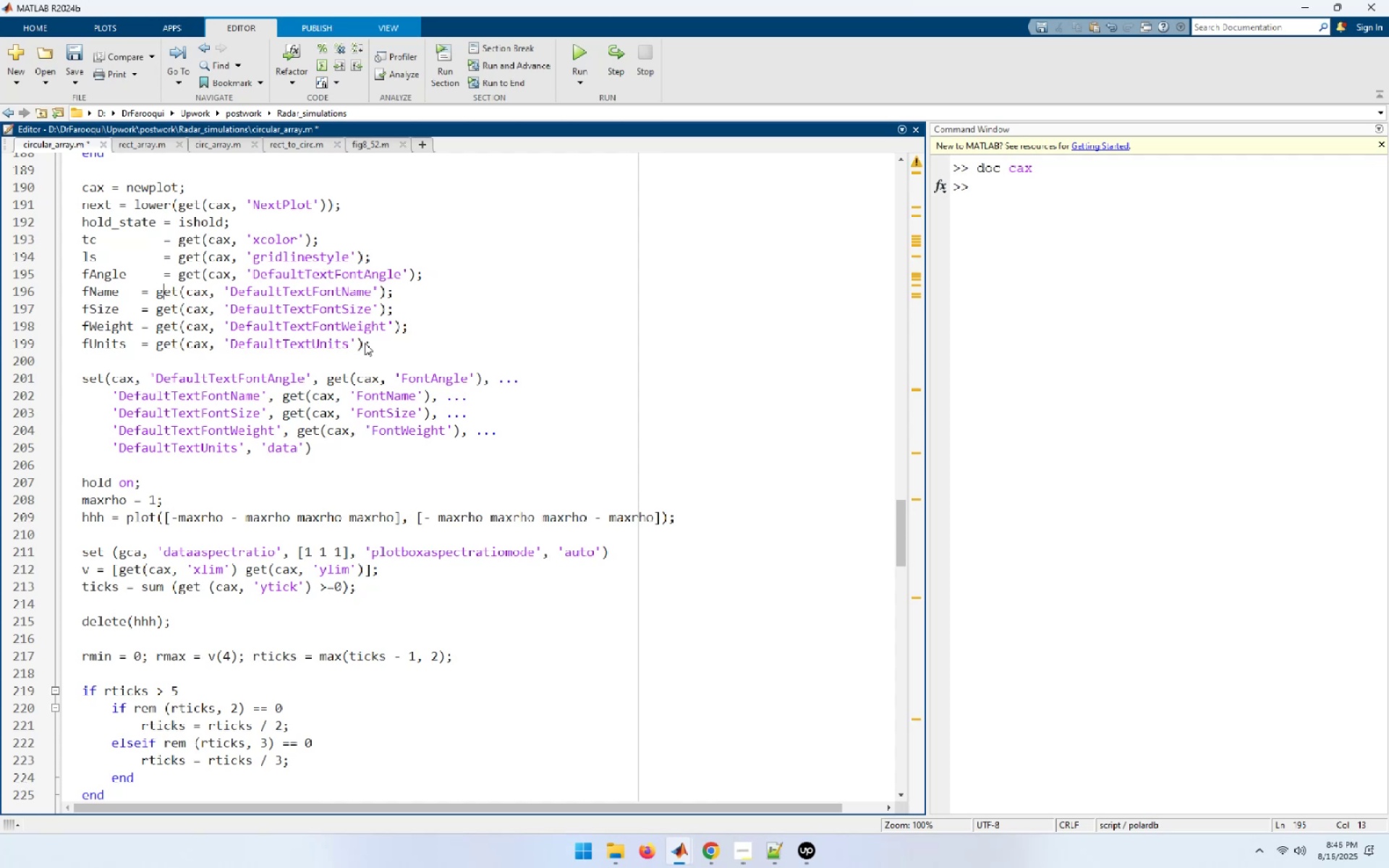 
key(ArrowLeft)
 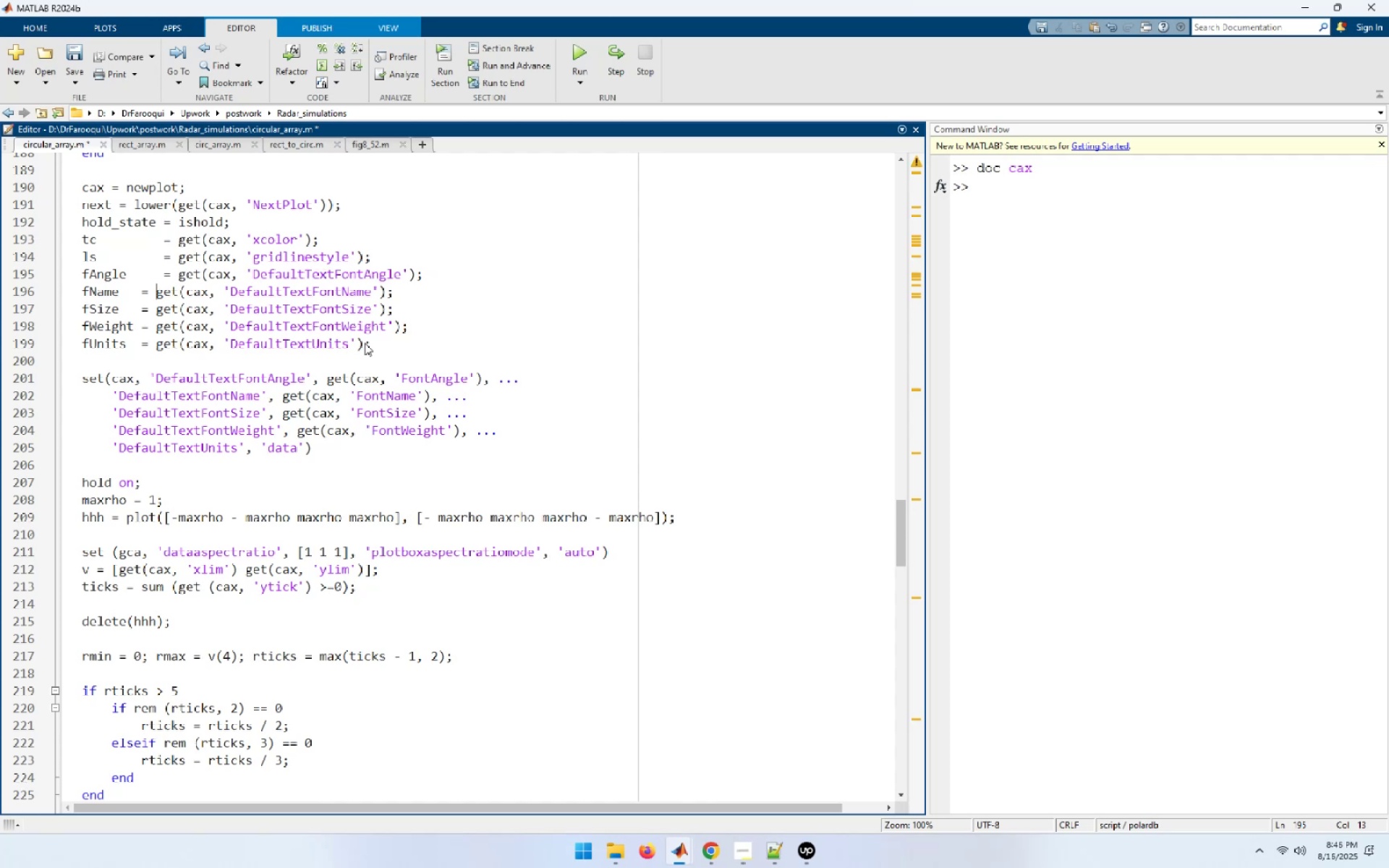 
key(ArrowLeft)
 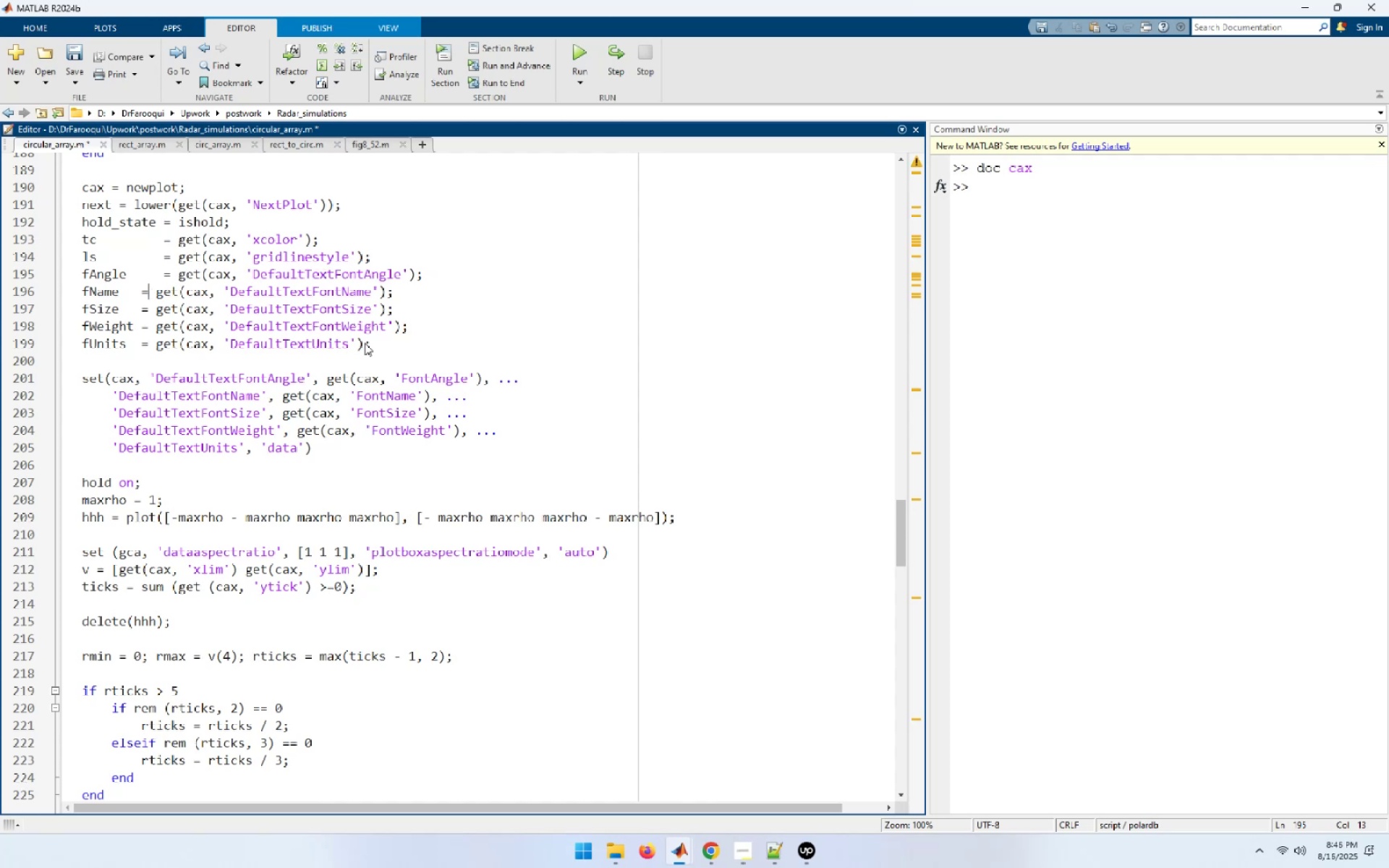 
key(ArrowLeft)
 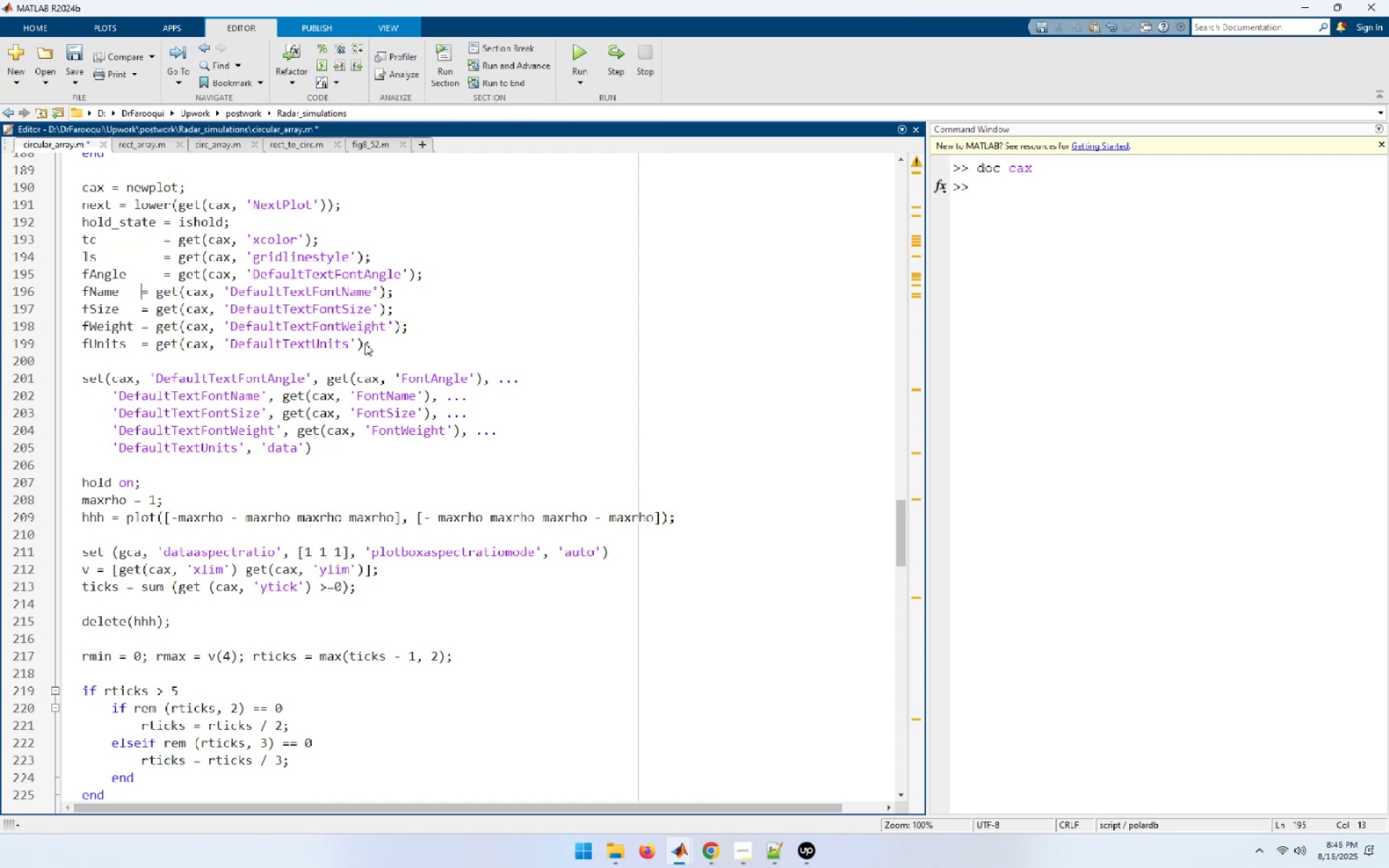 
key(Space)
 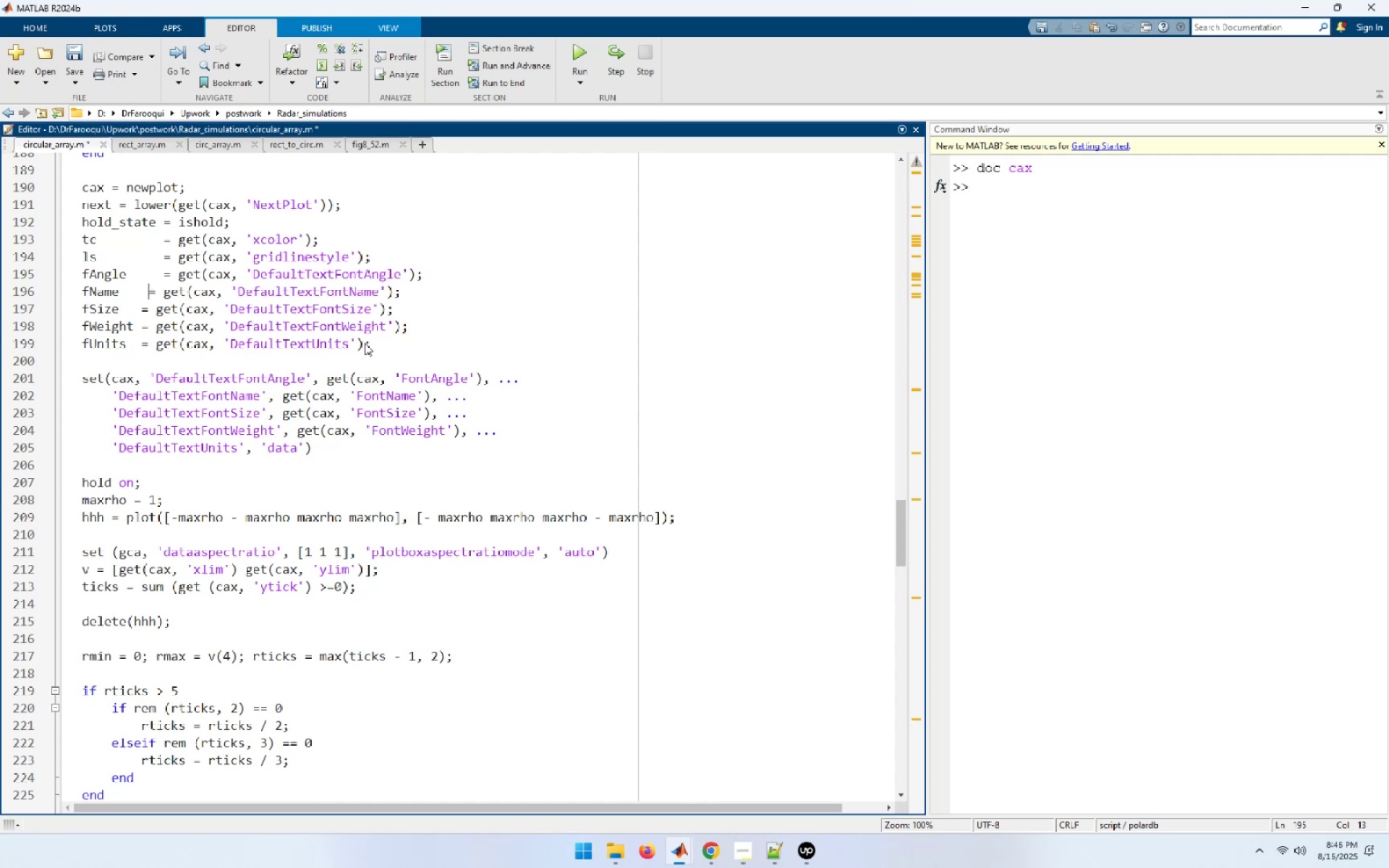 
key(Space)
 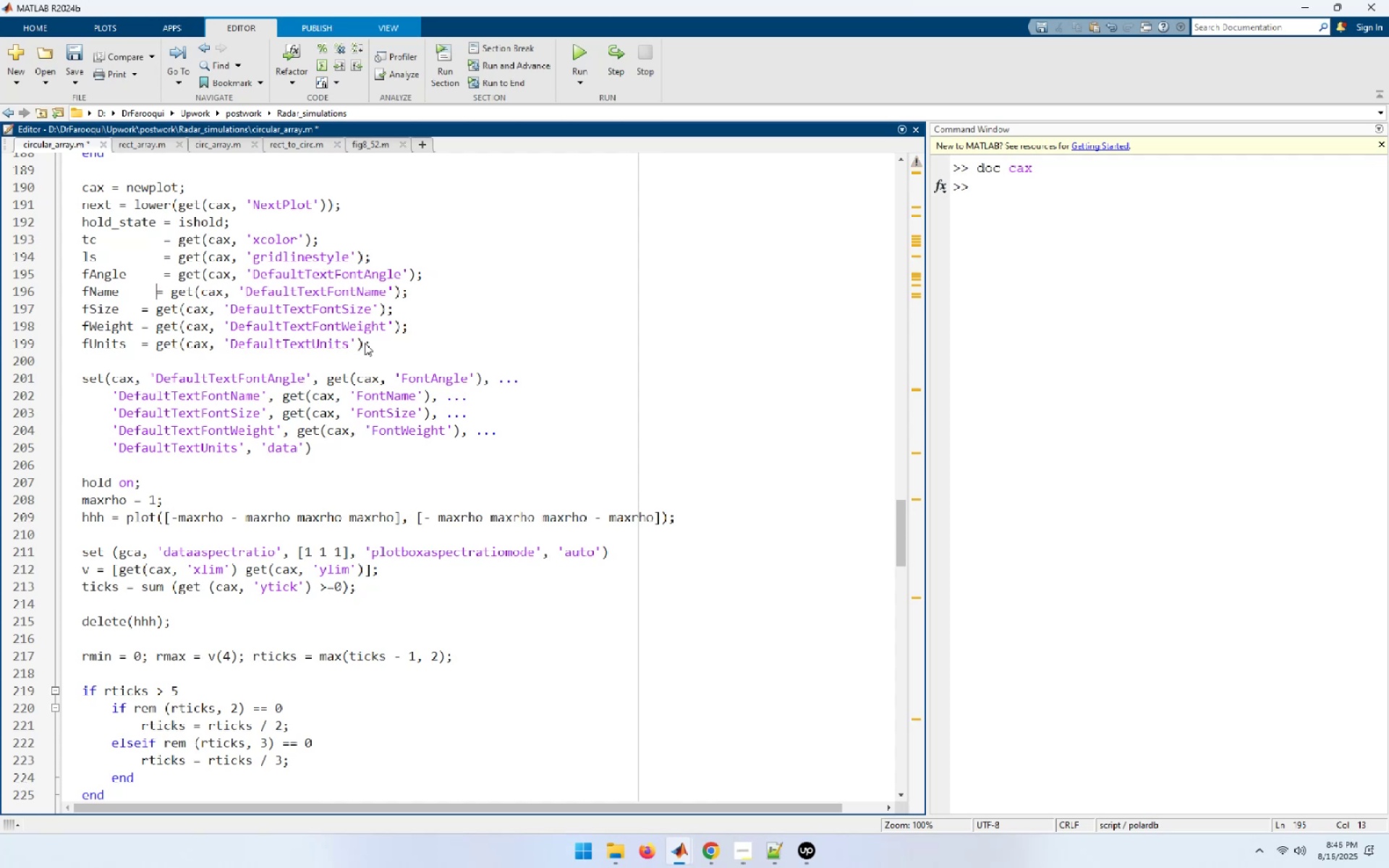 
key(Space)
 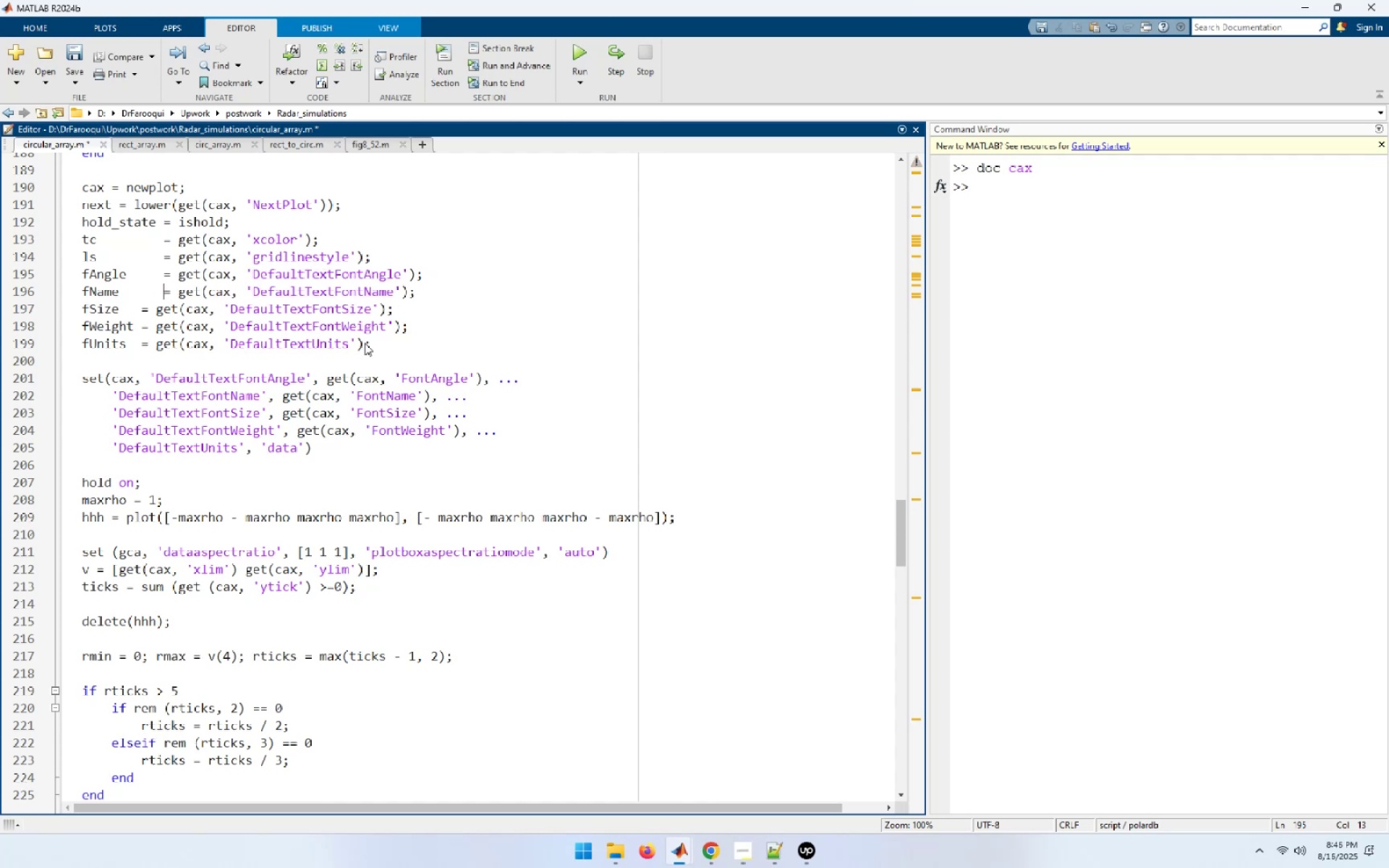 
key(ArrowDown)
 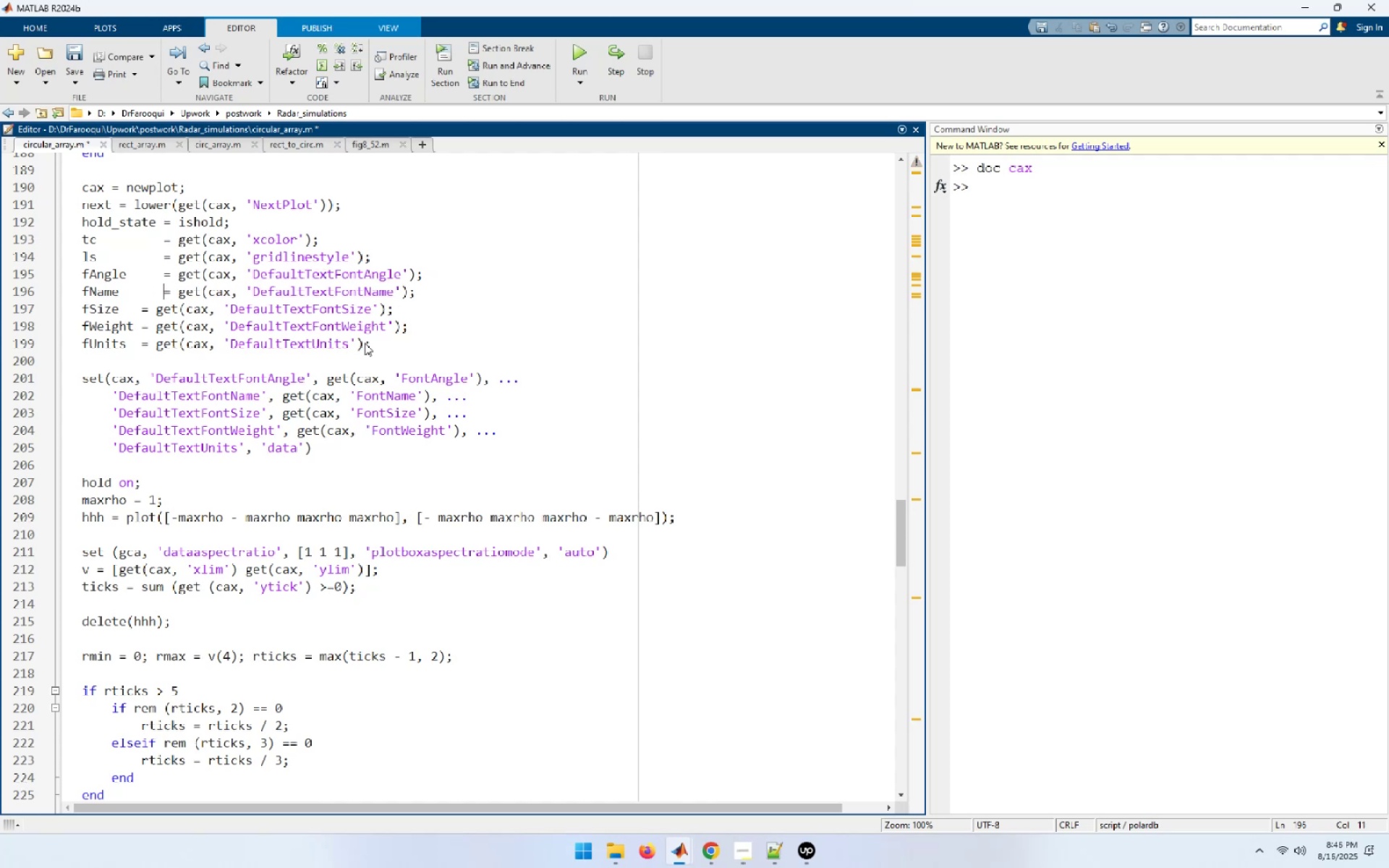 
key(ArrowLeft)
 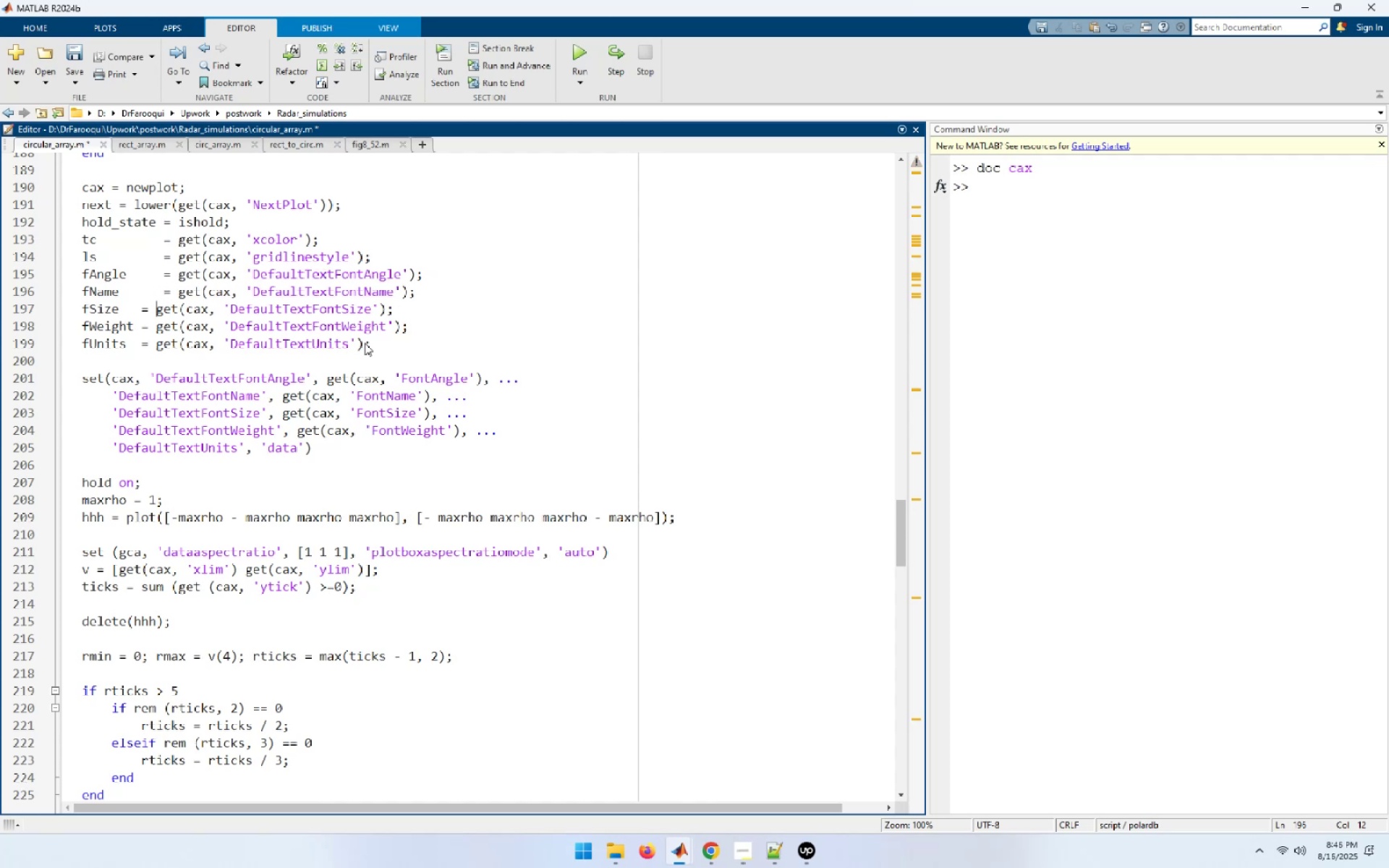 
key(ArrowLeft)
 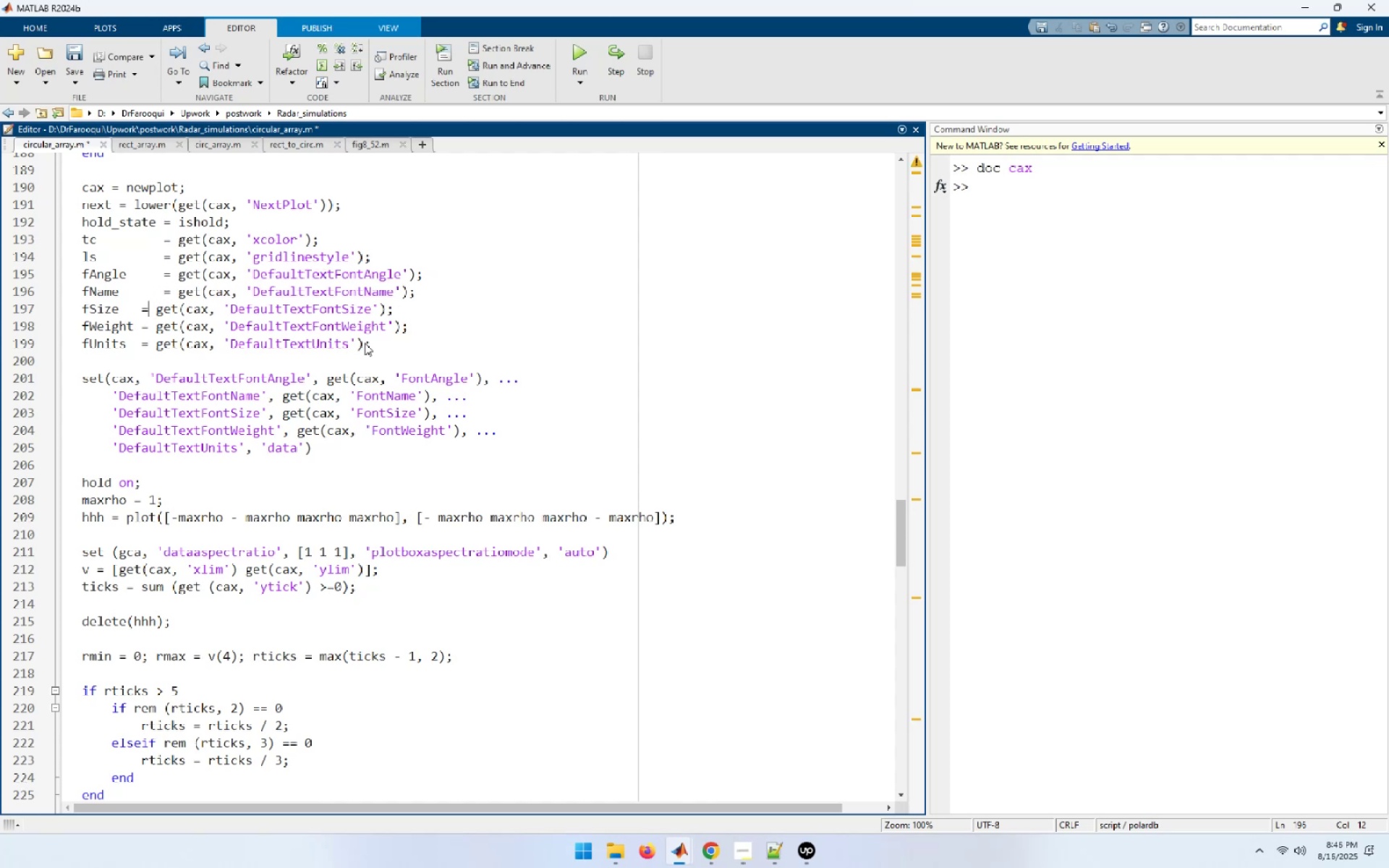 
key(ArrowLeft)
 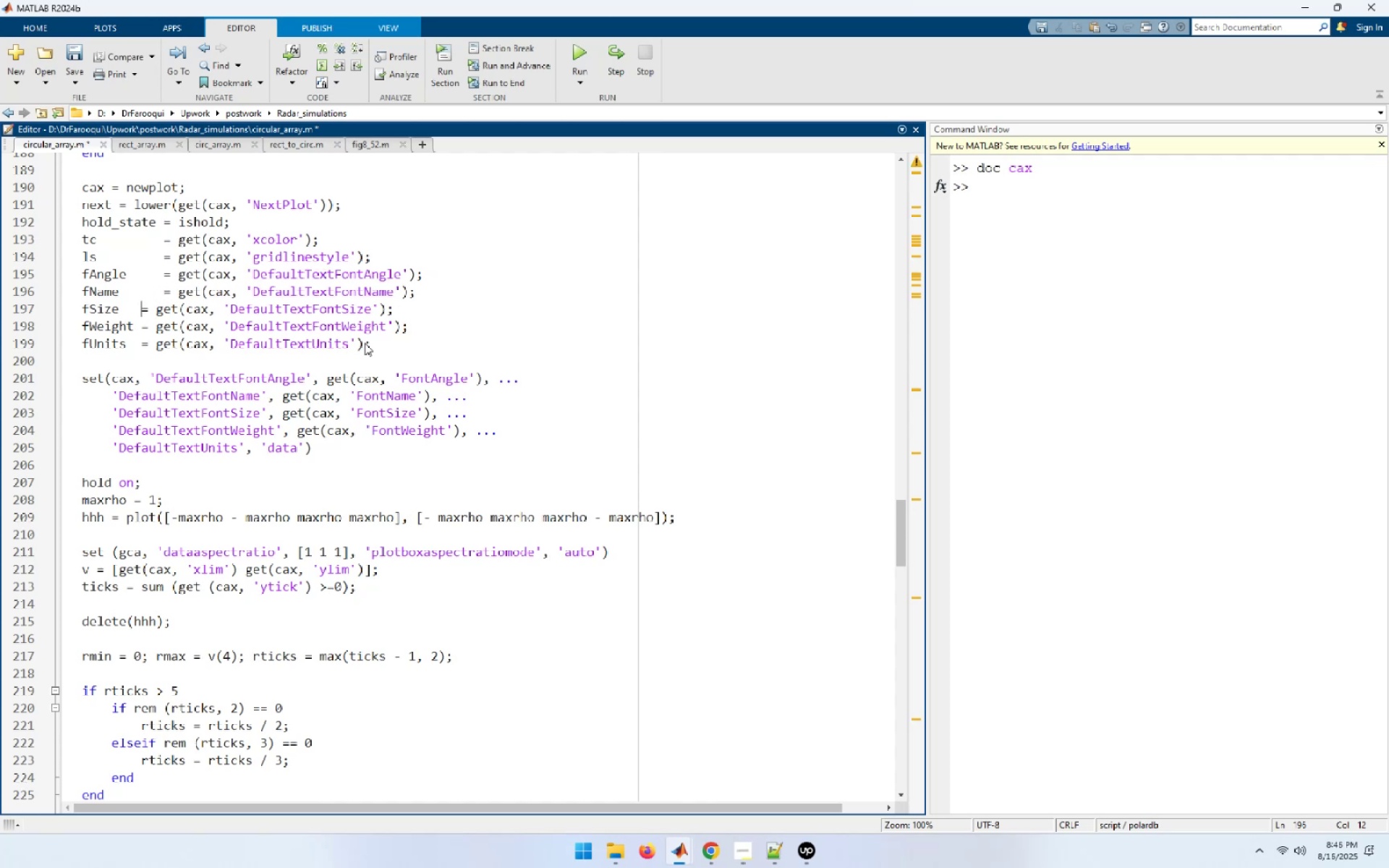 
key(Space)
 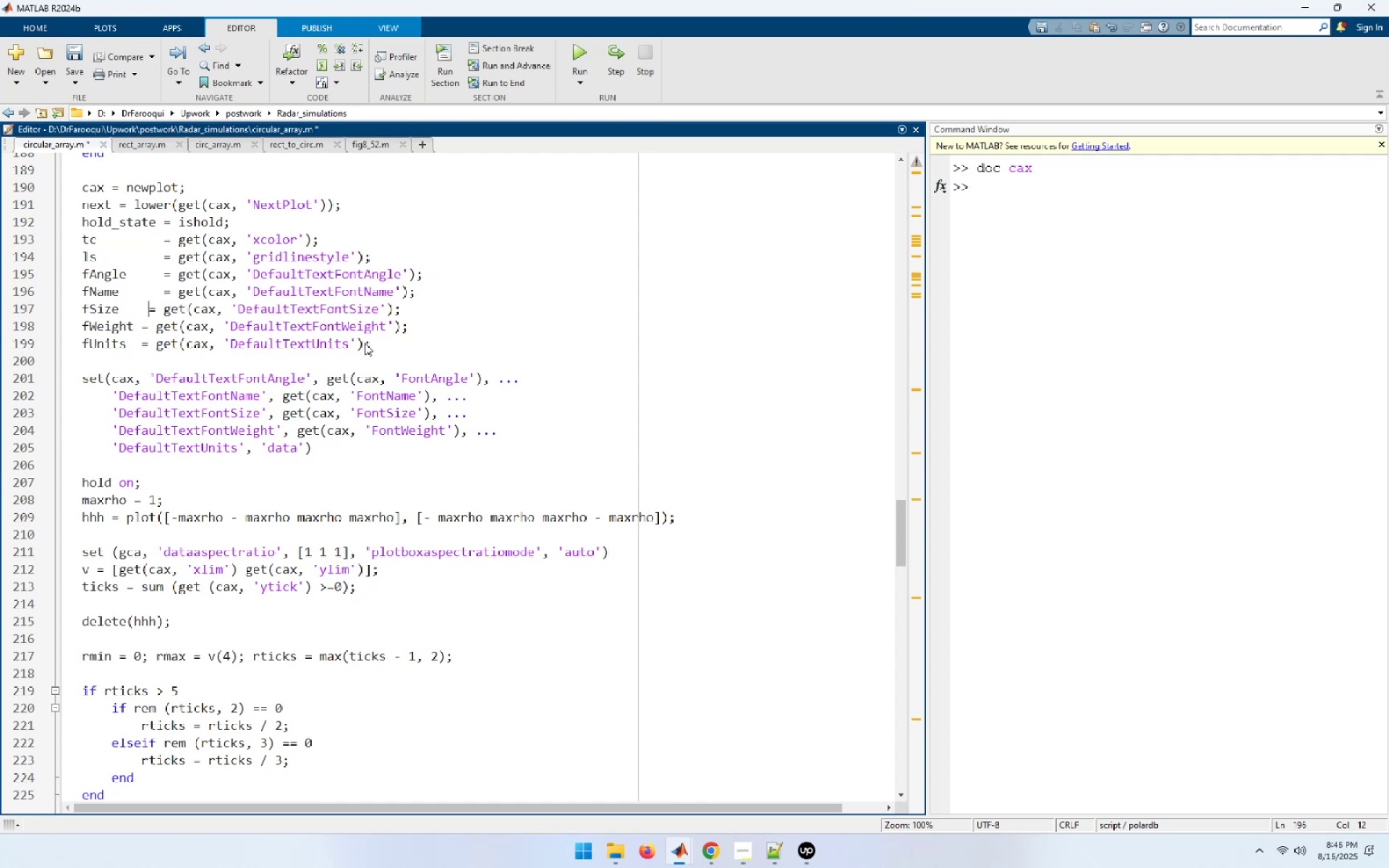 
key(Space)
 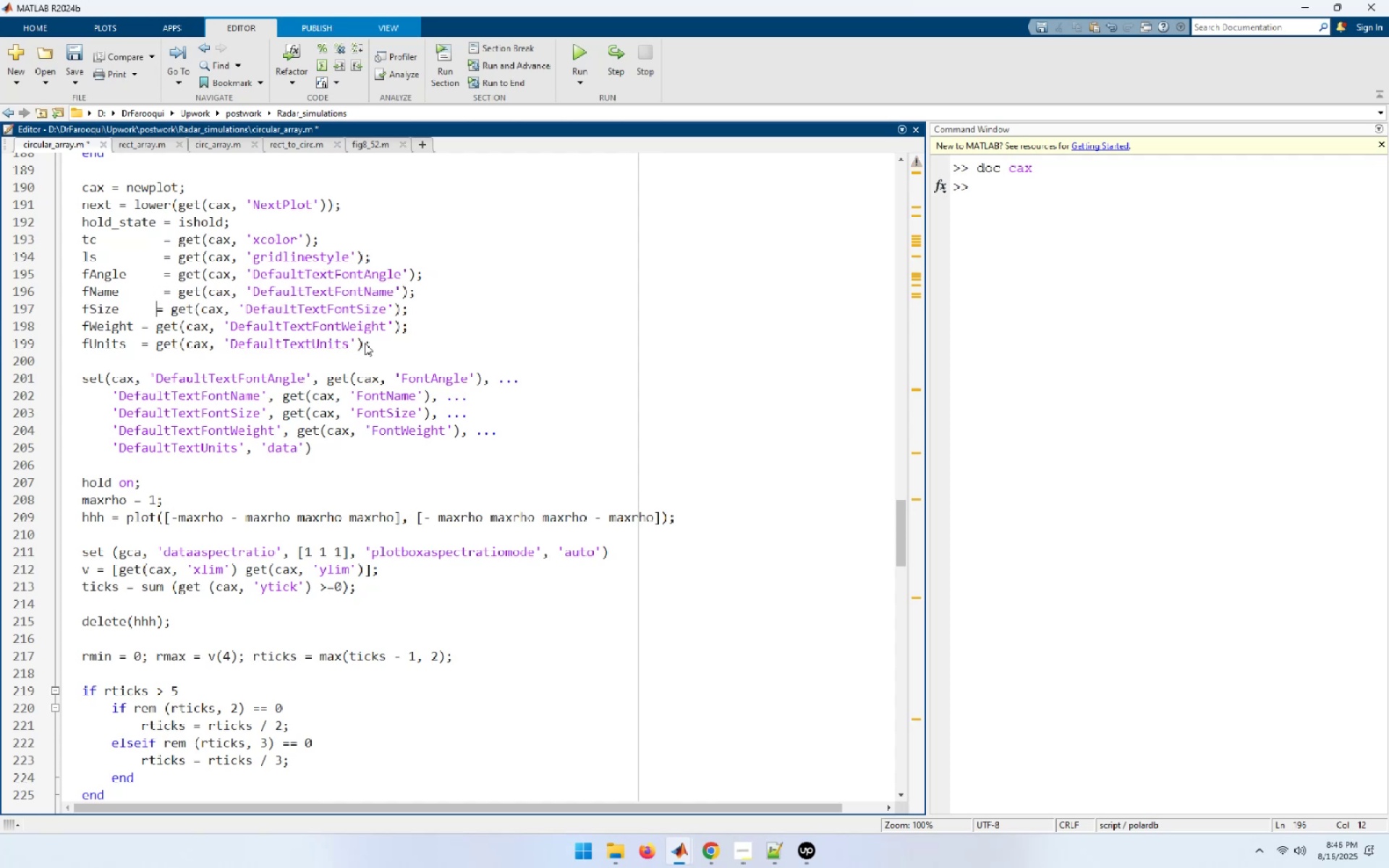 
key(Space)
 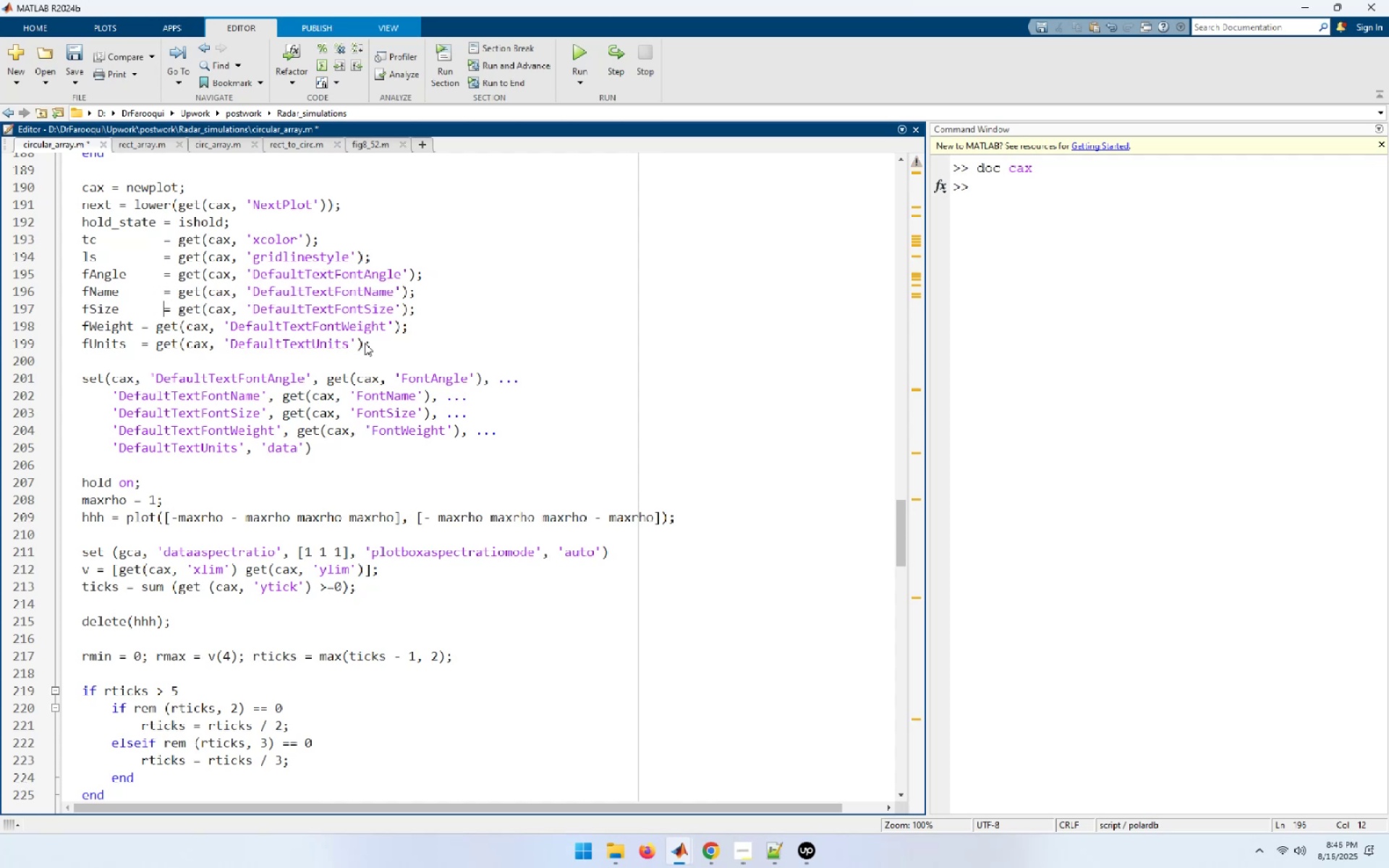 
key(ArrowDown)
 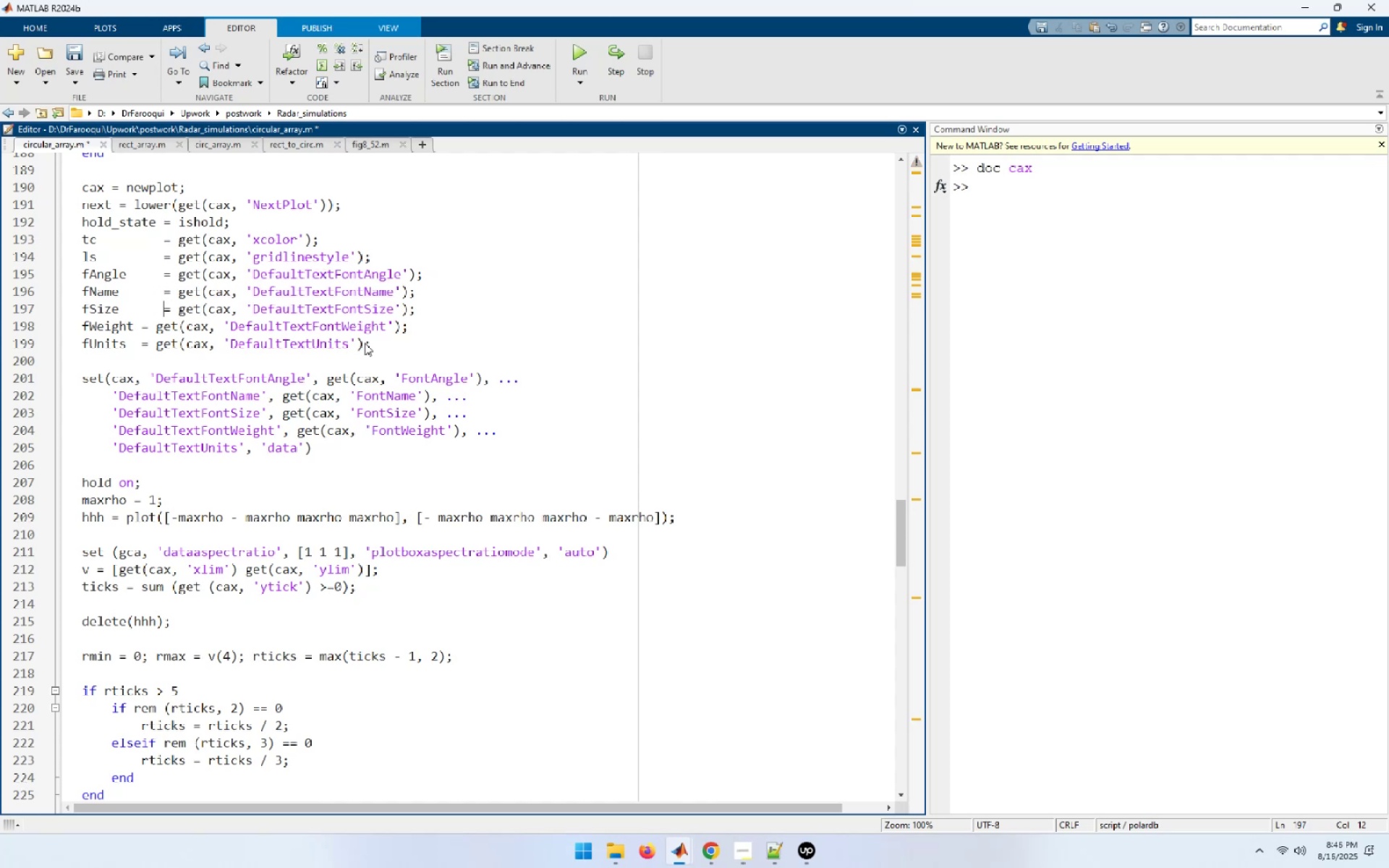 
key(ArrowLeft)
 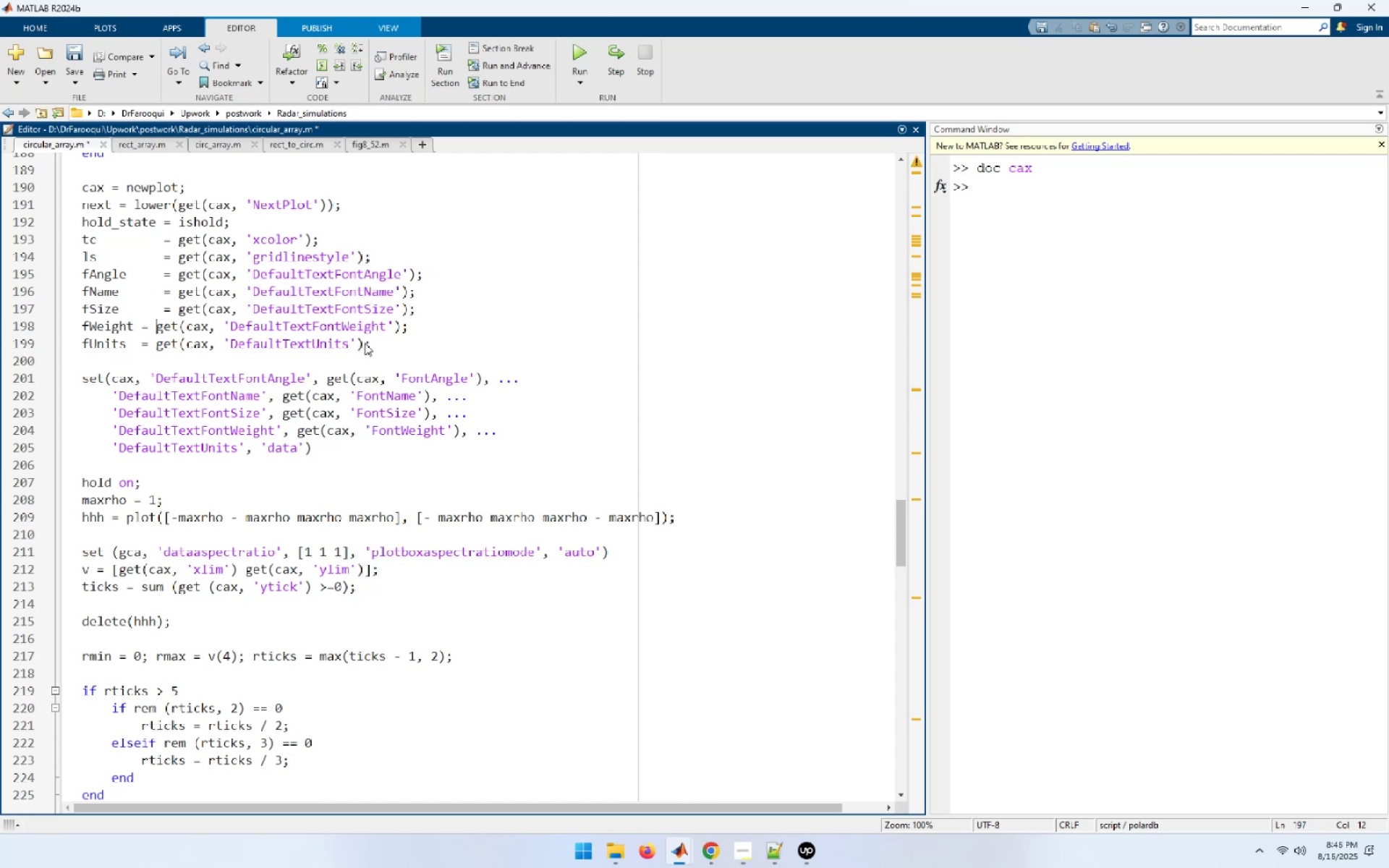 
key(ArrowLeft)
 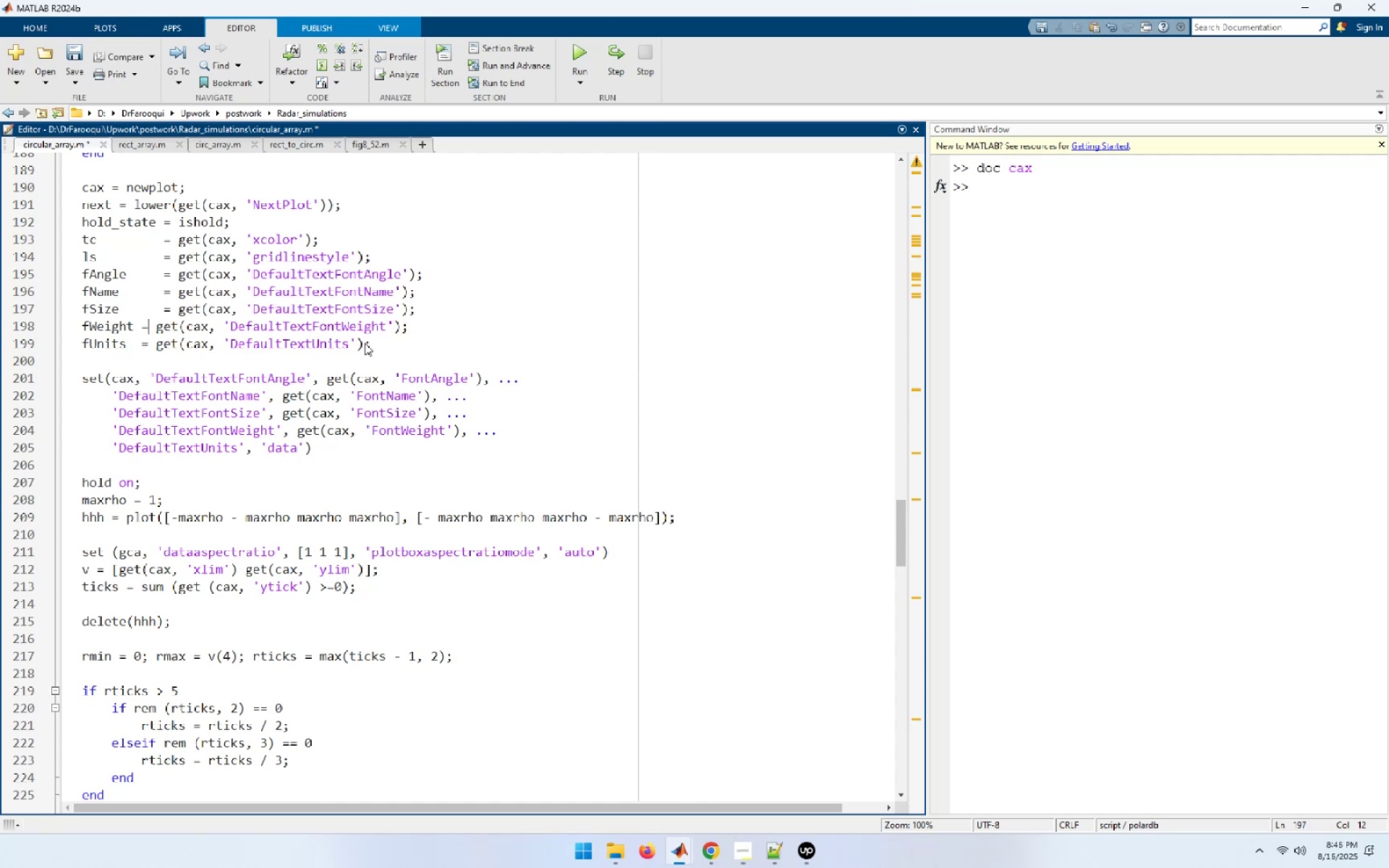 
key(ArrowLeft)
 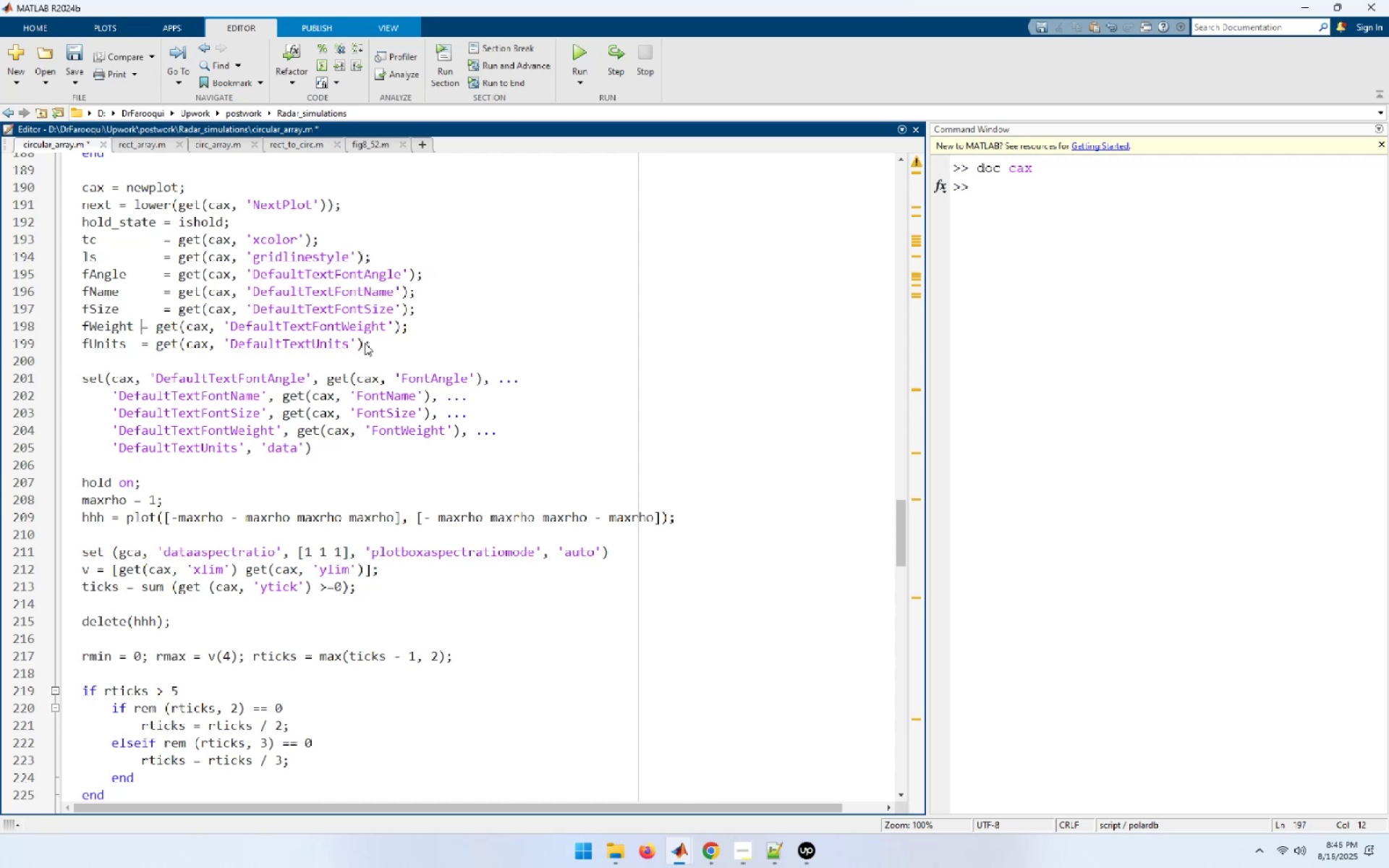 
key(Space)
 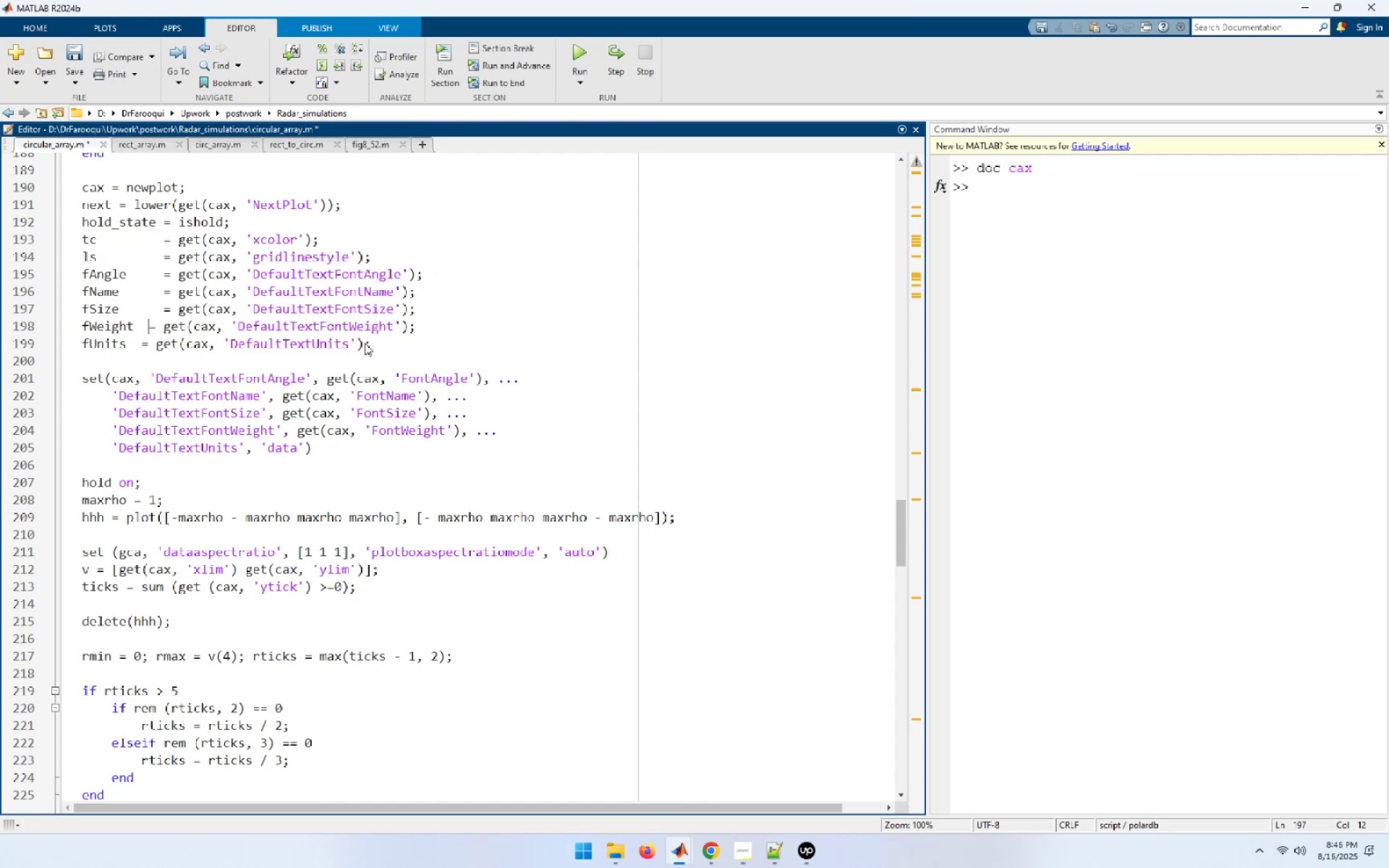 
key(Space)
 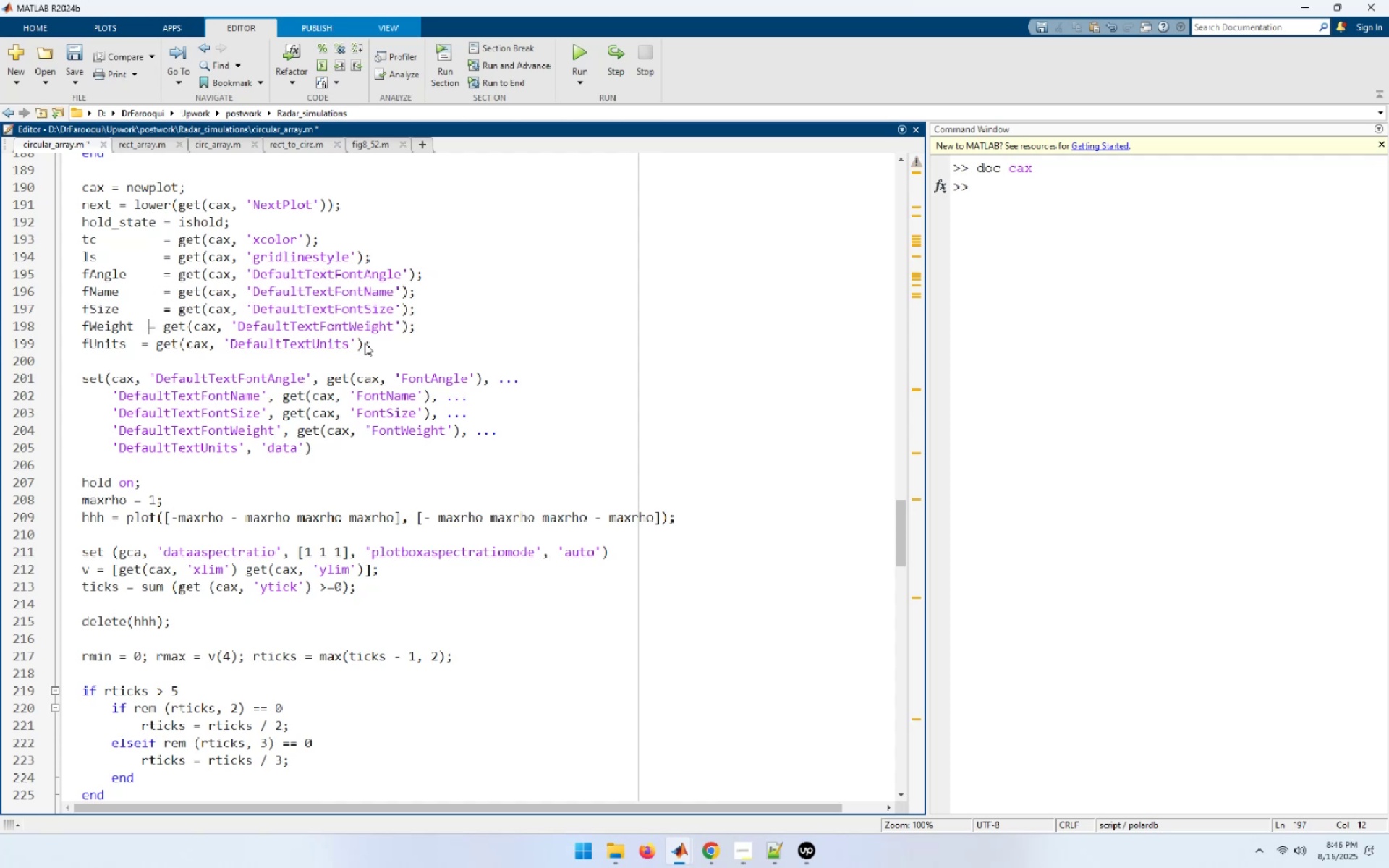 
key(Space)
 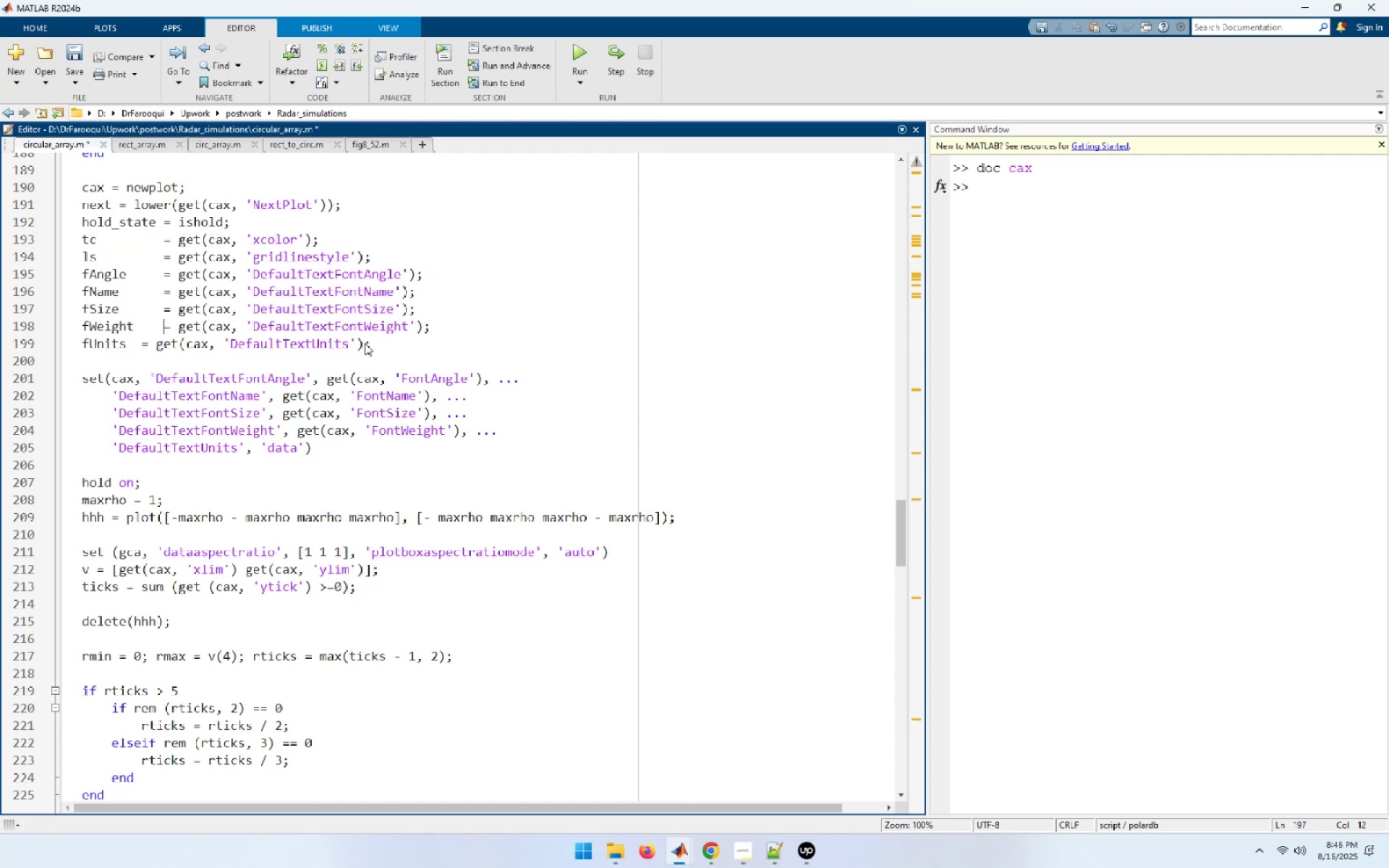 
key(ArrowDown)
 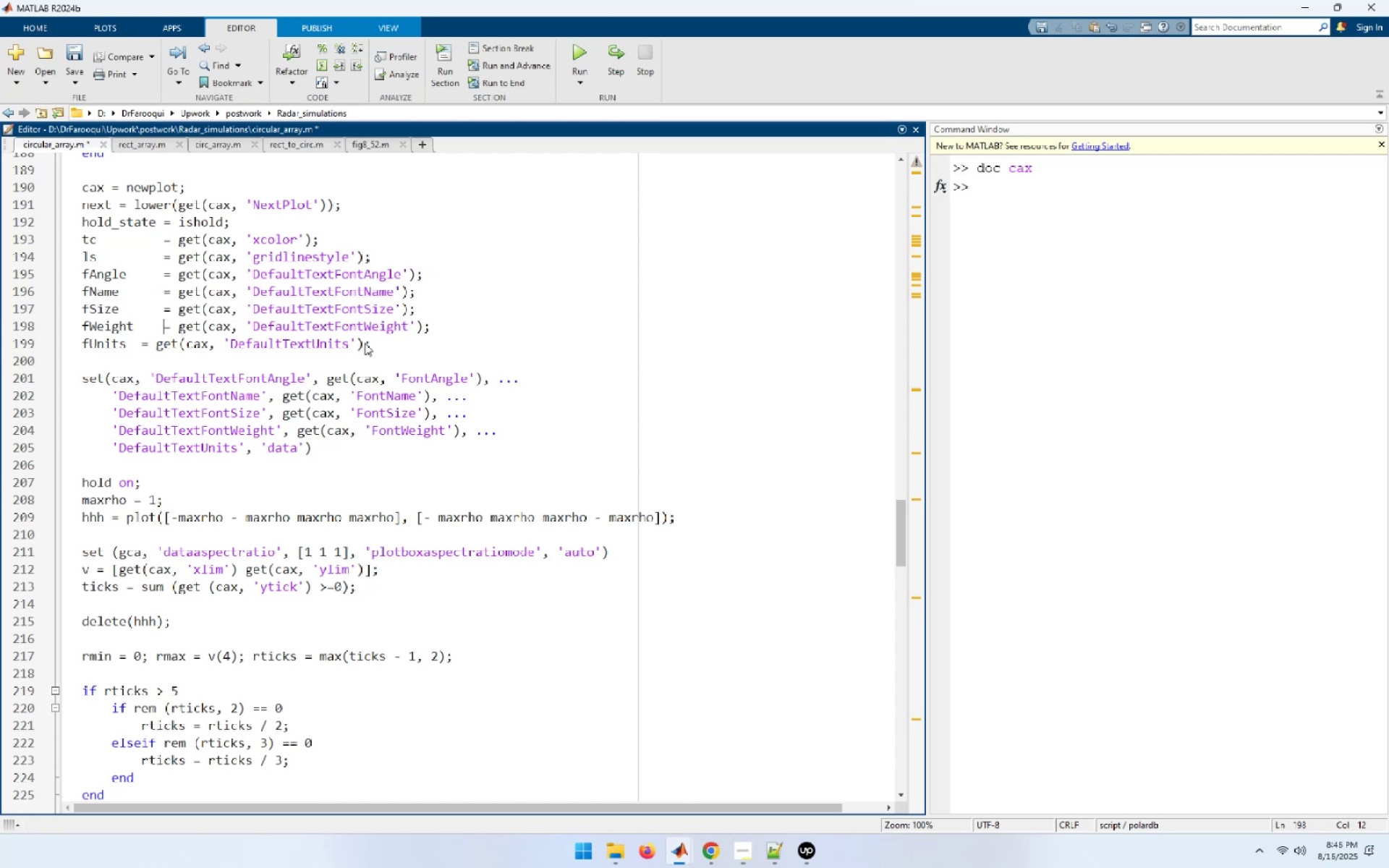 
key(ArrowLeft)
 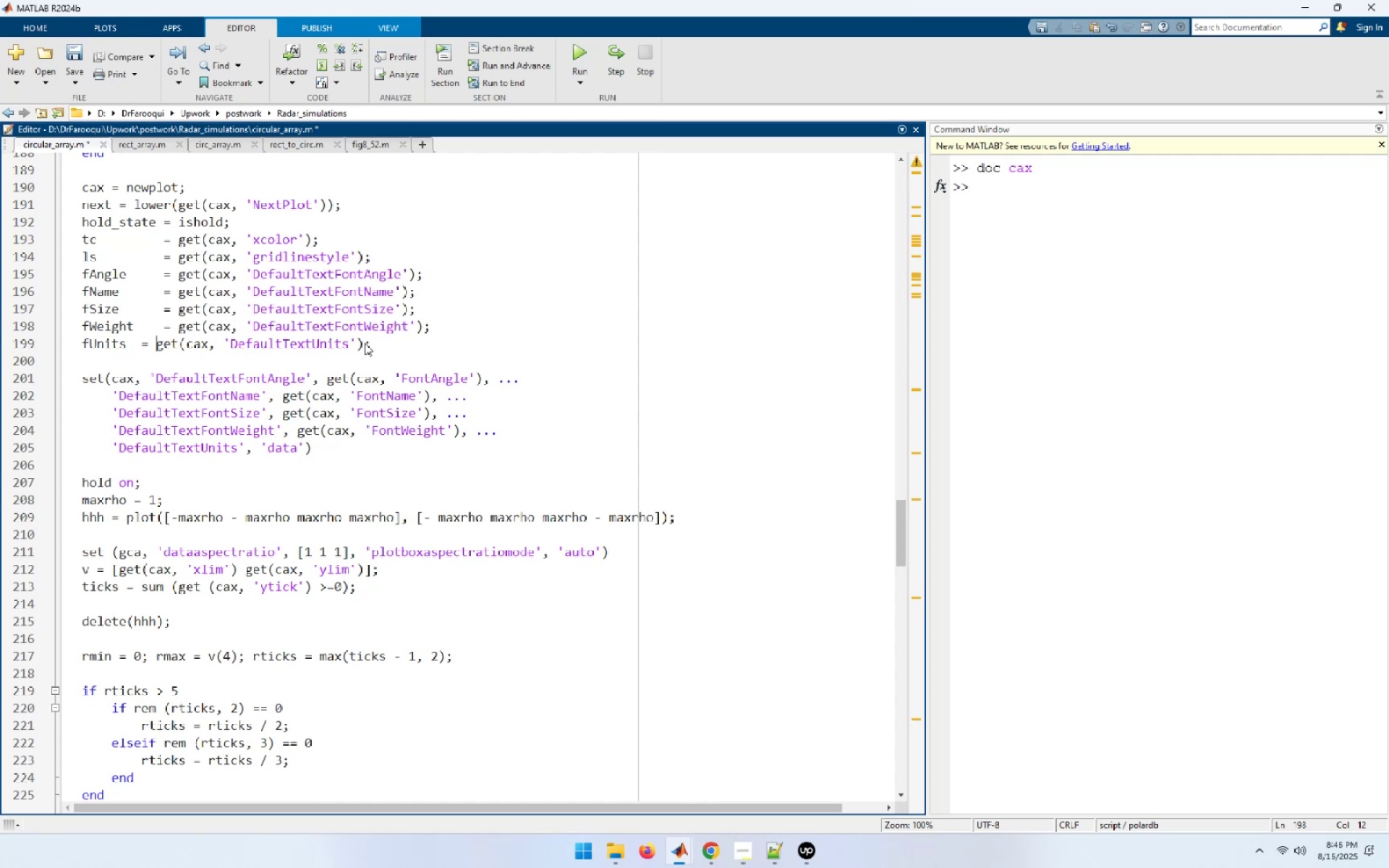 
key(ArrowLeft)
 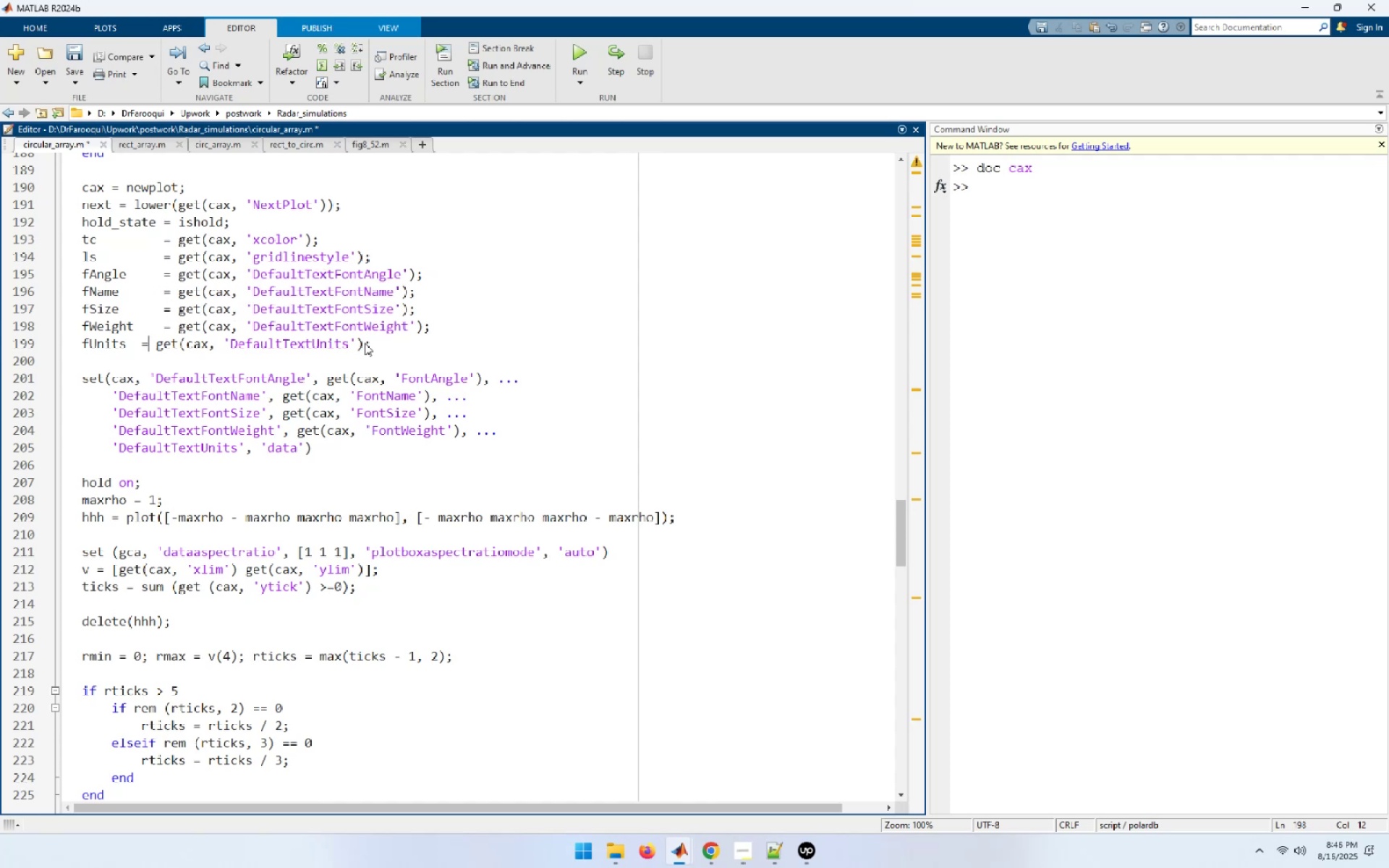 
key(ArrowLeft)
 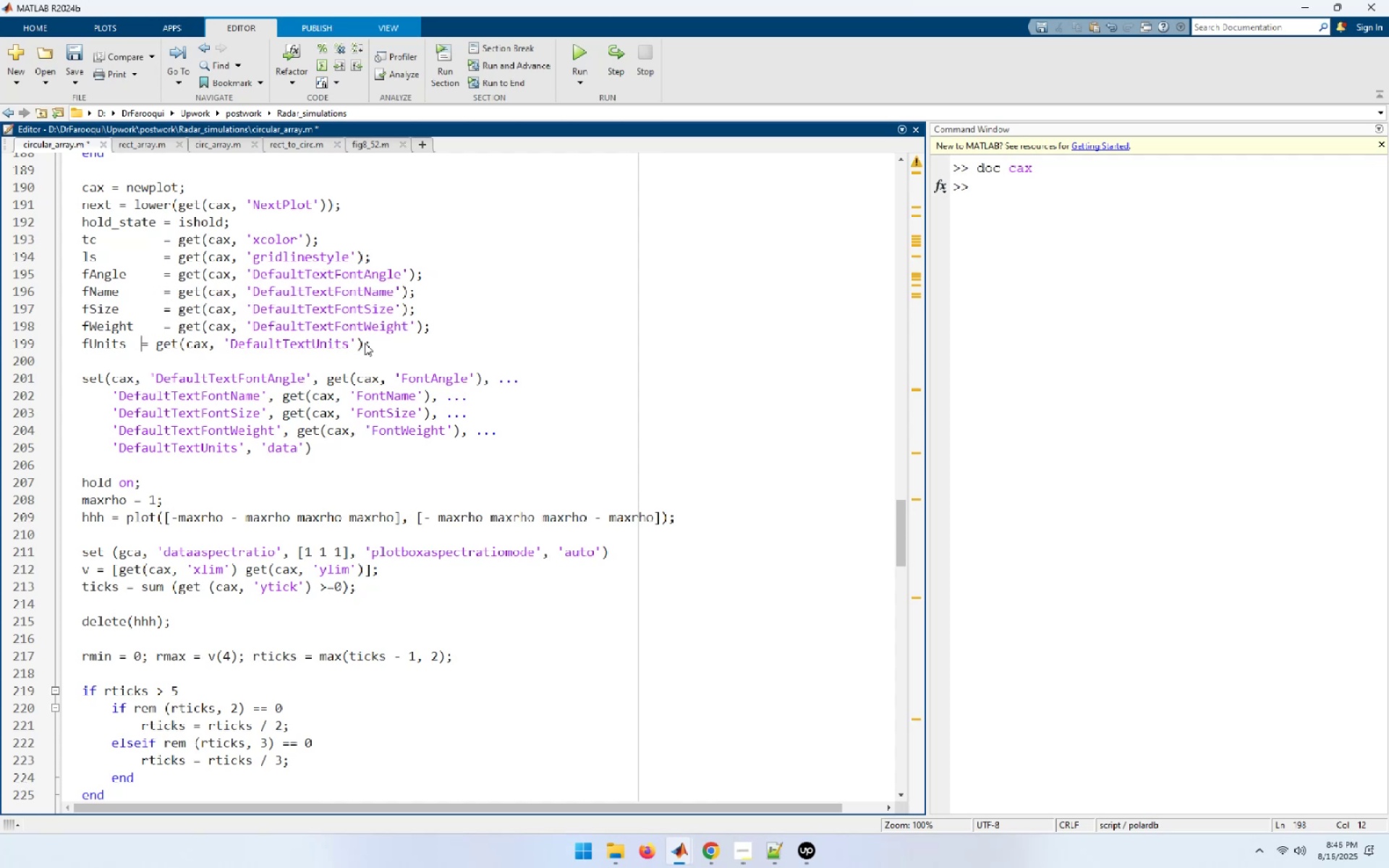 
key(Space)
 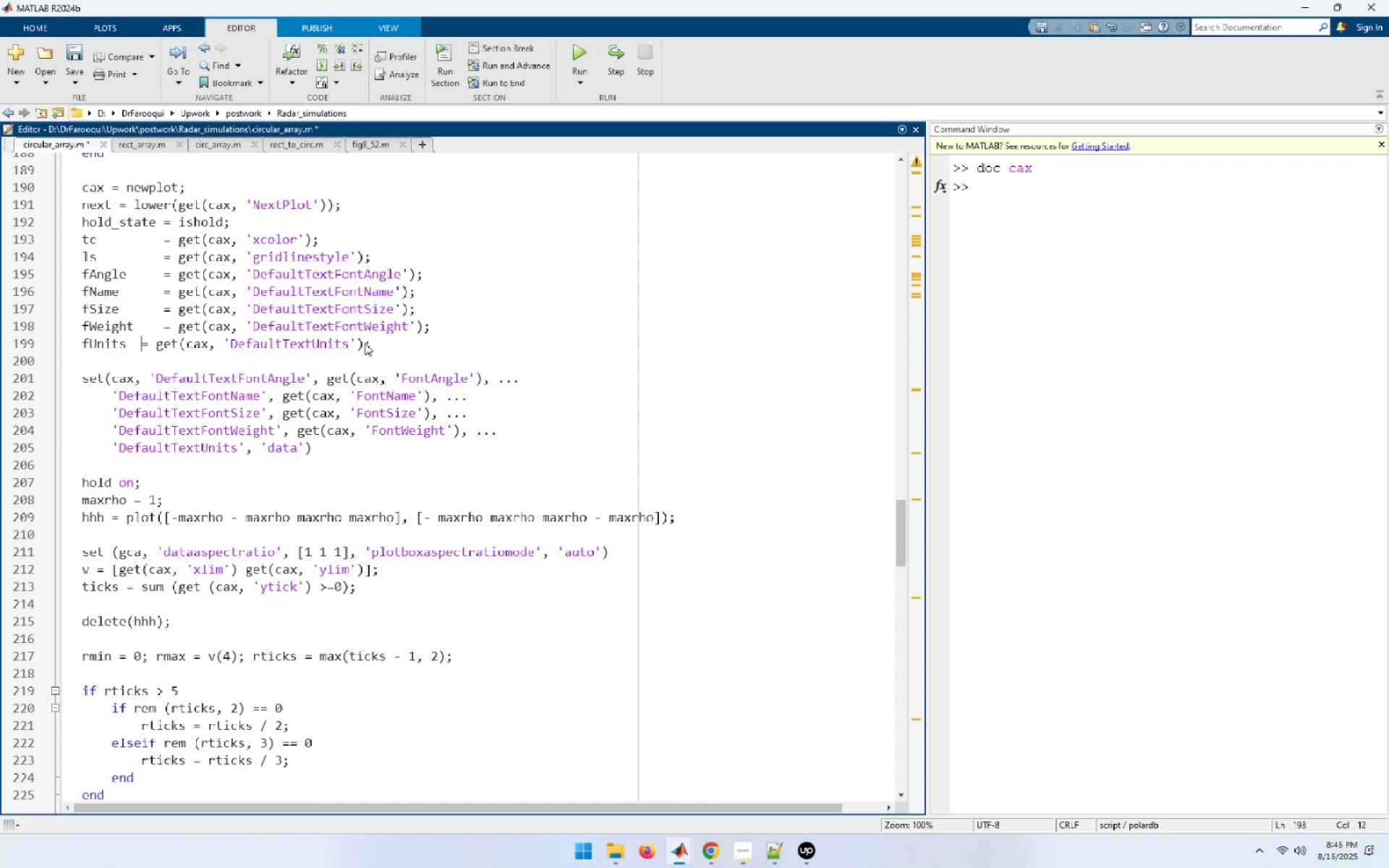 
key(Space)
 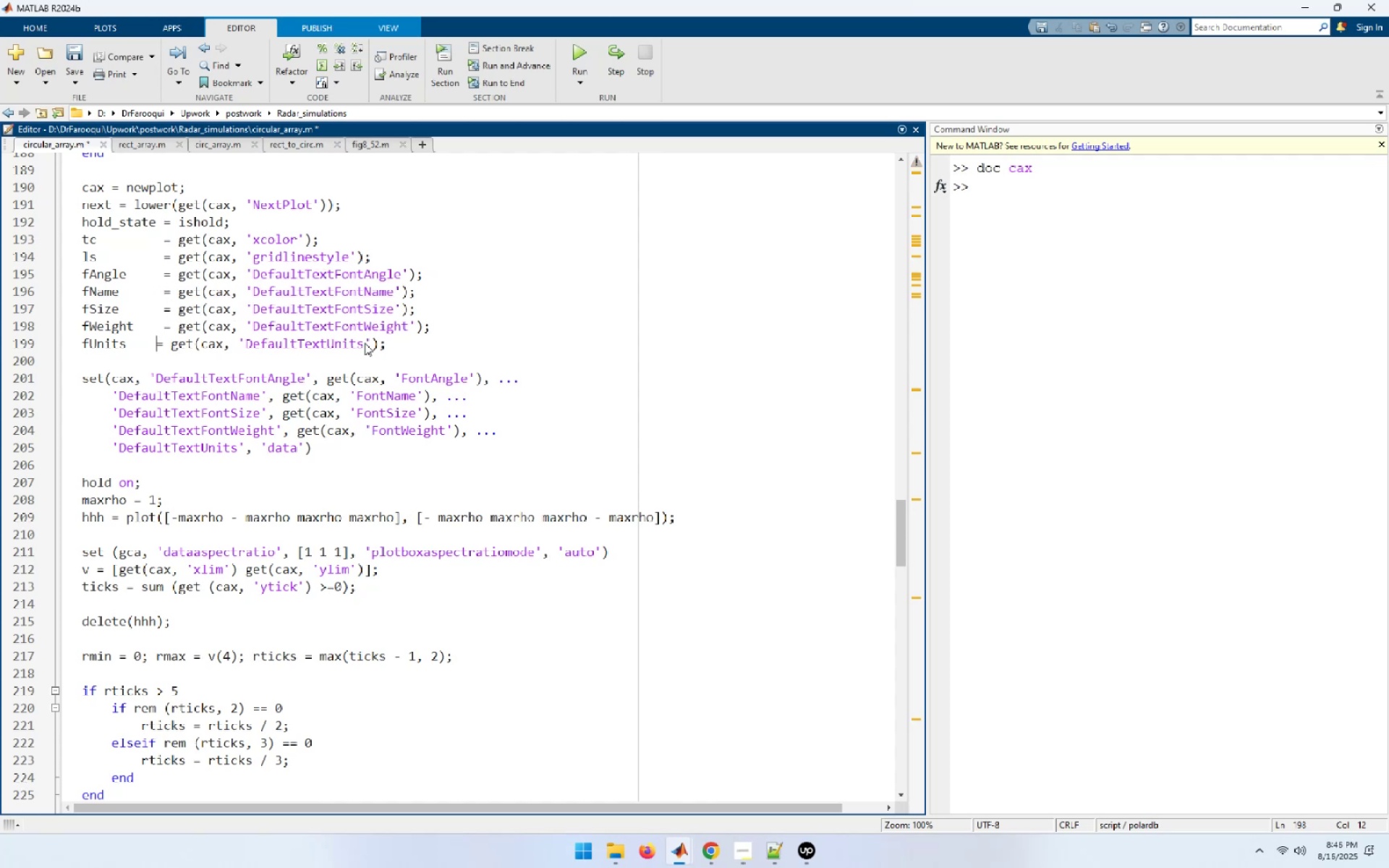 
key(Space)
 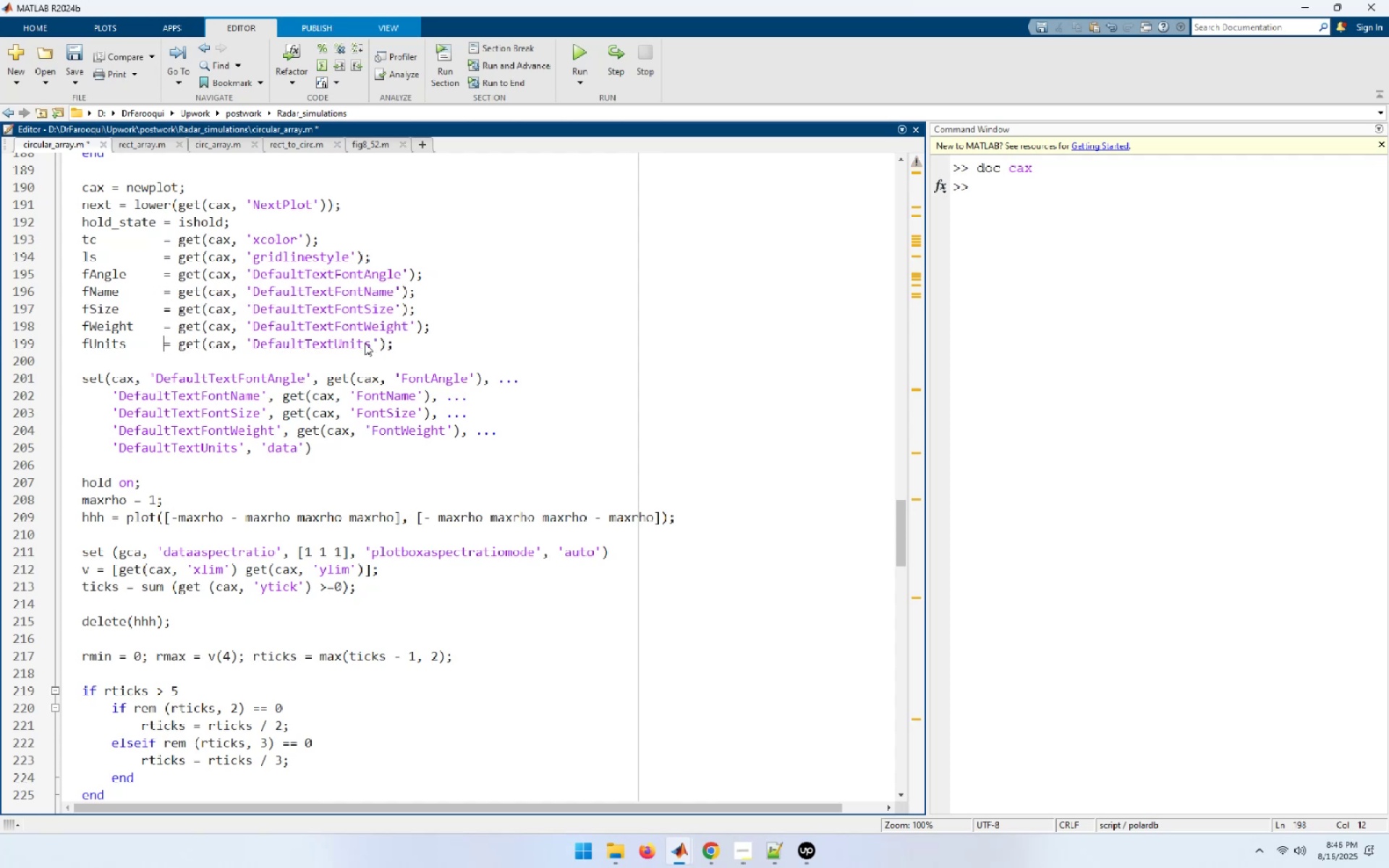 
key(ArrowUp)
 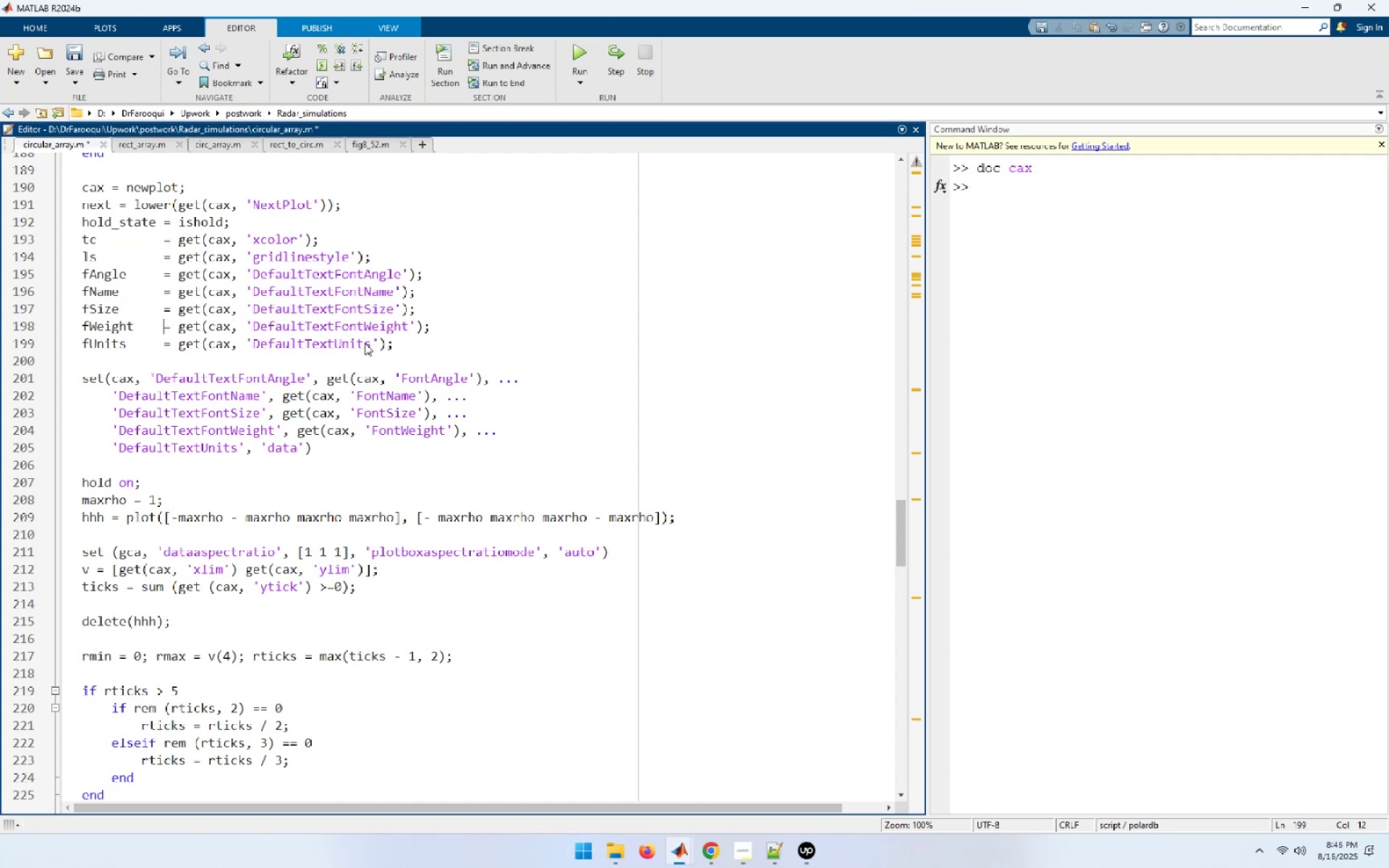 
key(ArrowUp)
 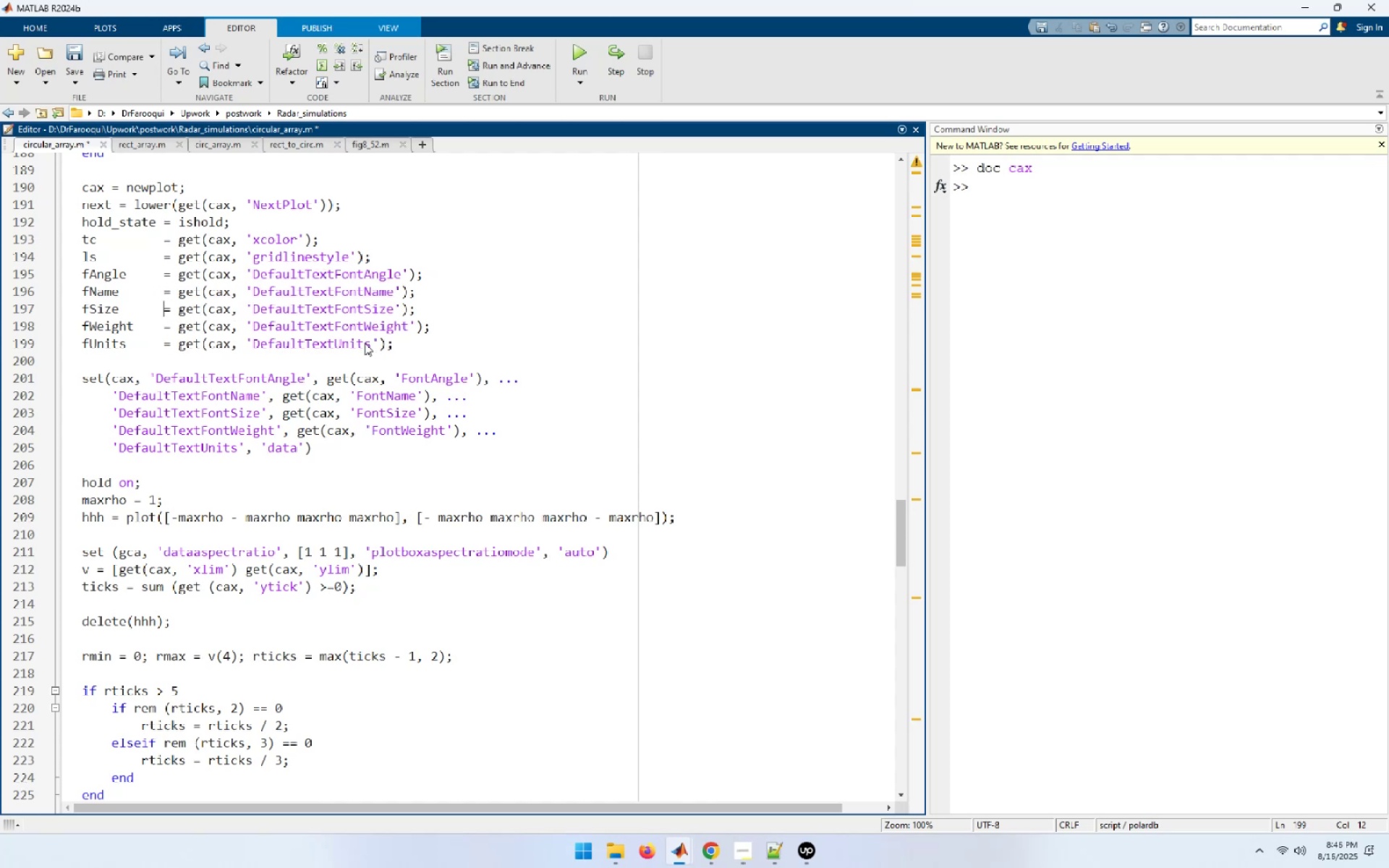 
key(ArrowUp)
 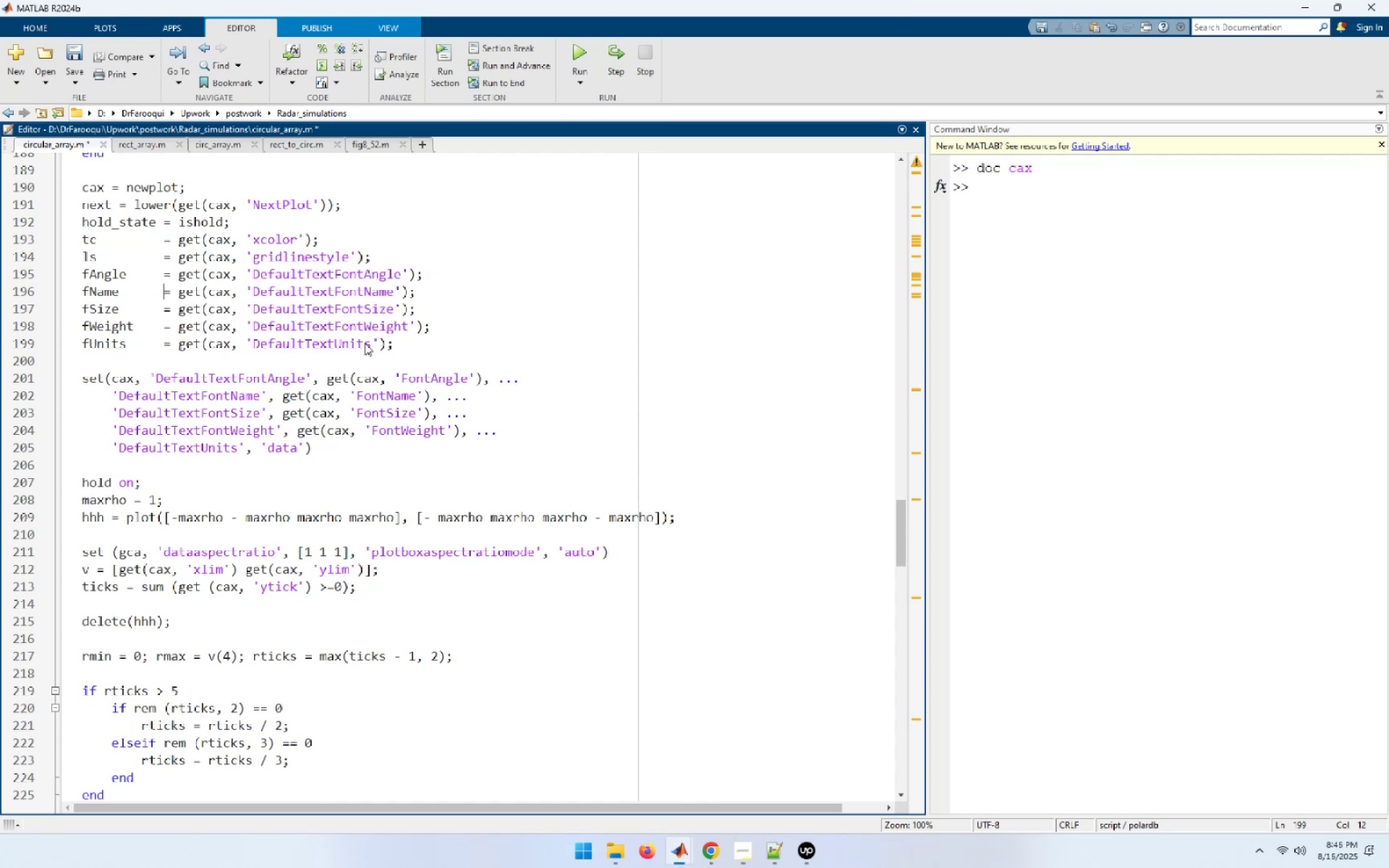 
key(ArrowUp)
 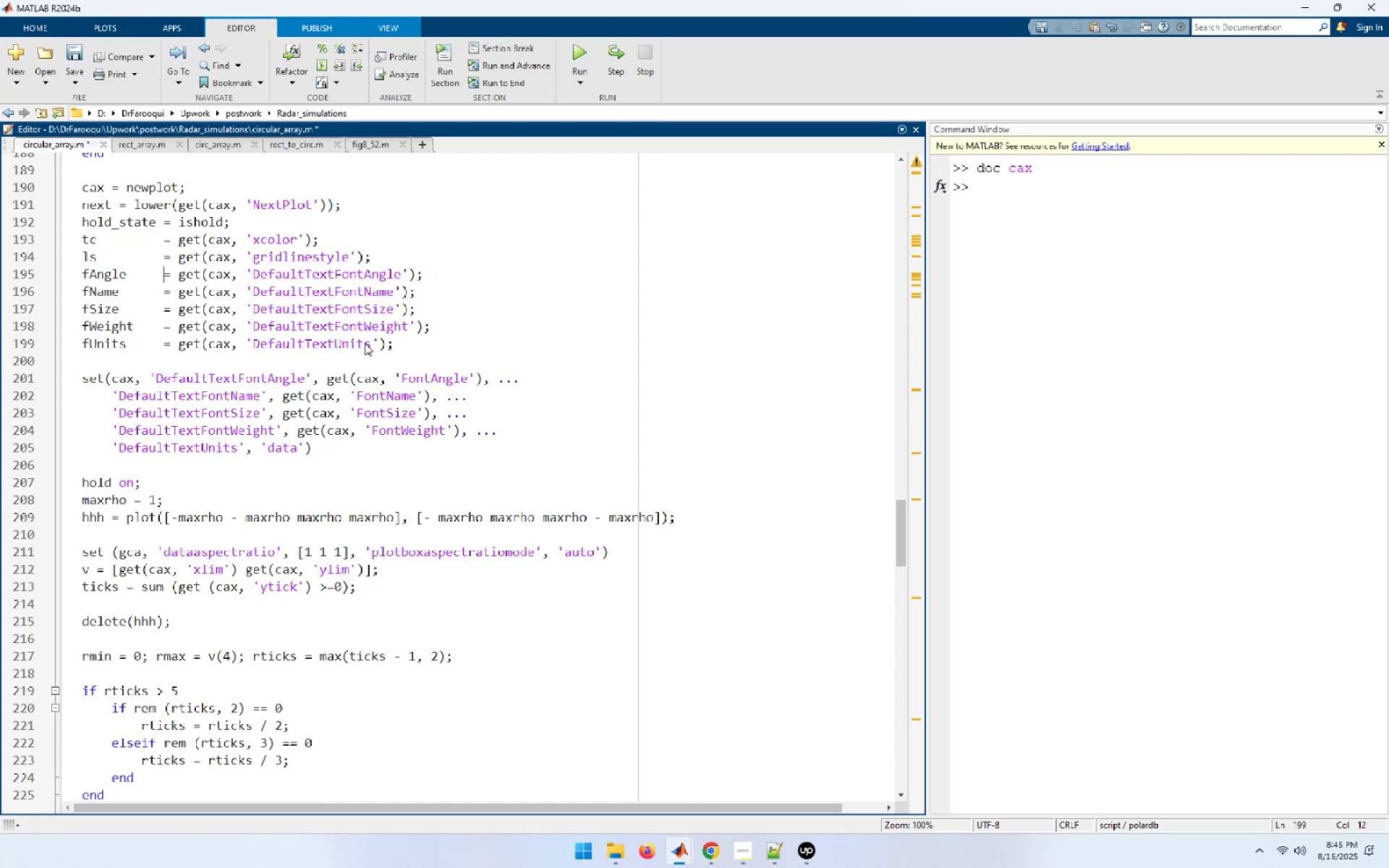 
key(ArrowUp)
 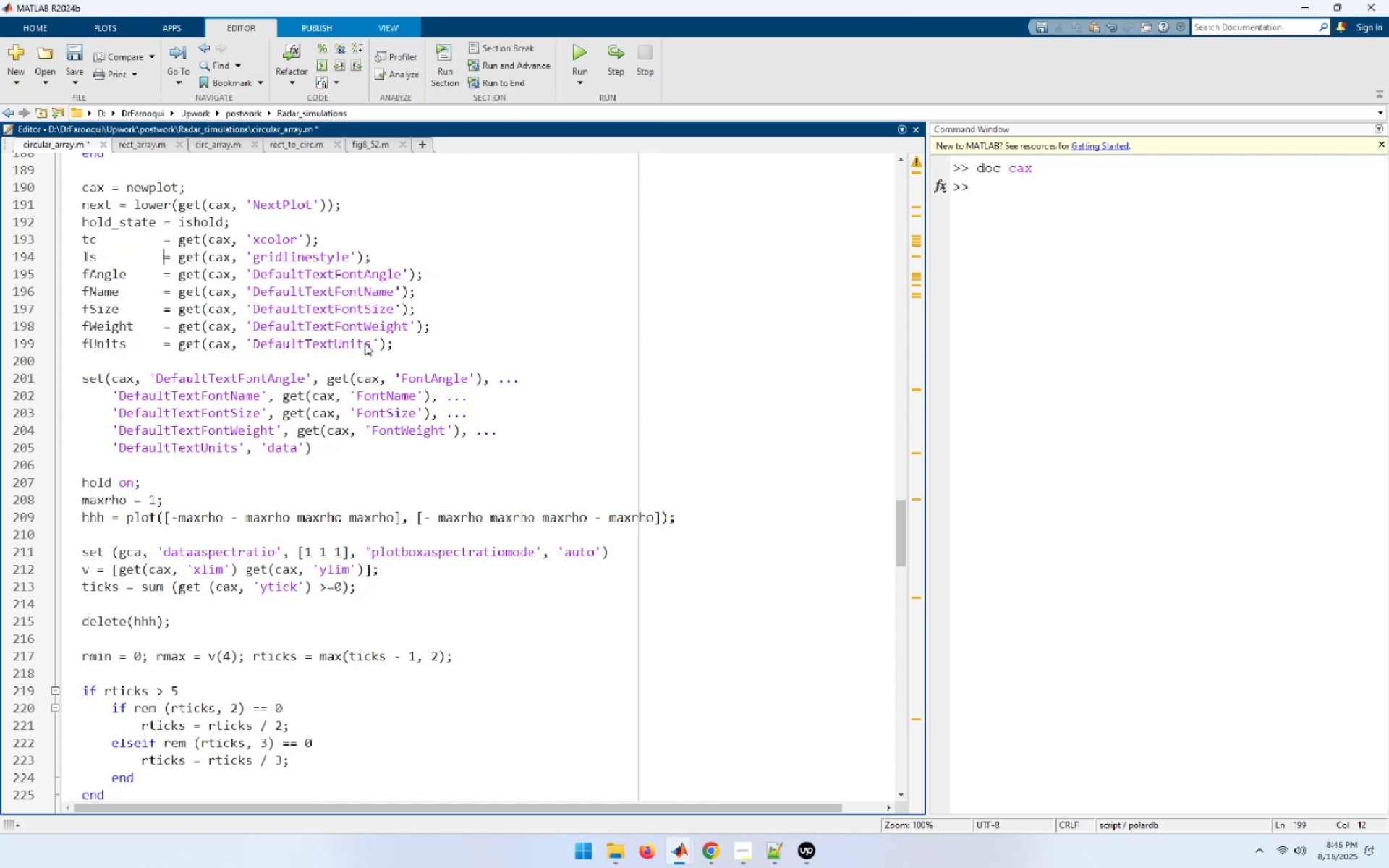 
key(ArrowUp)
 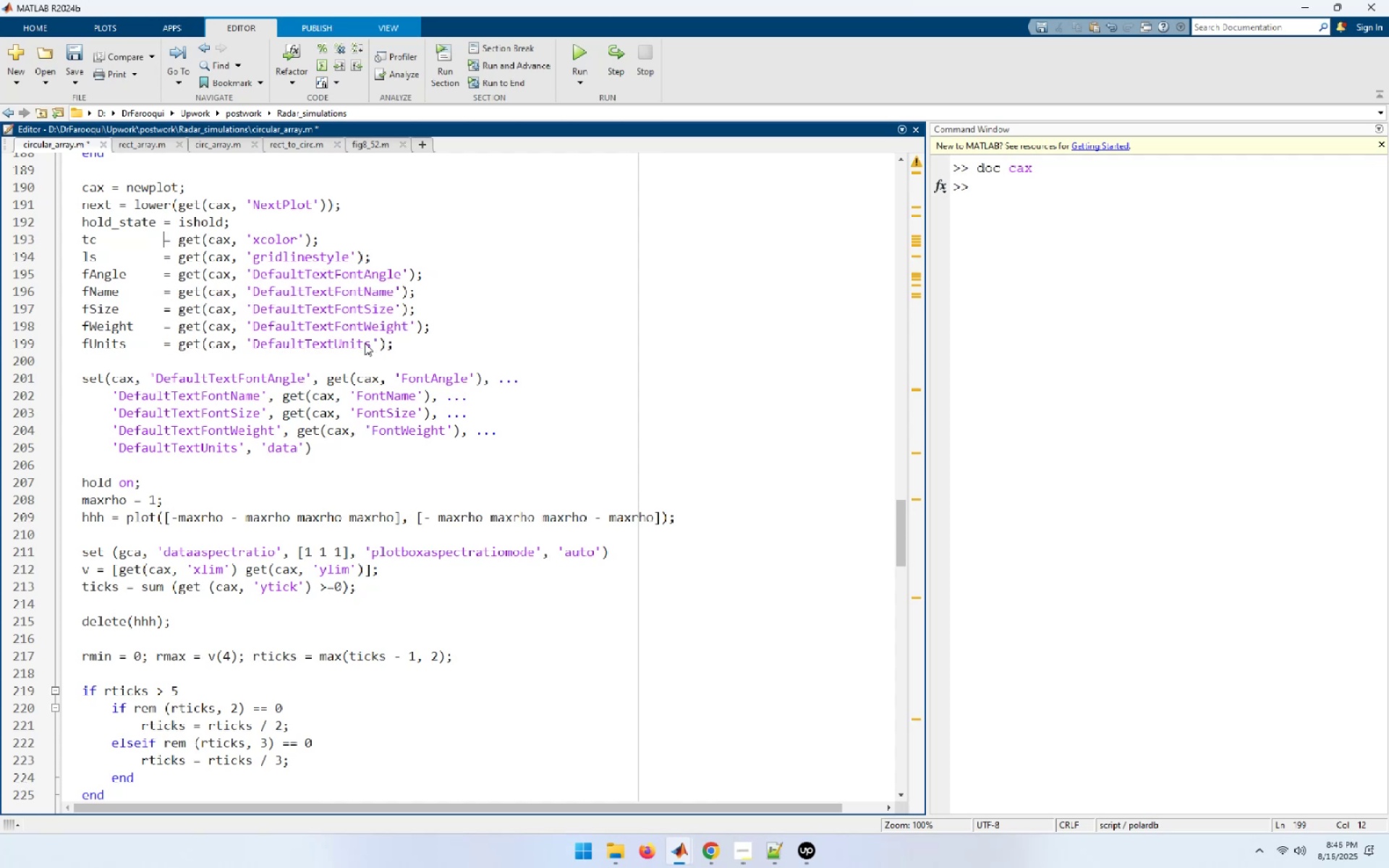 
key(ArrowUp)
 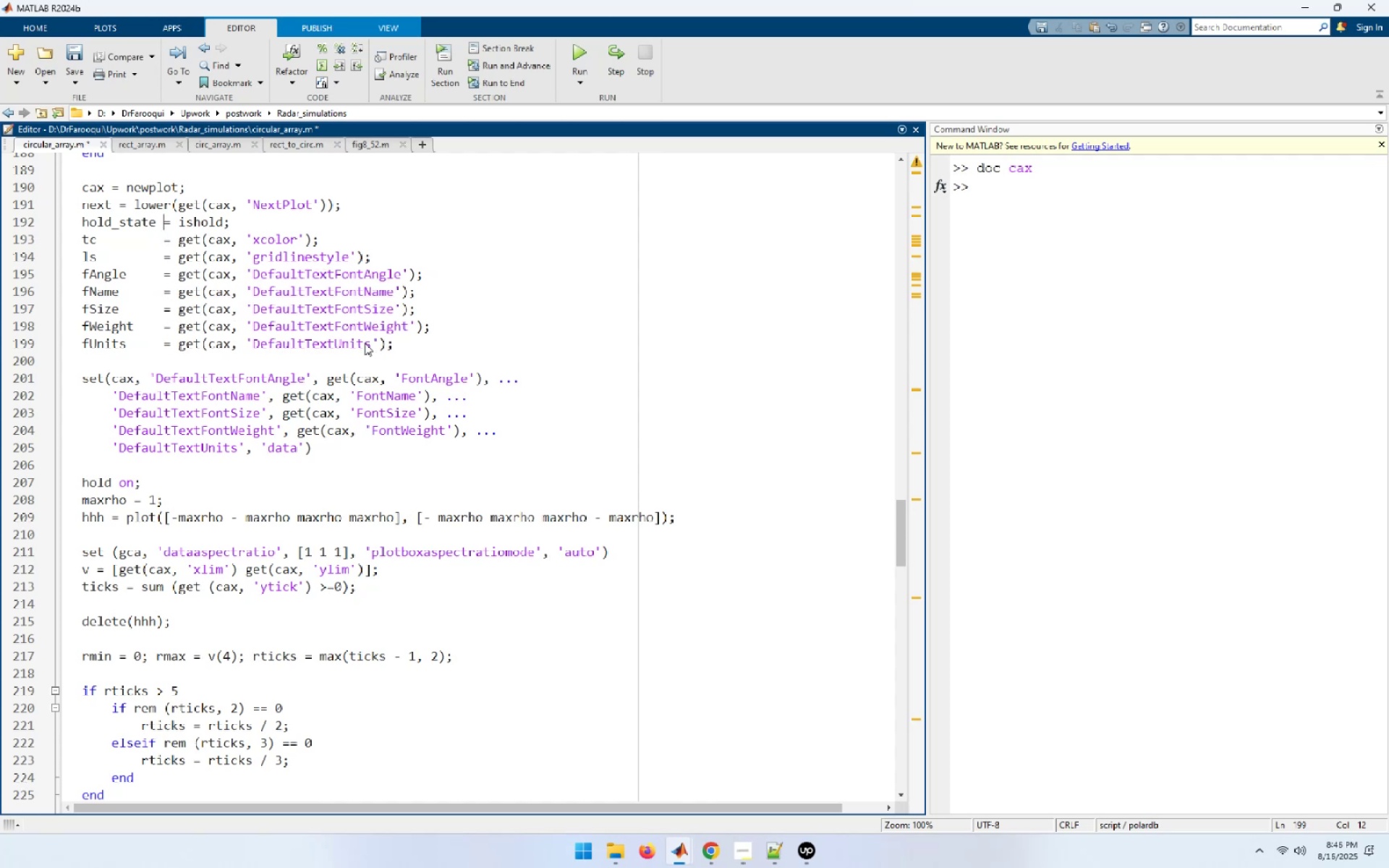 
key(ArrowUp)
 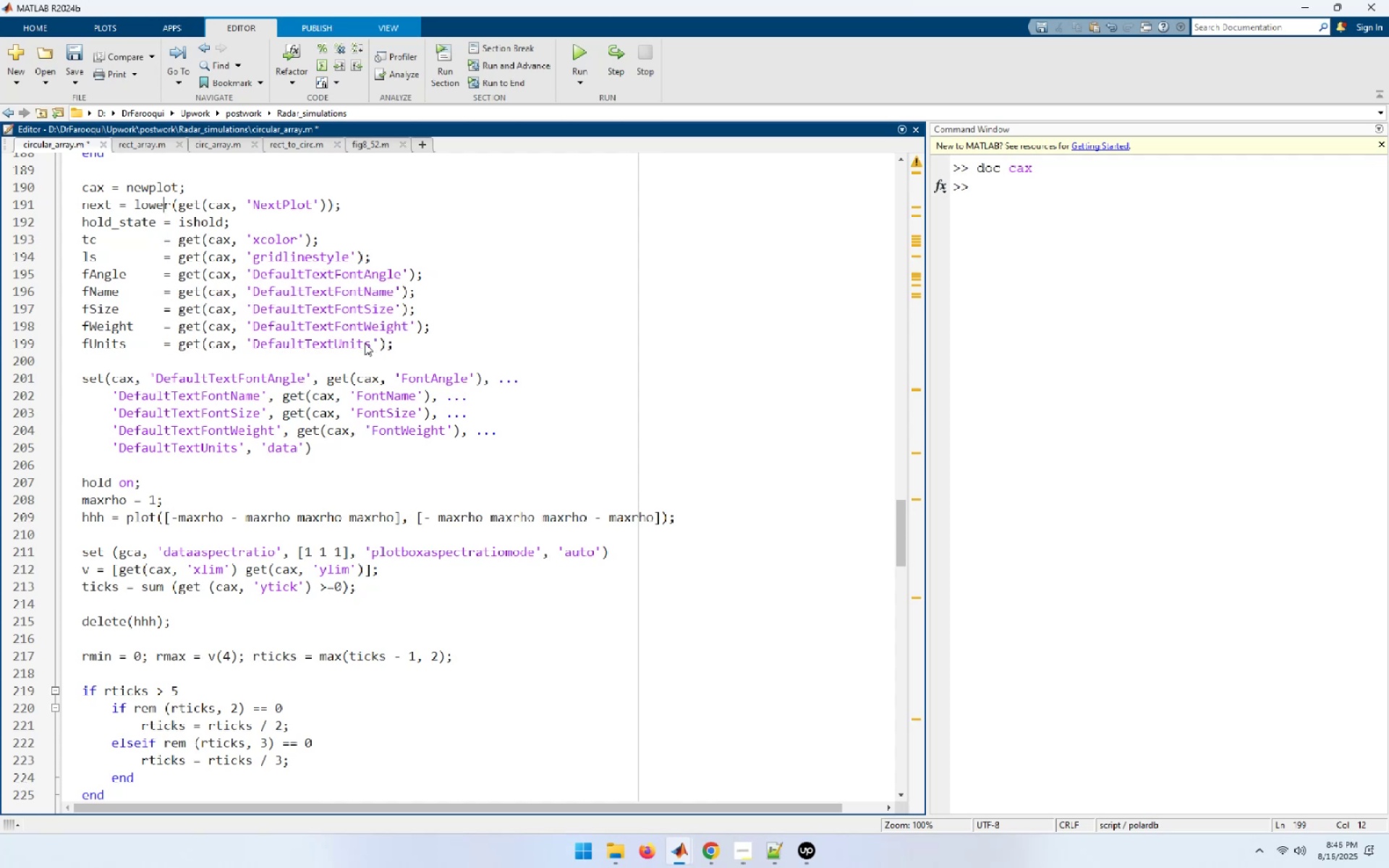 
hold_key(key=ArrowLeft, duration=0.61)
 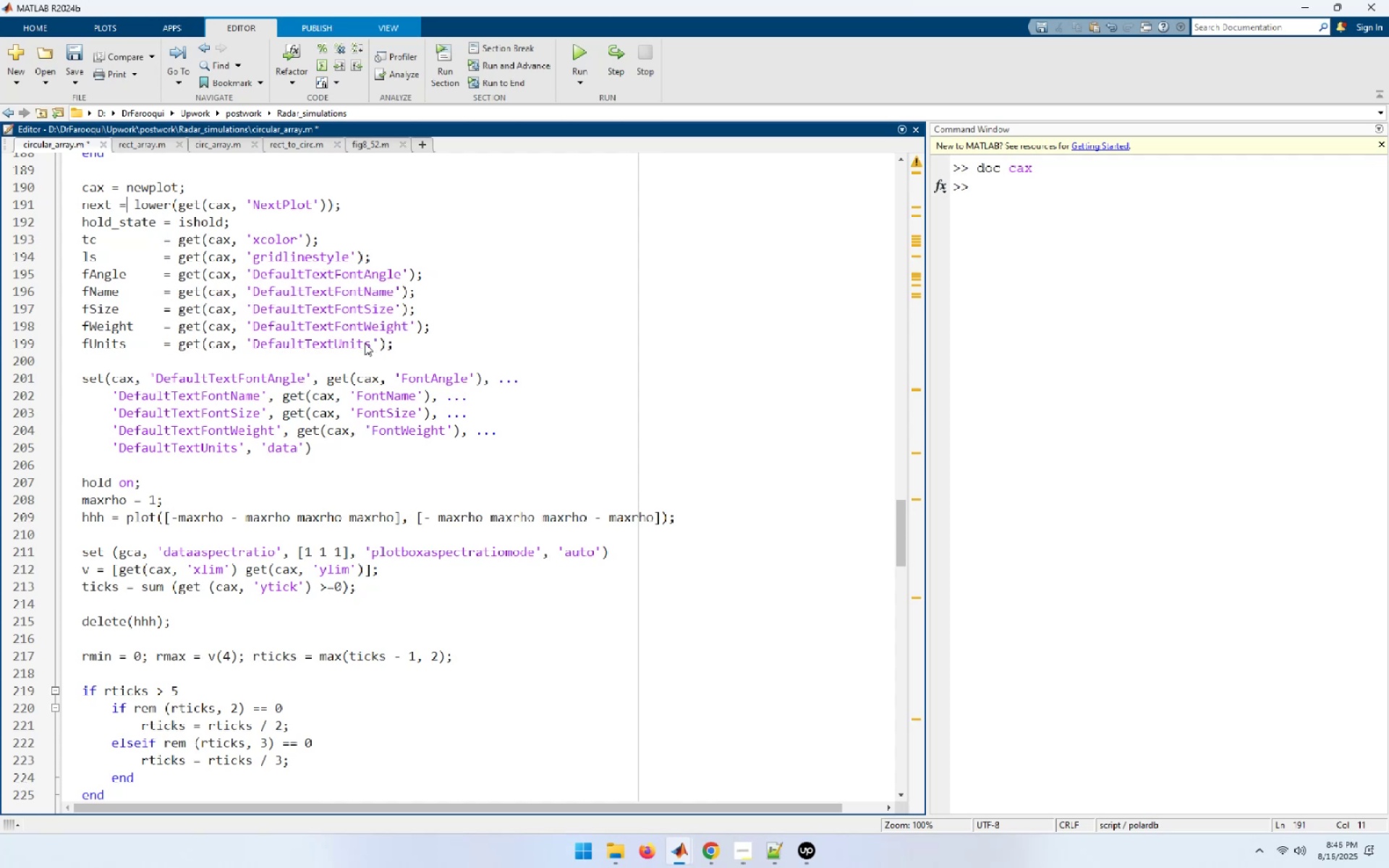 
key(ArrowLeft)
 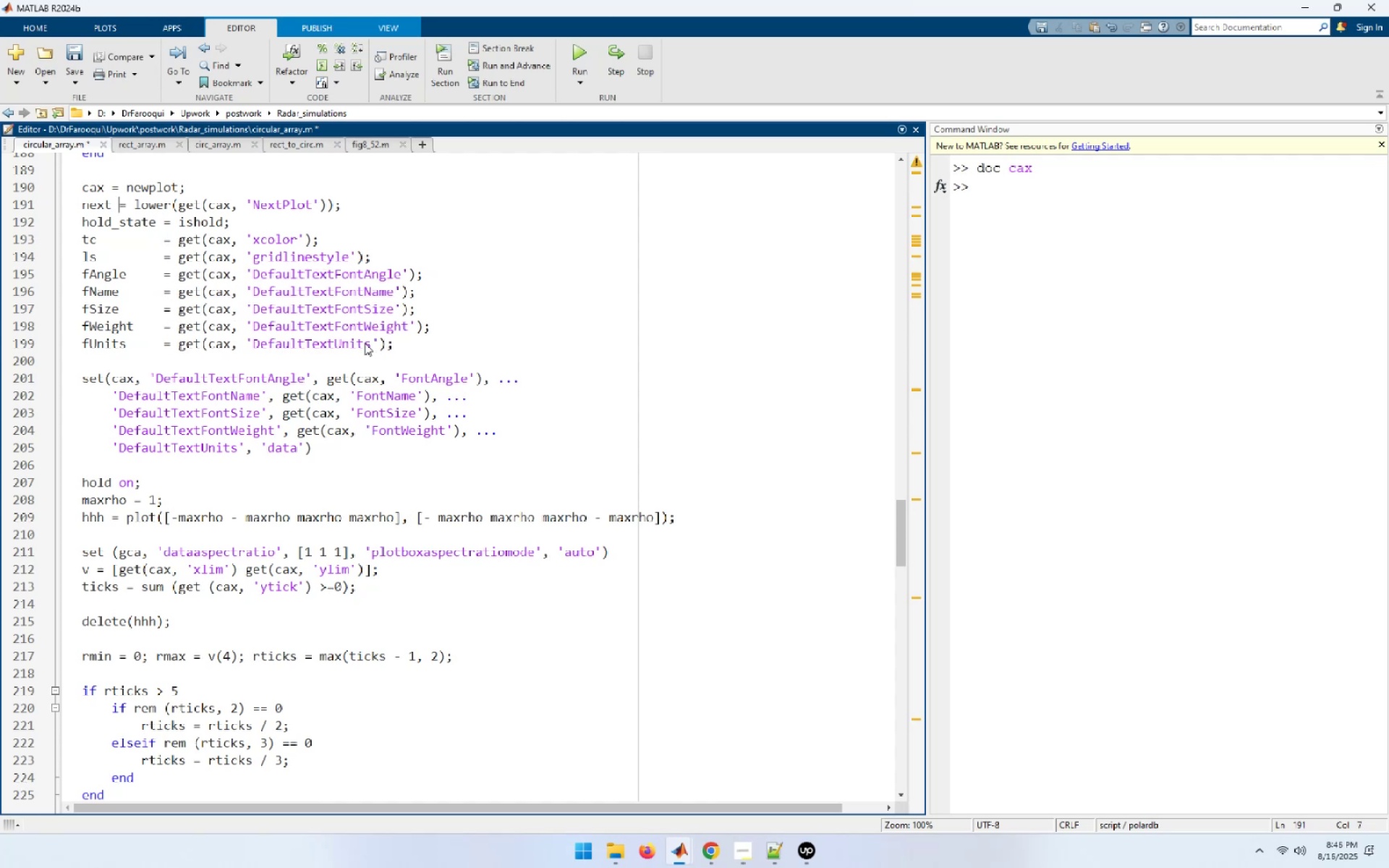 
key(Space)
 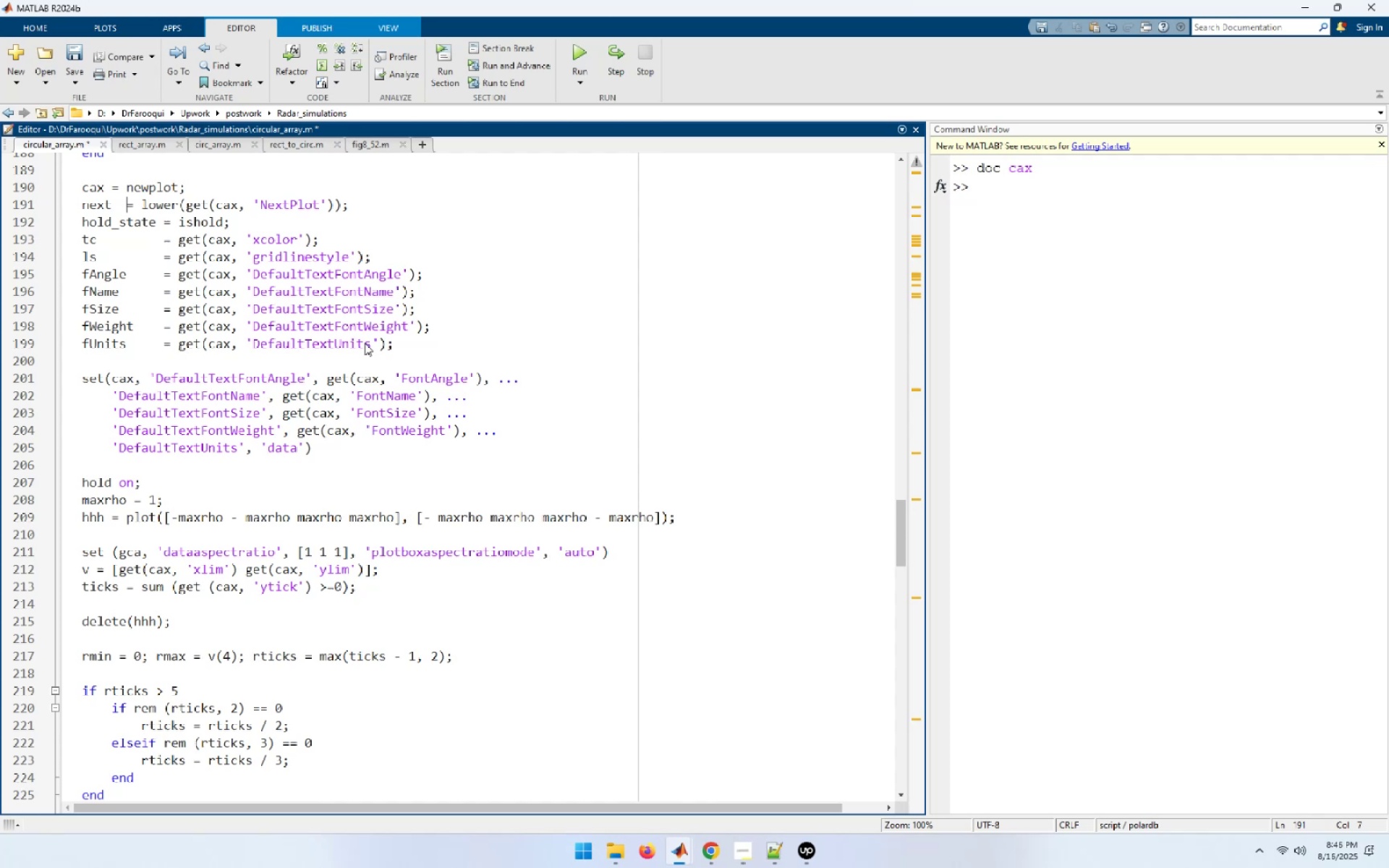 
key(Space)
 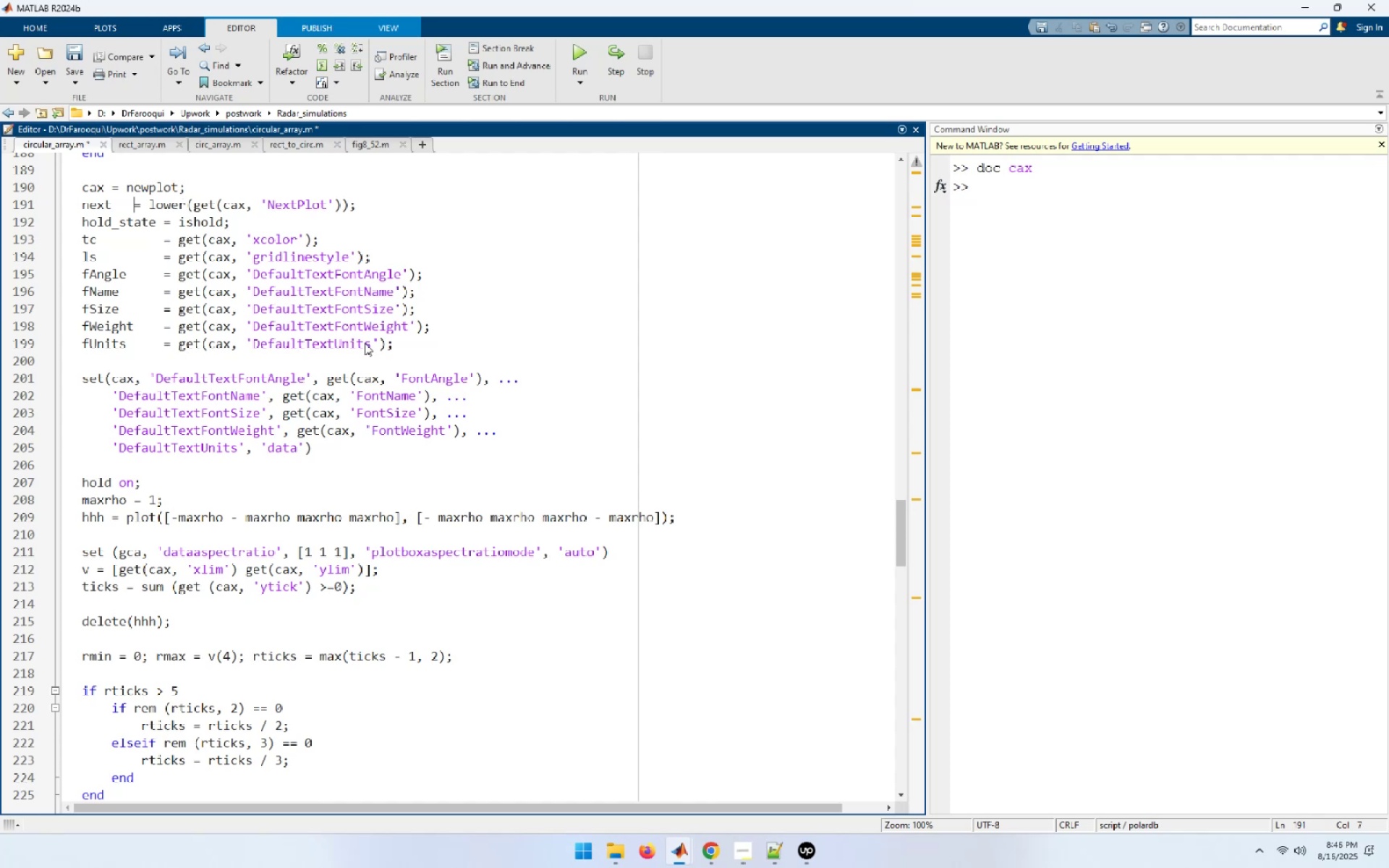 
key(Space)
 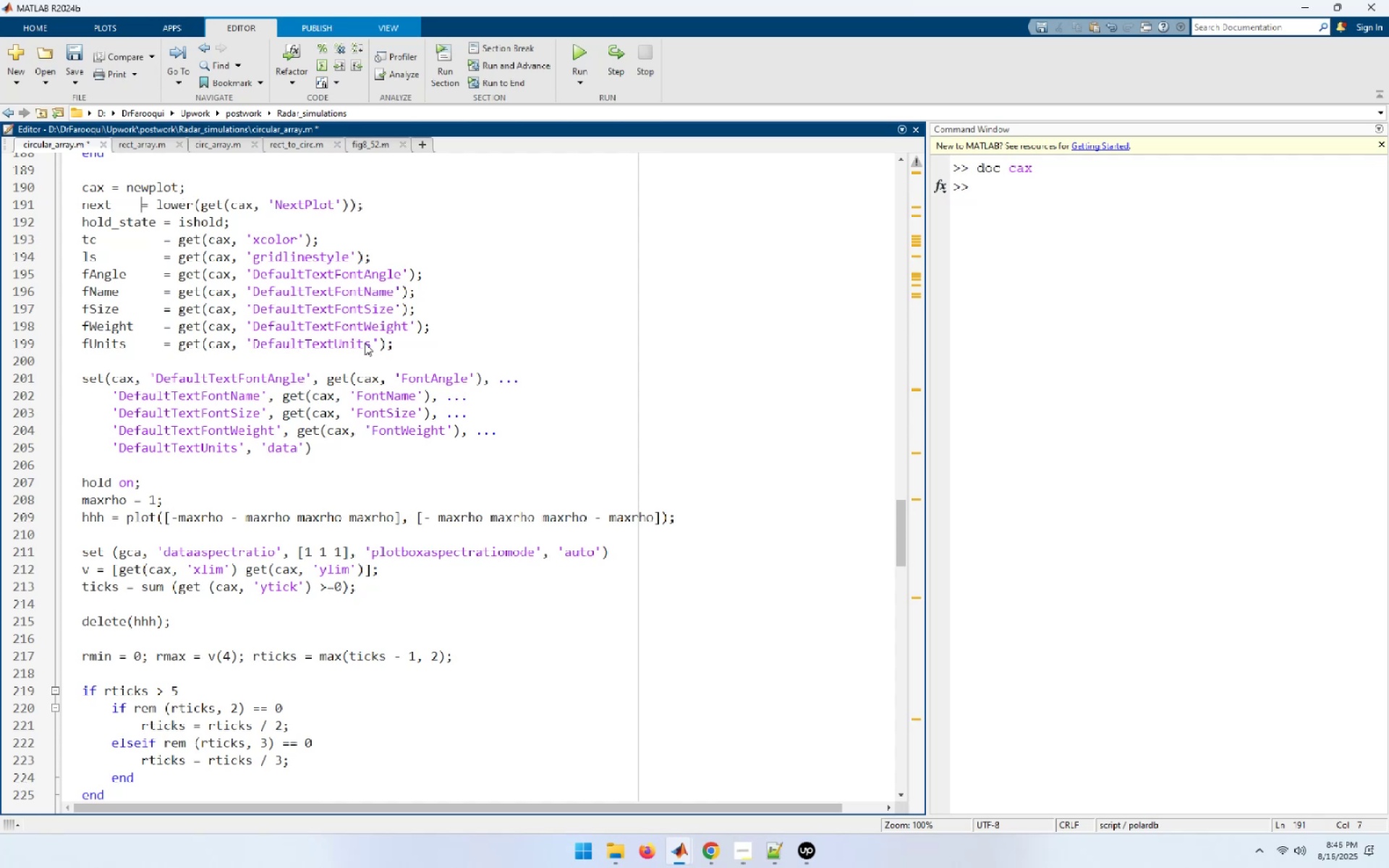 
key(Space)
 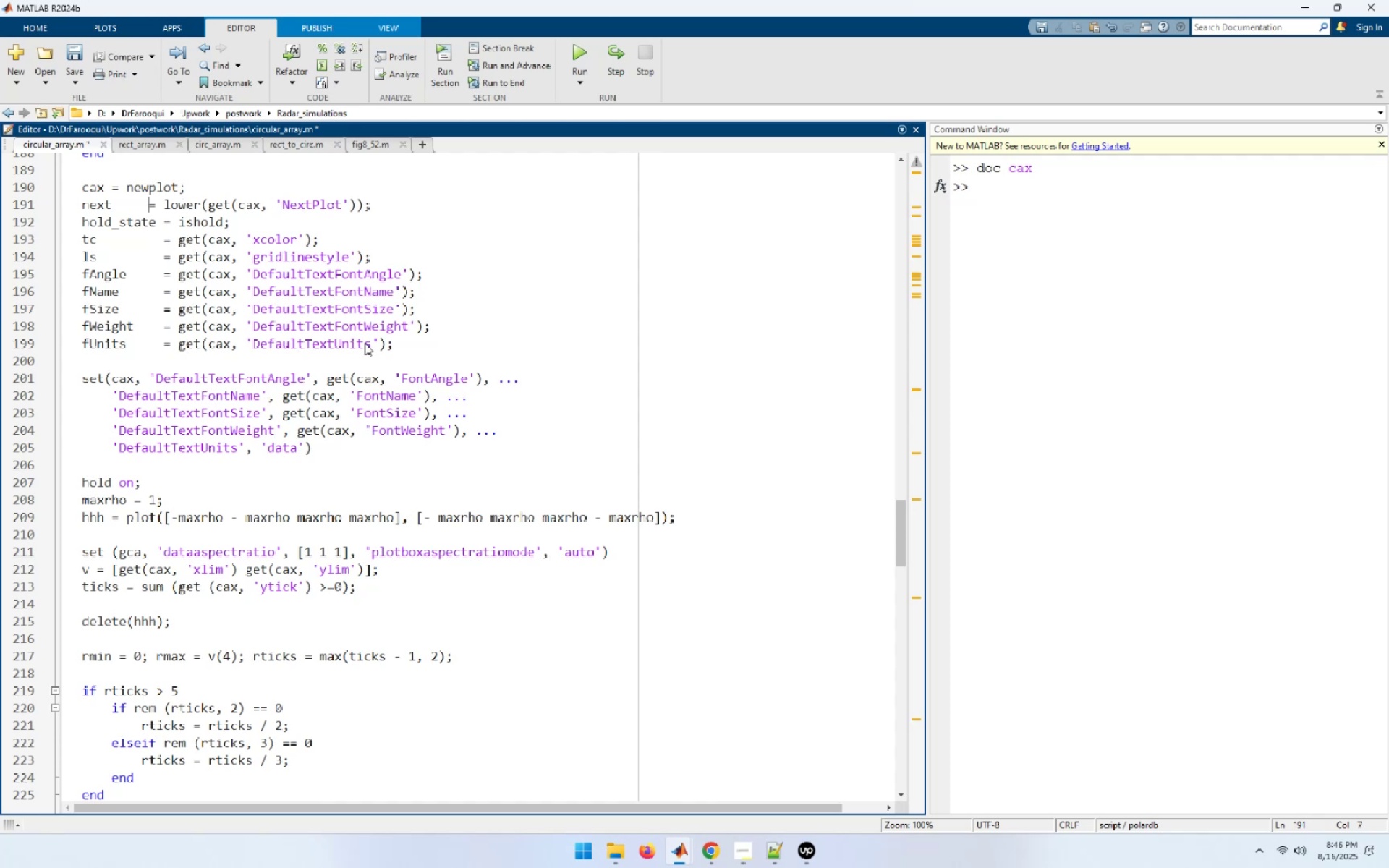 
key(Space)
 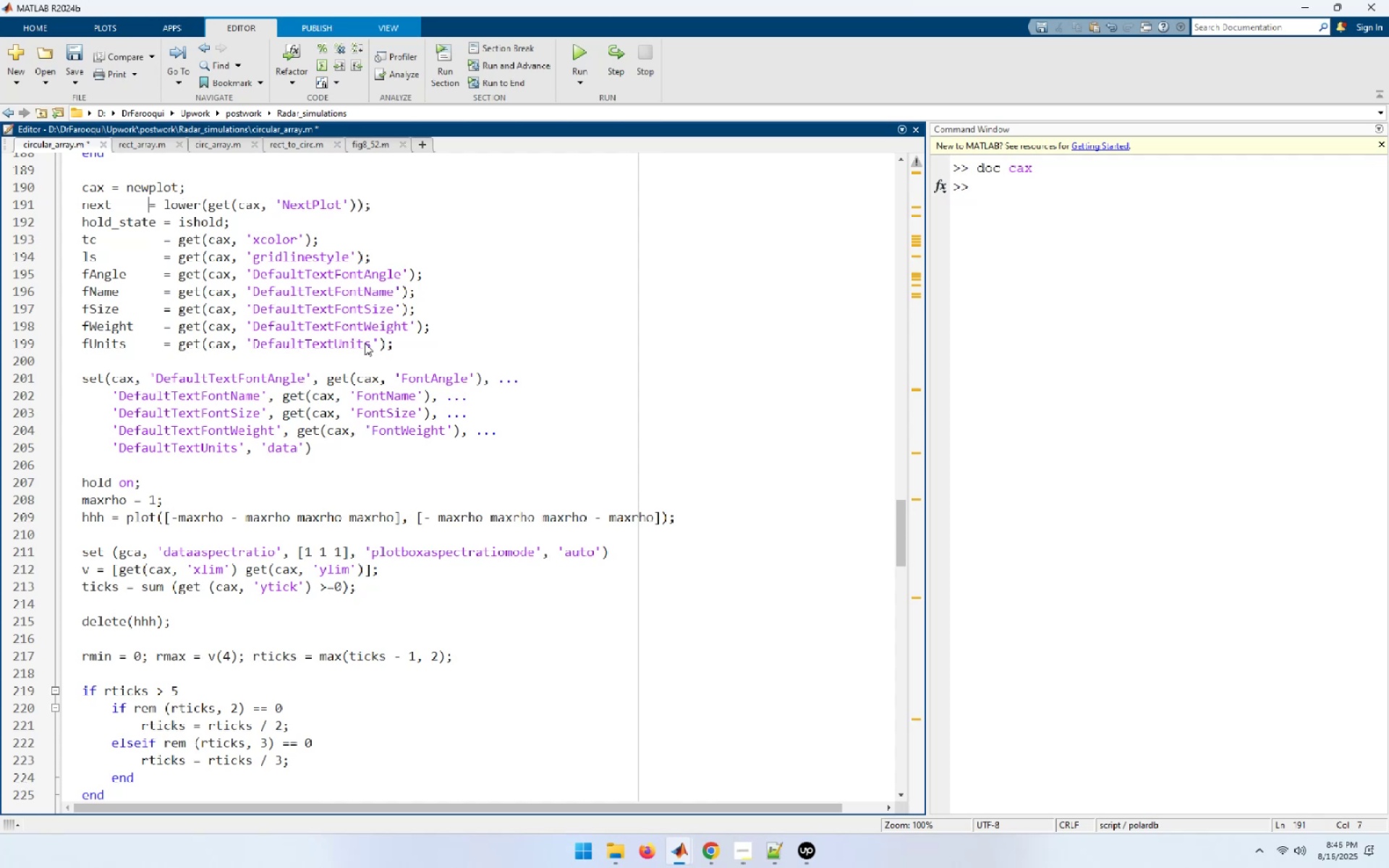 
key(Space)
 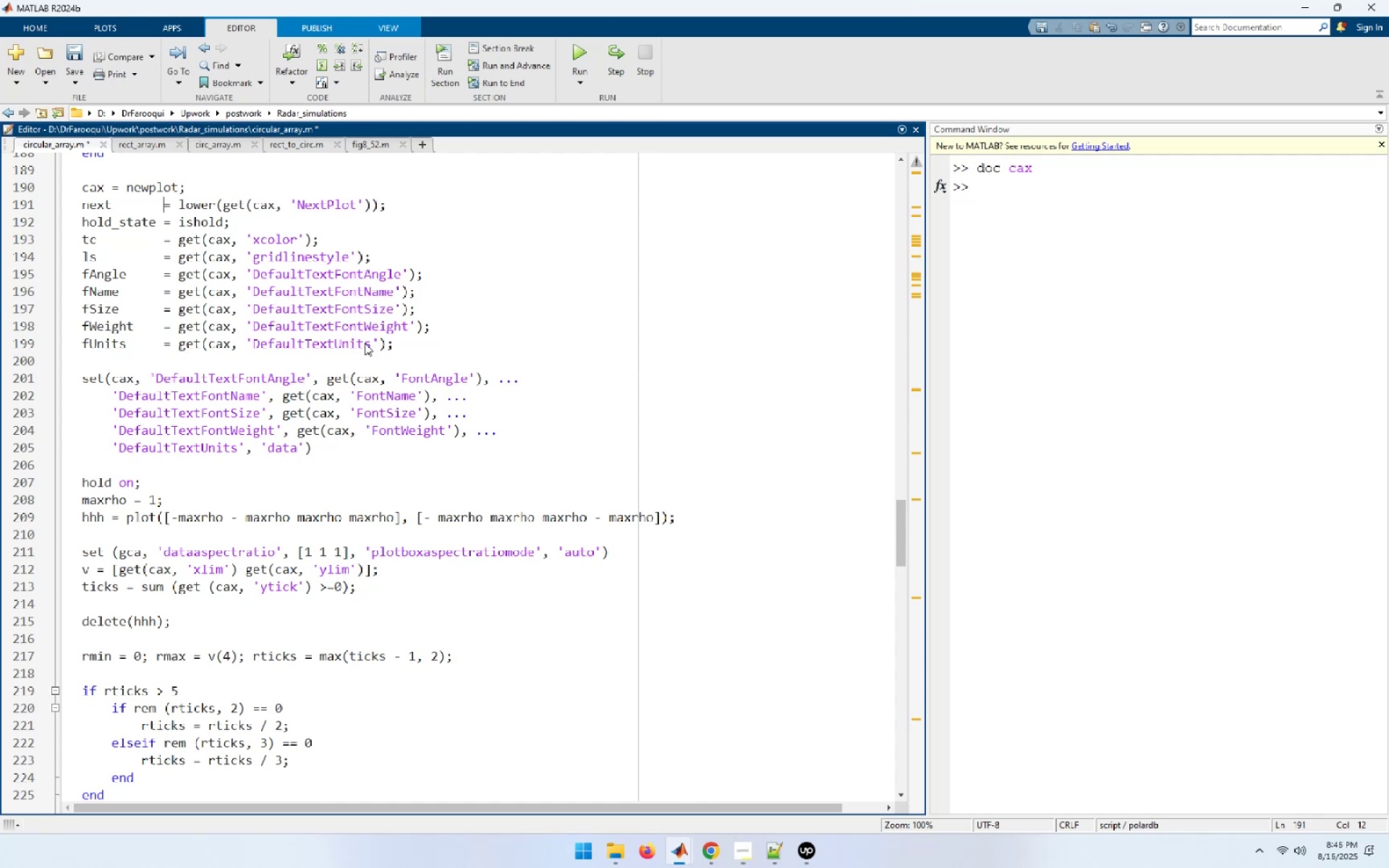 
key(ArrowUp)
 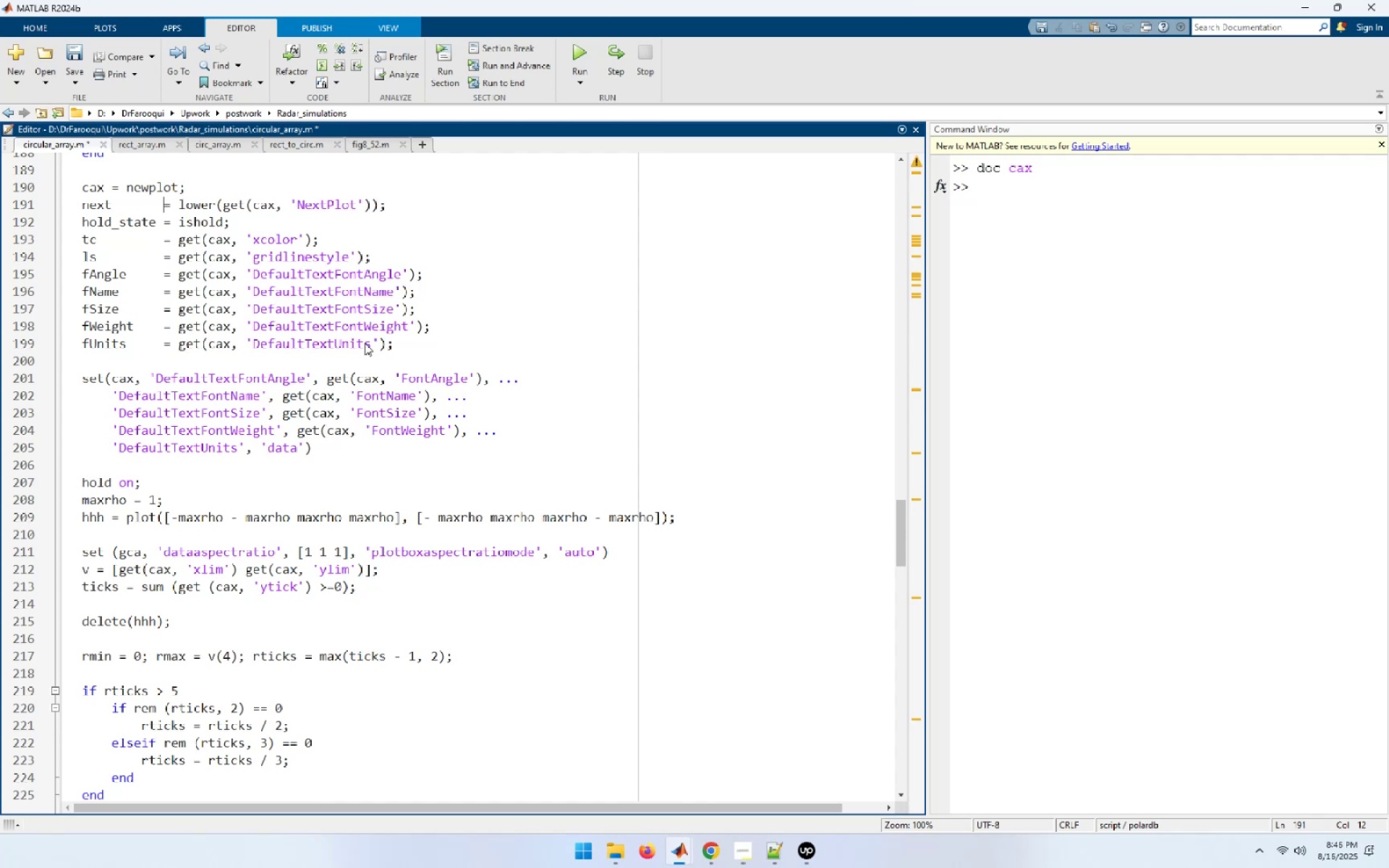 
key(ArrowLeft)
 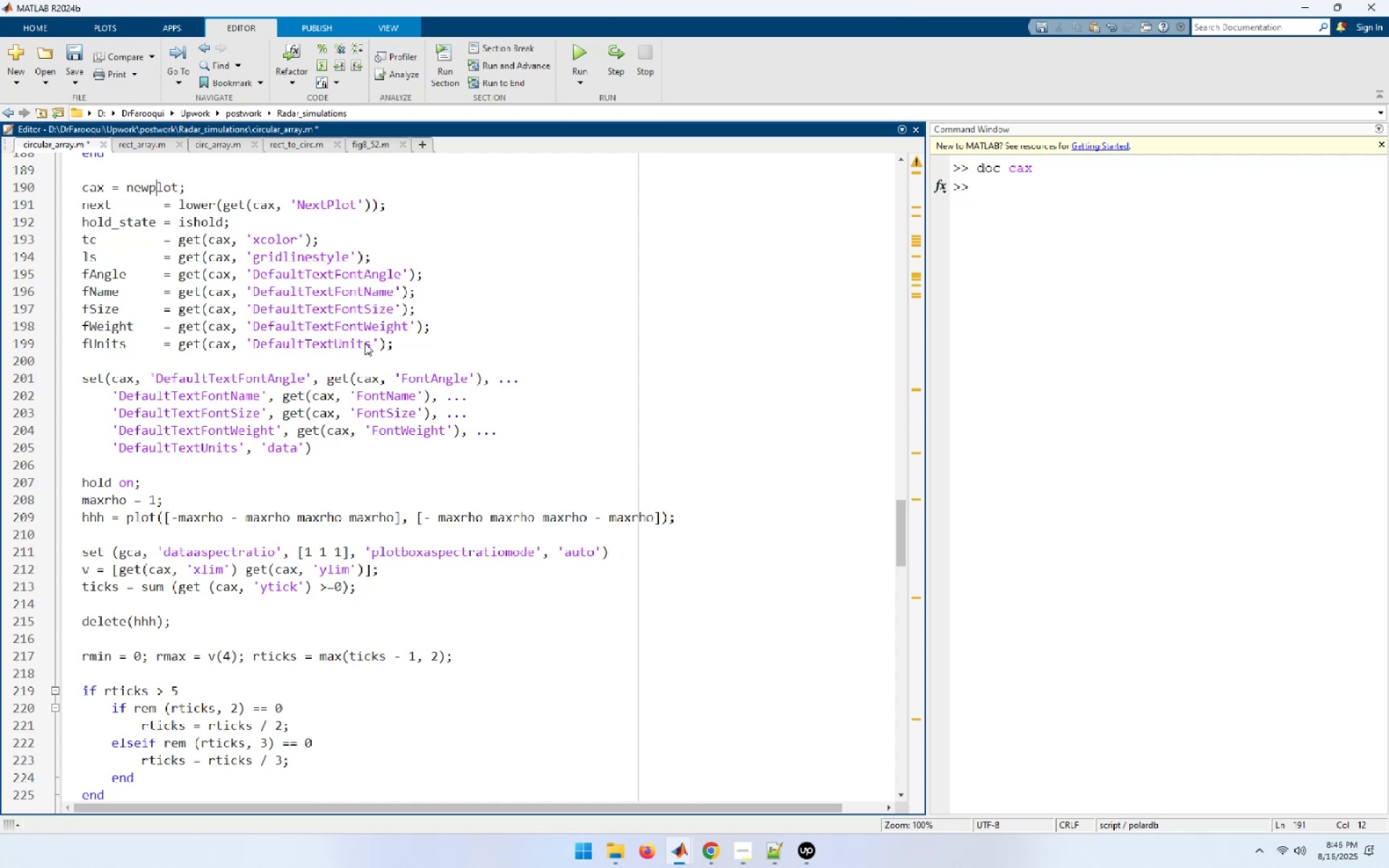 
key(ArrowLeft)
 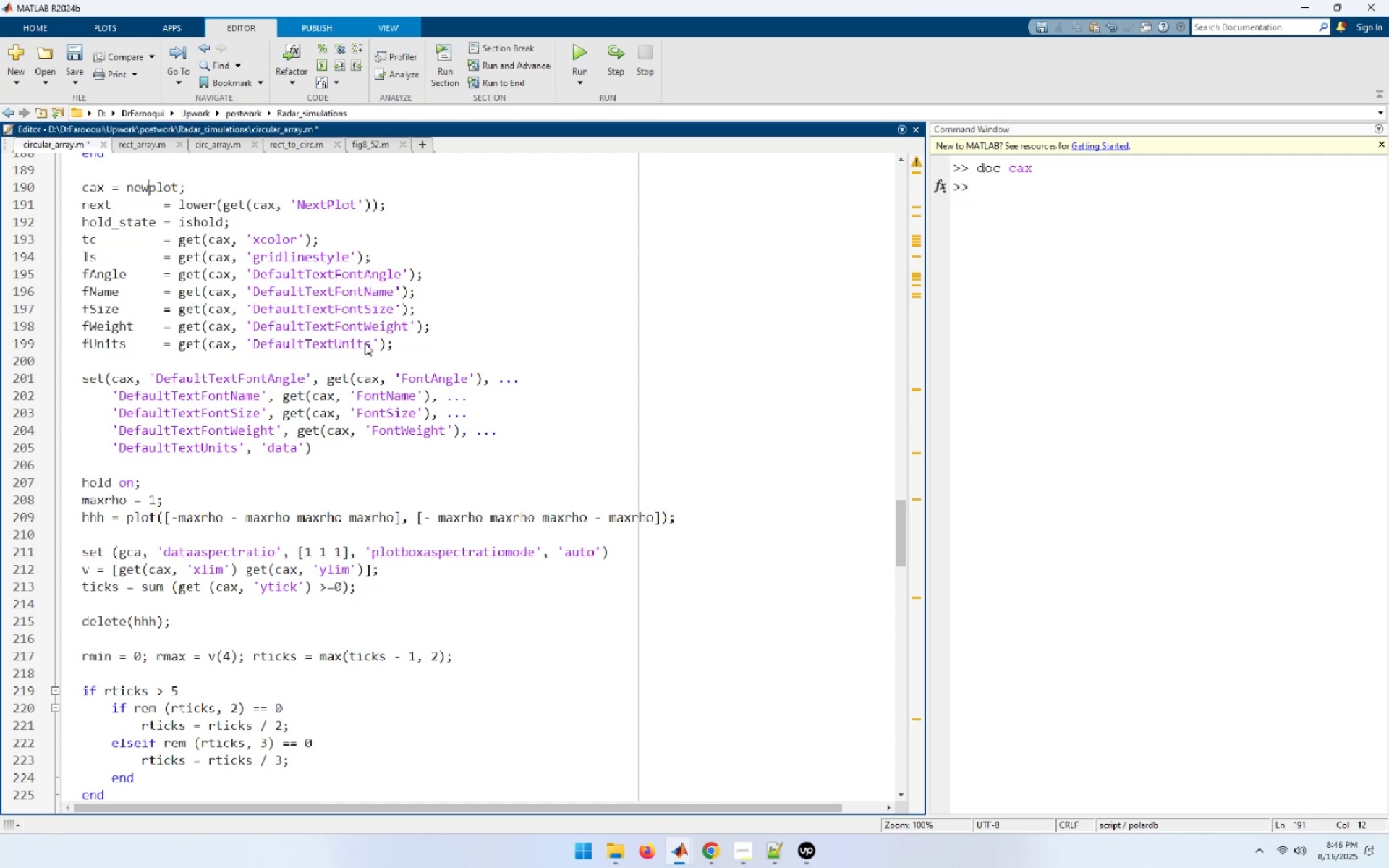 
key(ArrowLeft)
 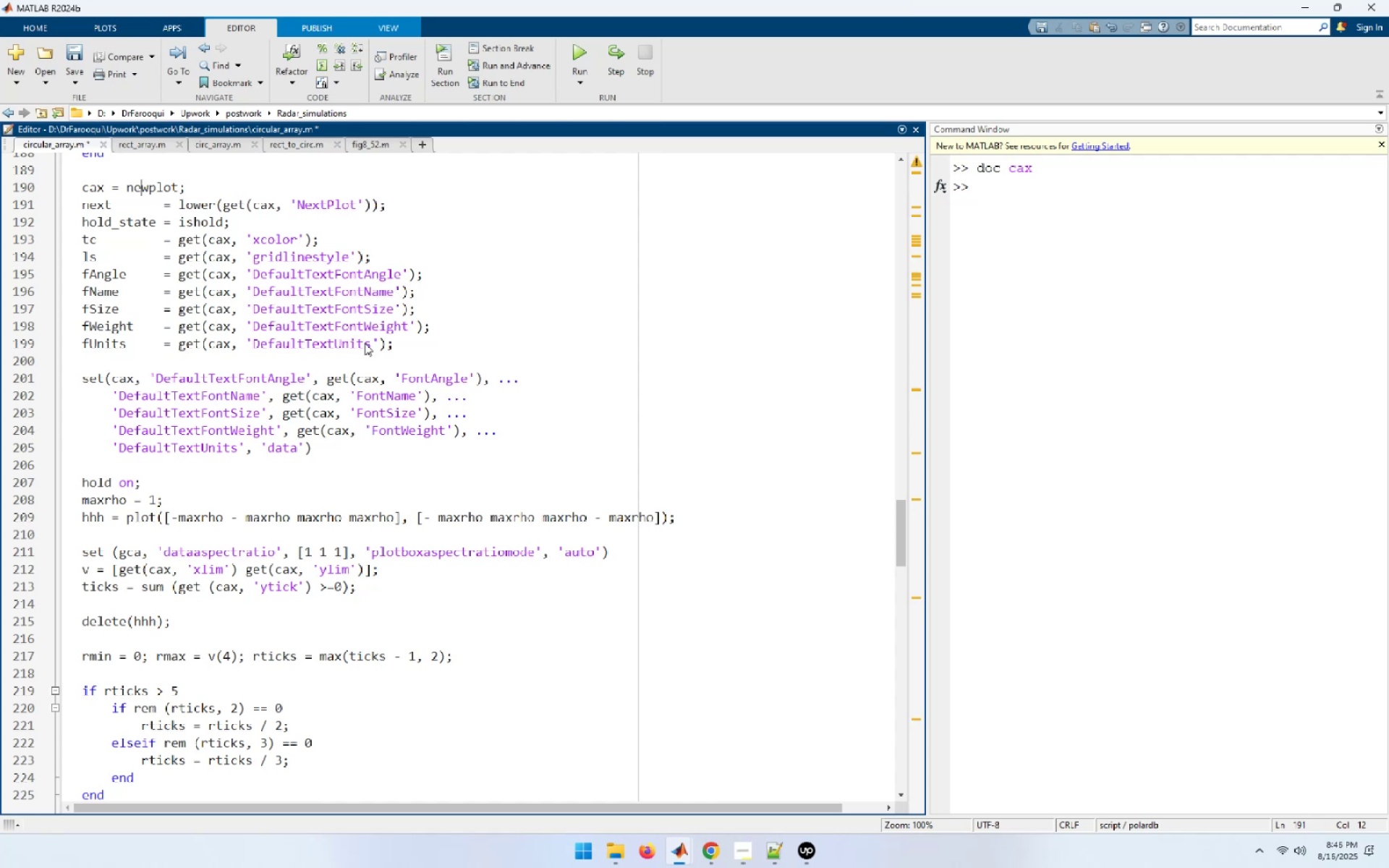 
key(ArrowLeft)
 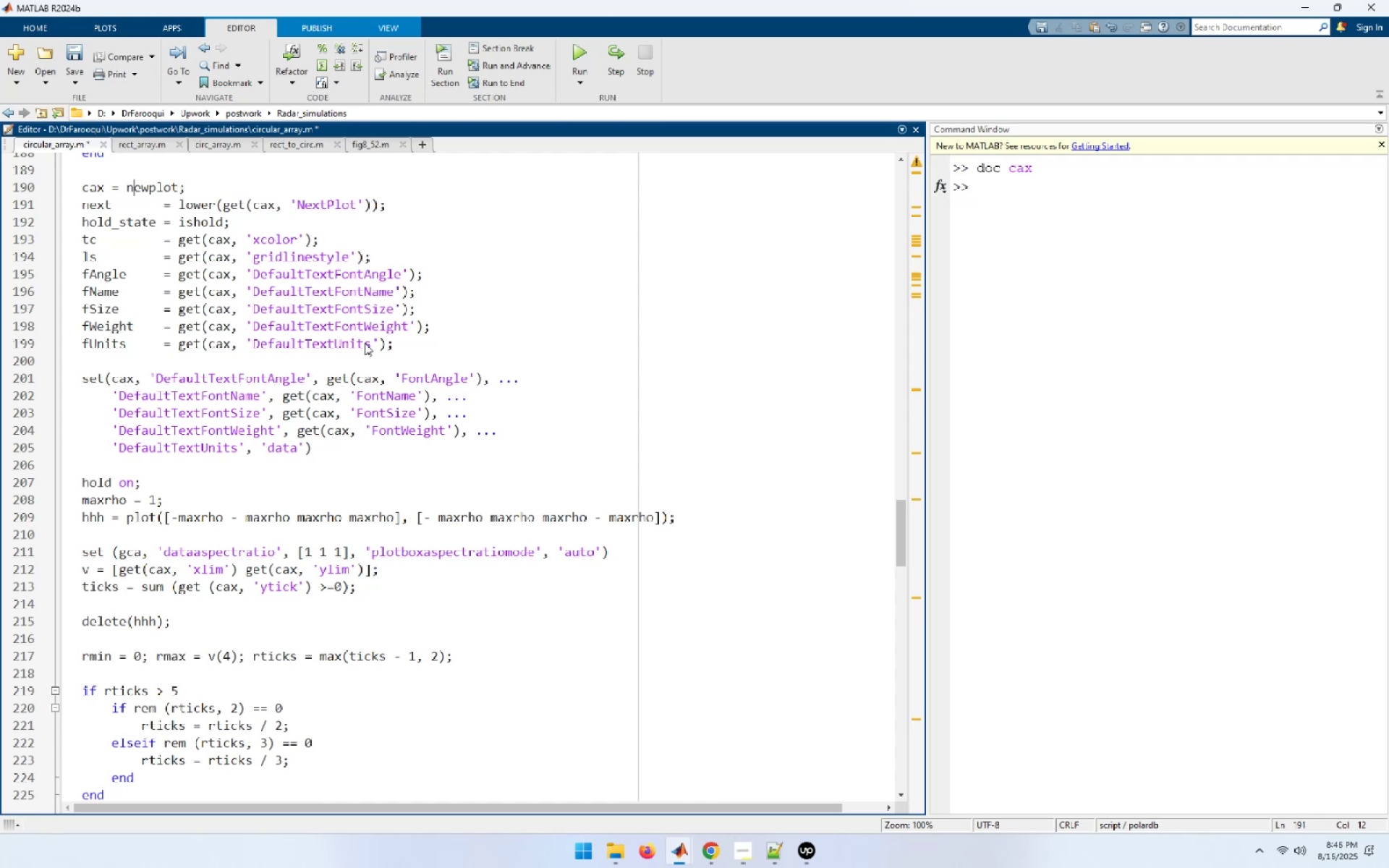 
key(ArrowLeft)
 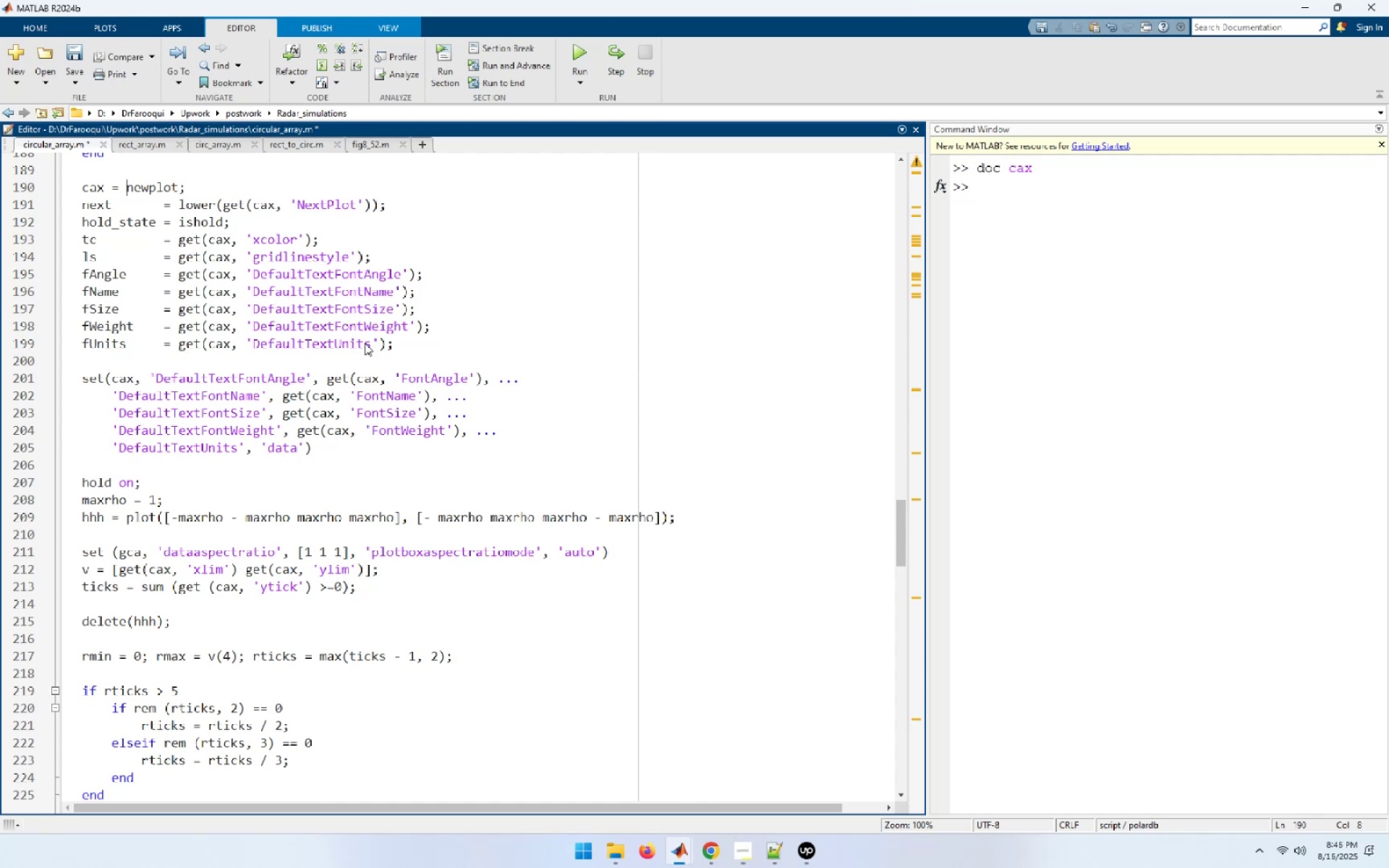 
key(ArrowLeft)
 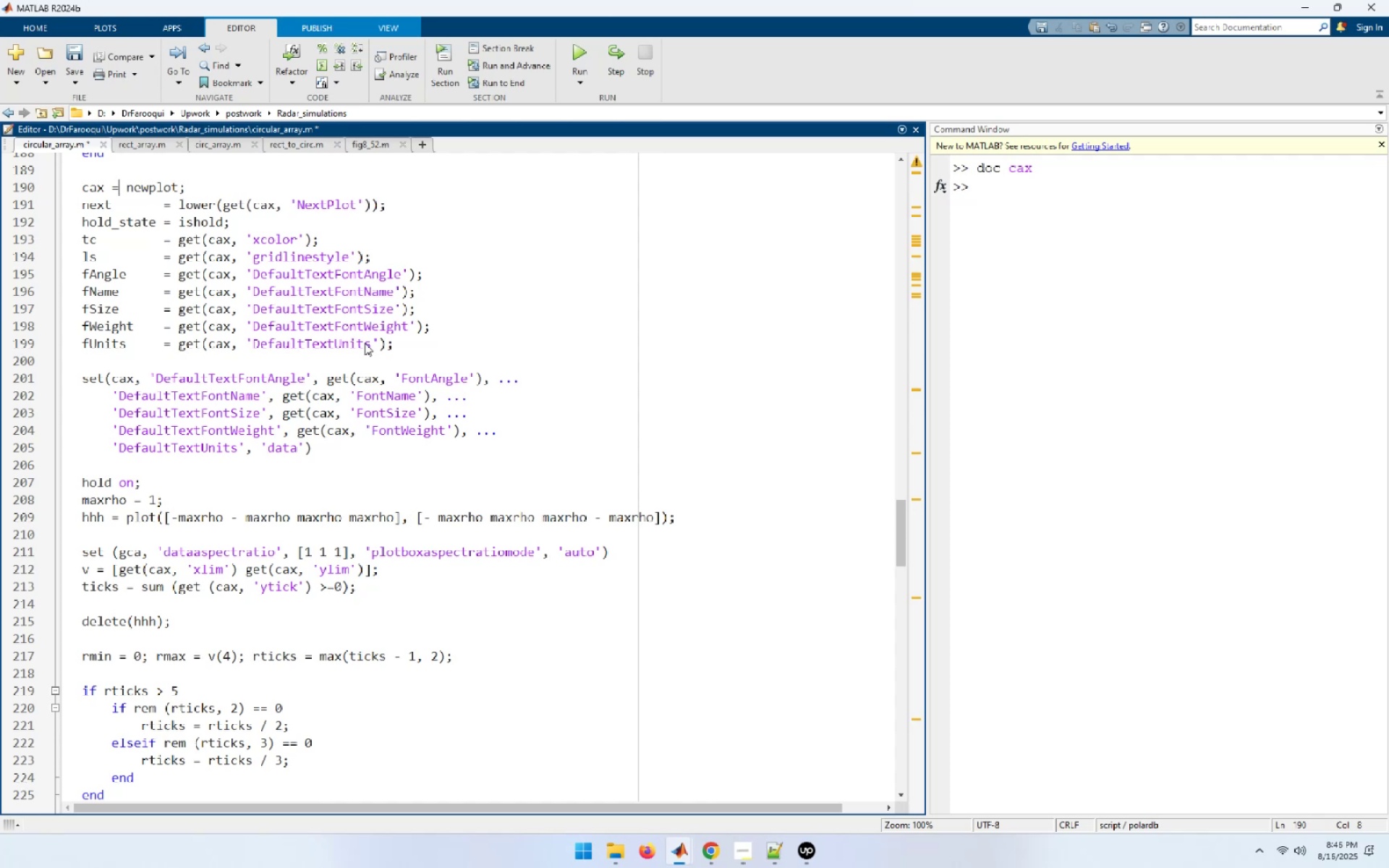 
key(ArrowLeft)
 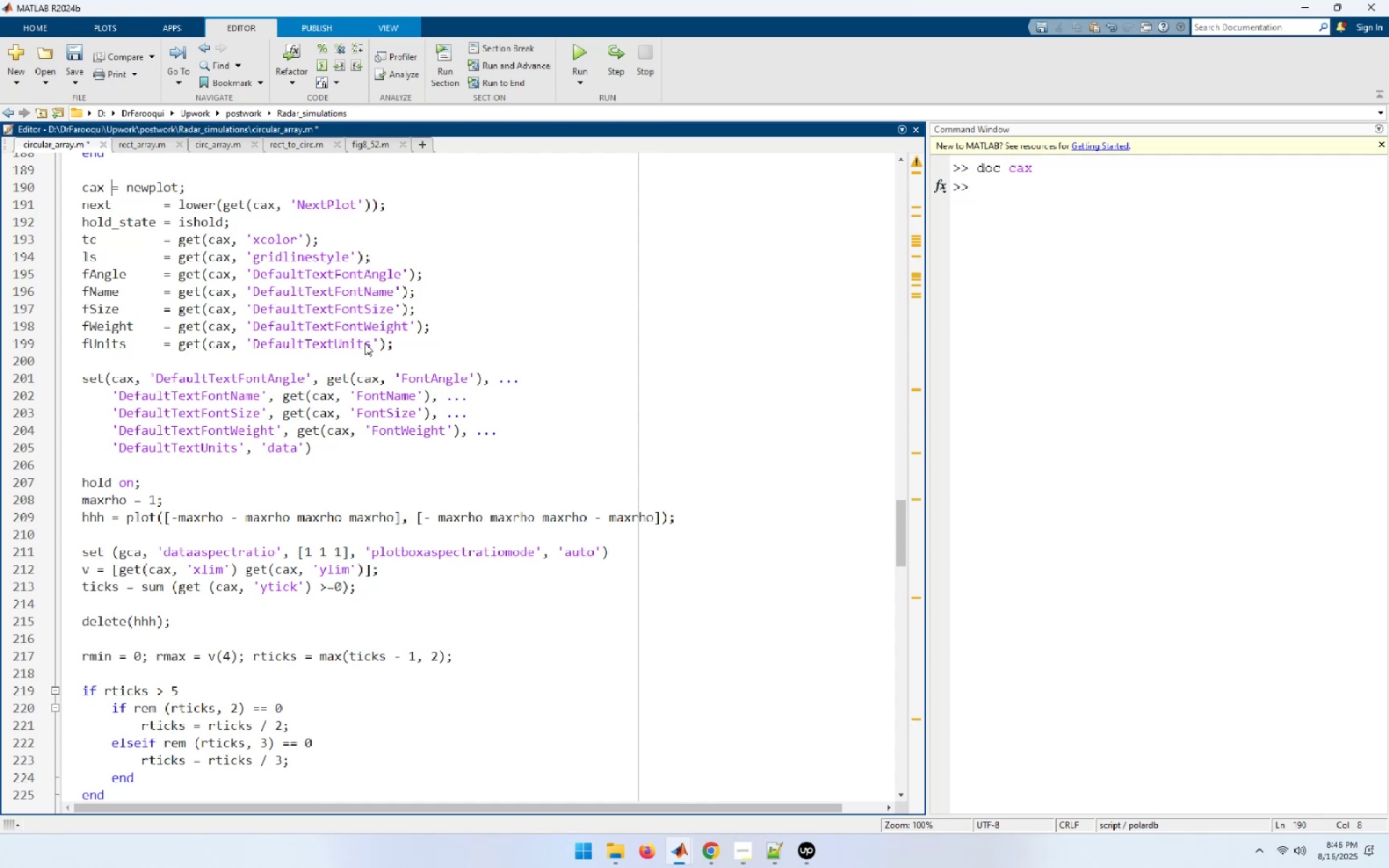 
key(Space)
 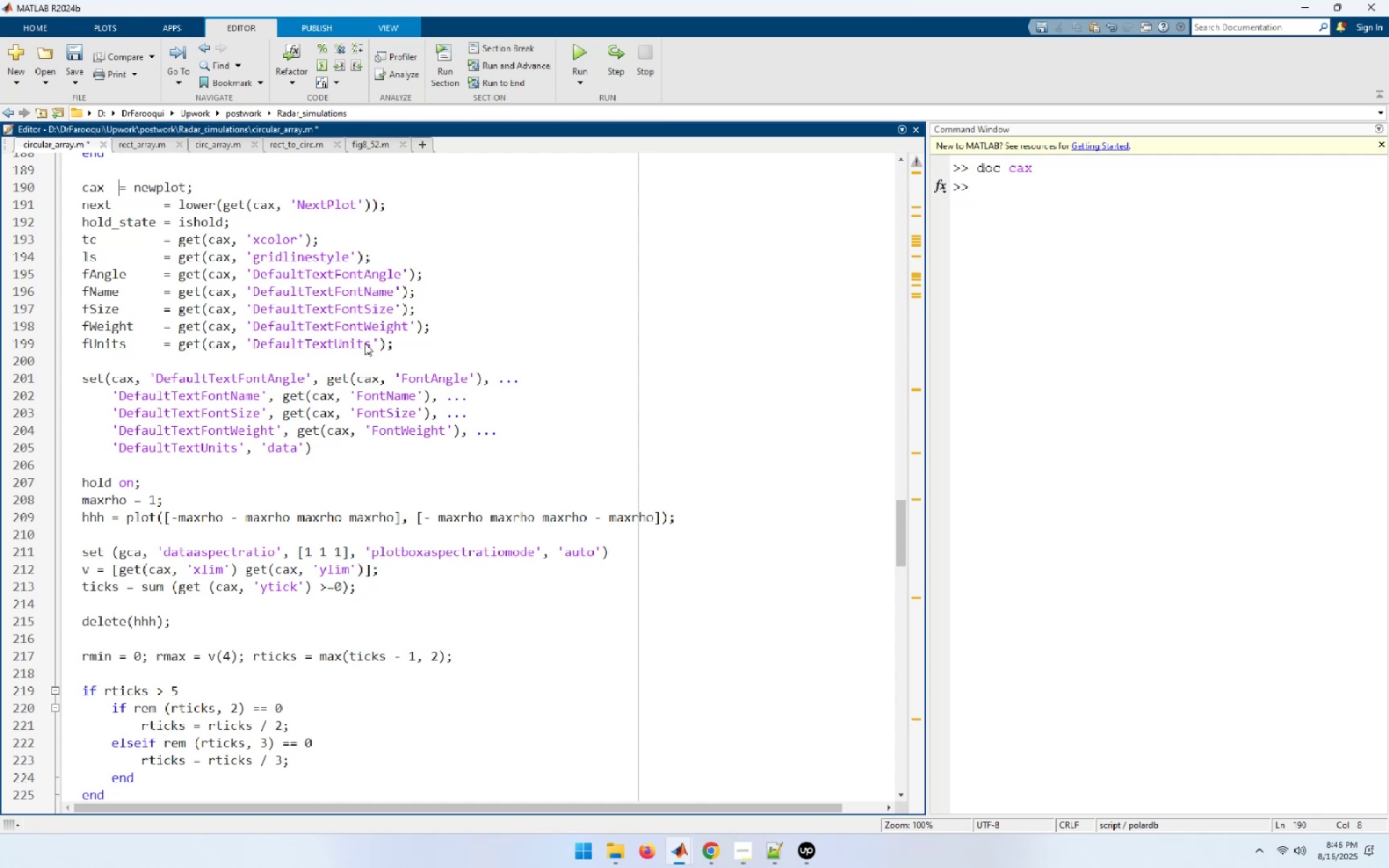 
key(Space)
 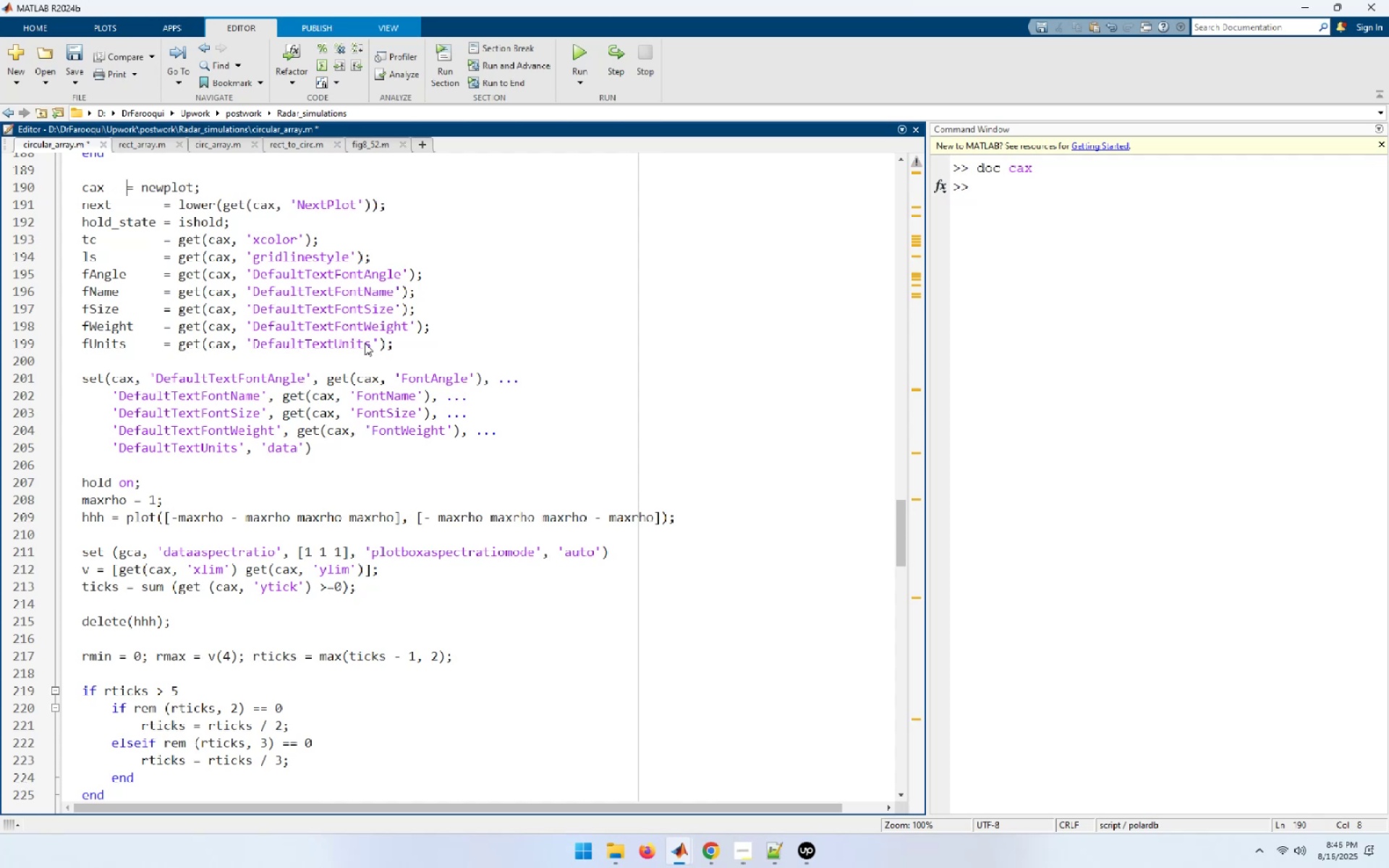 
key(Space)
 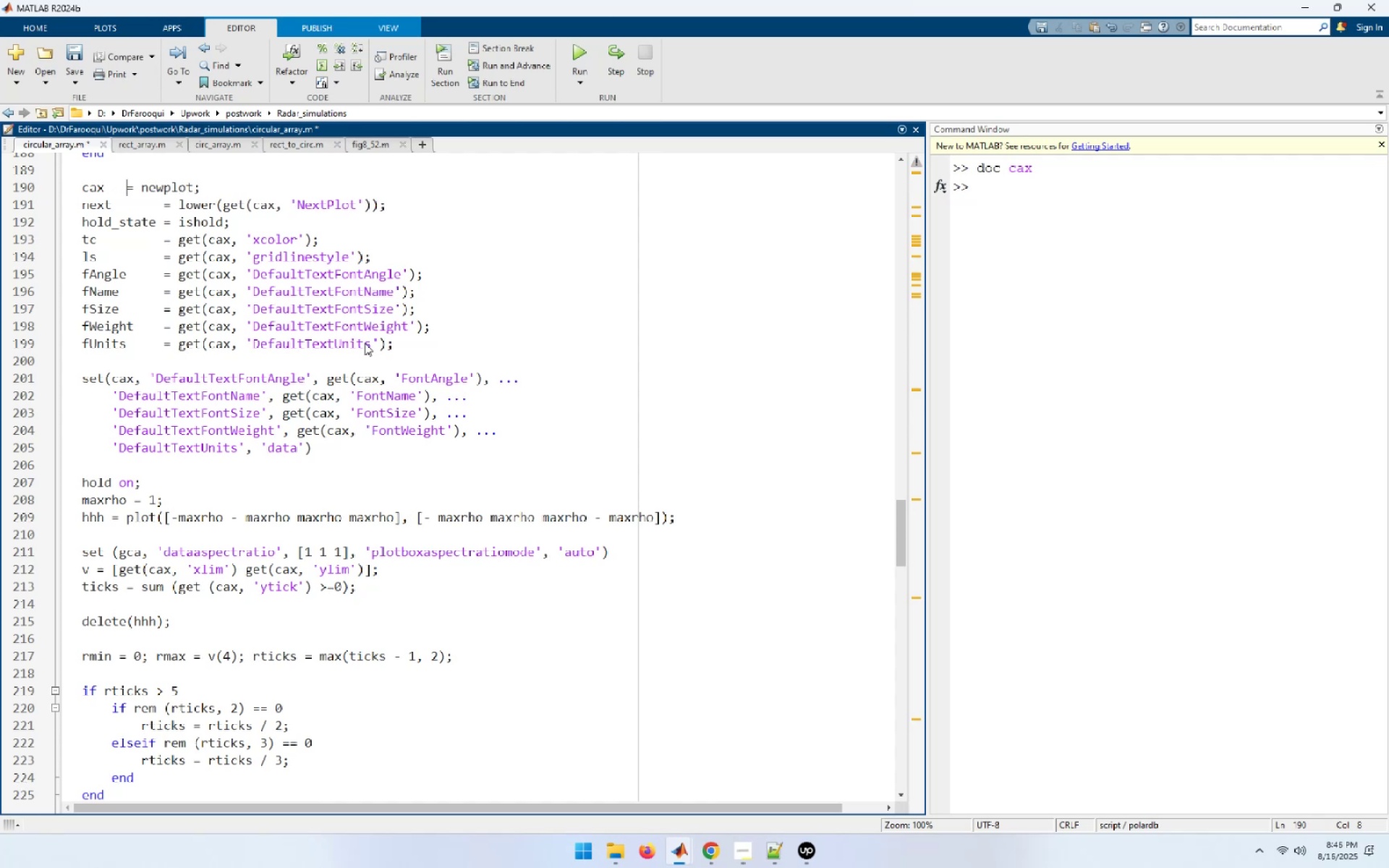 
key(Space)
 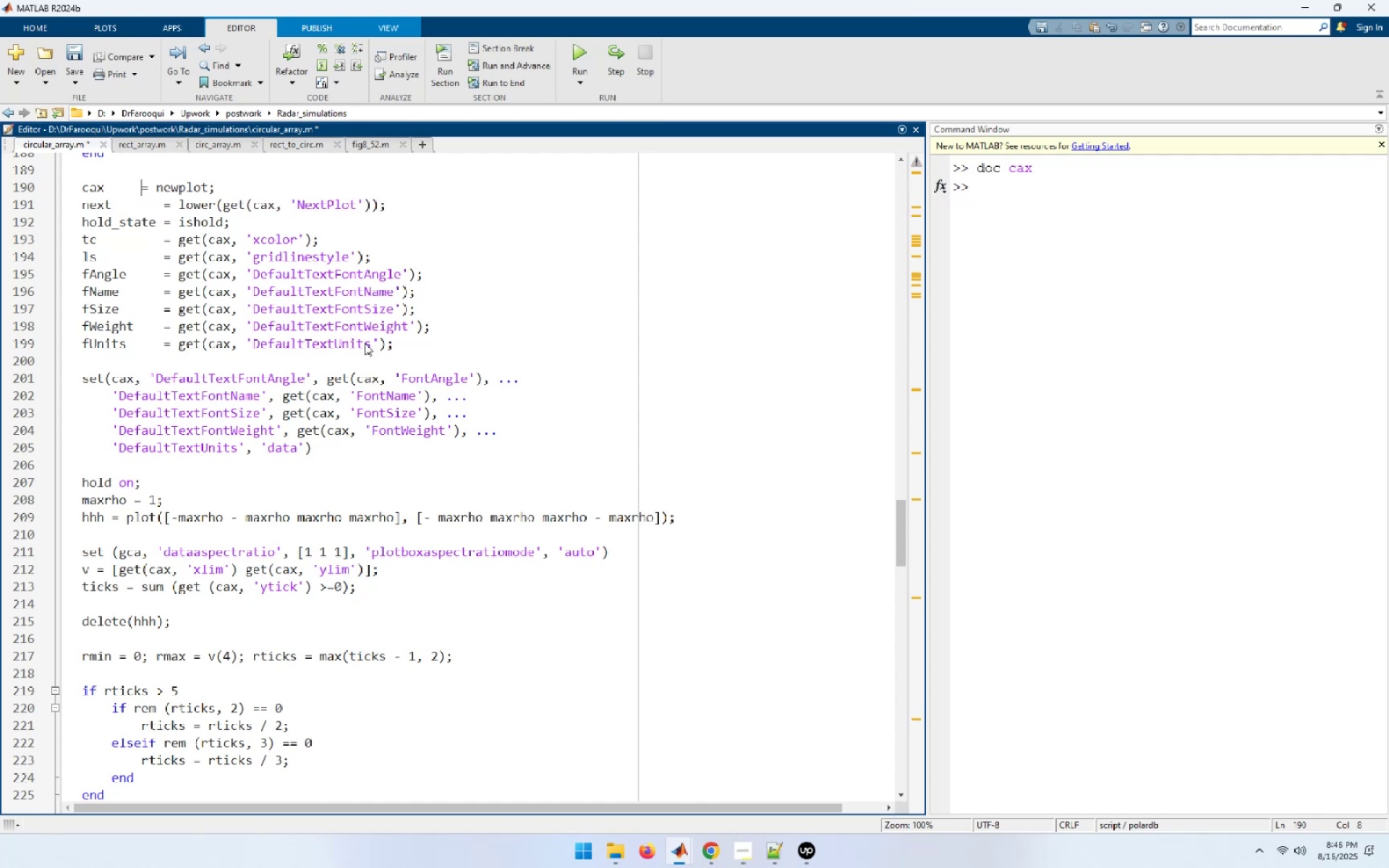 
key(Space)
 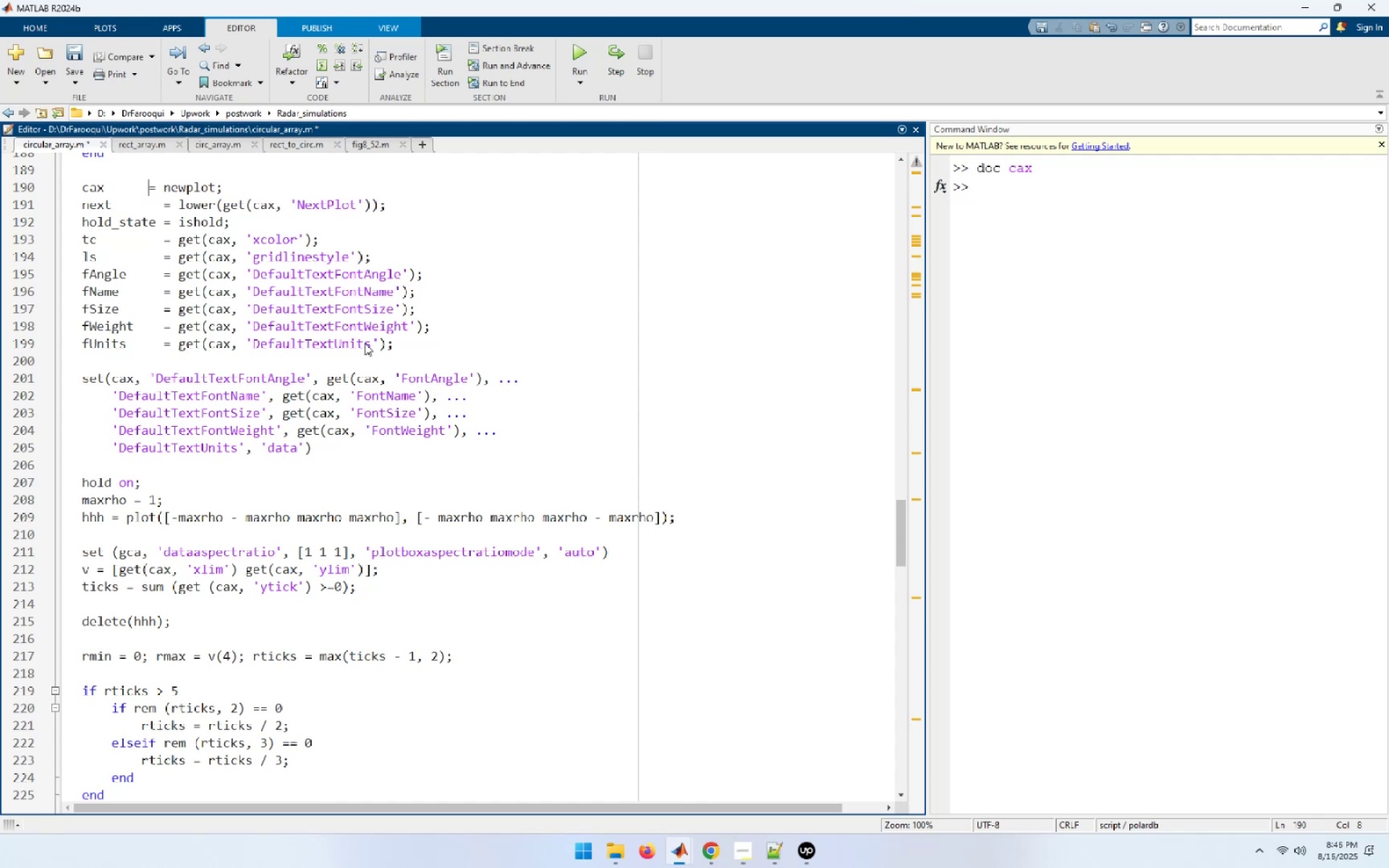 
key(Space)
 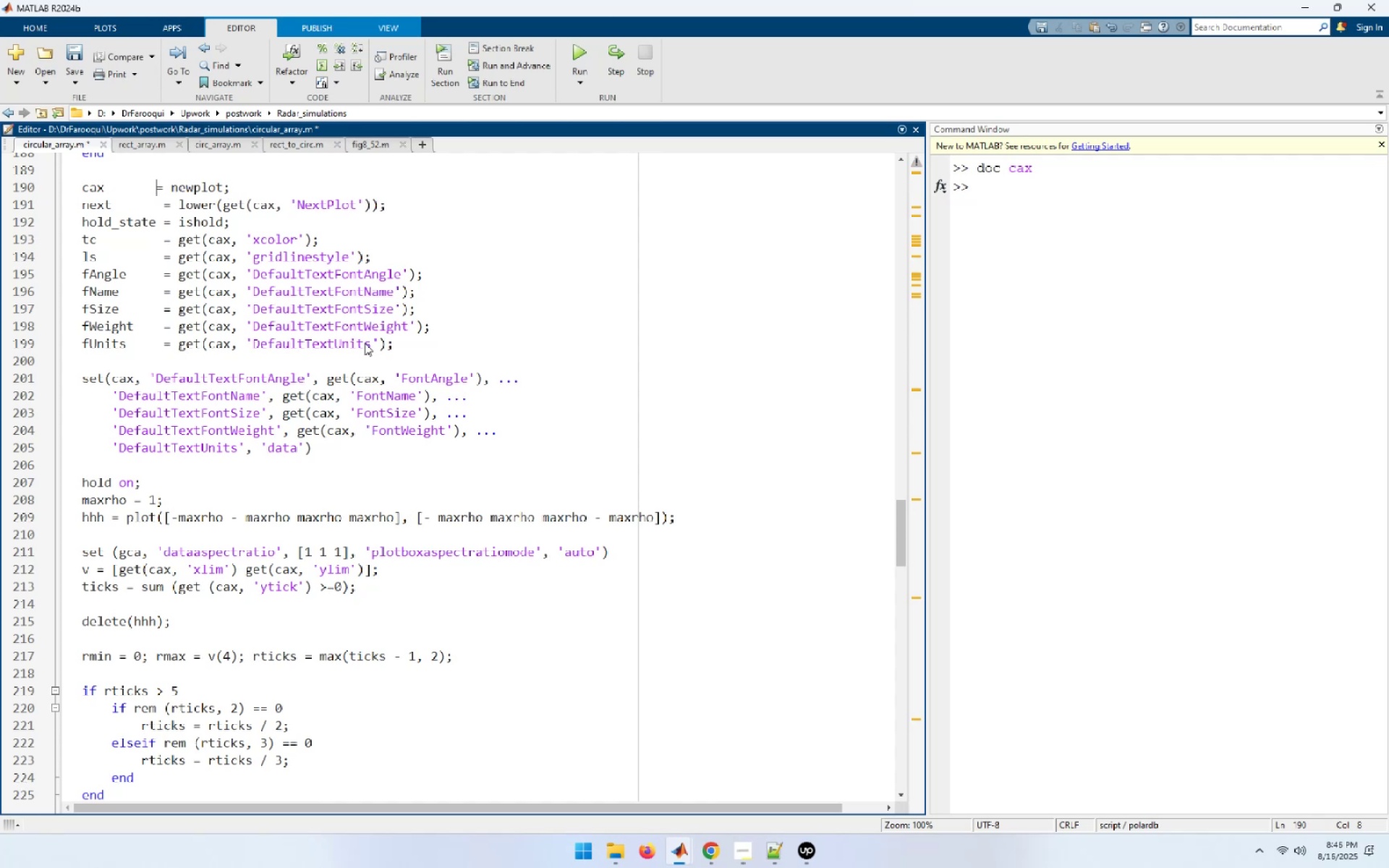 
key(Space)
 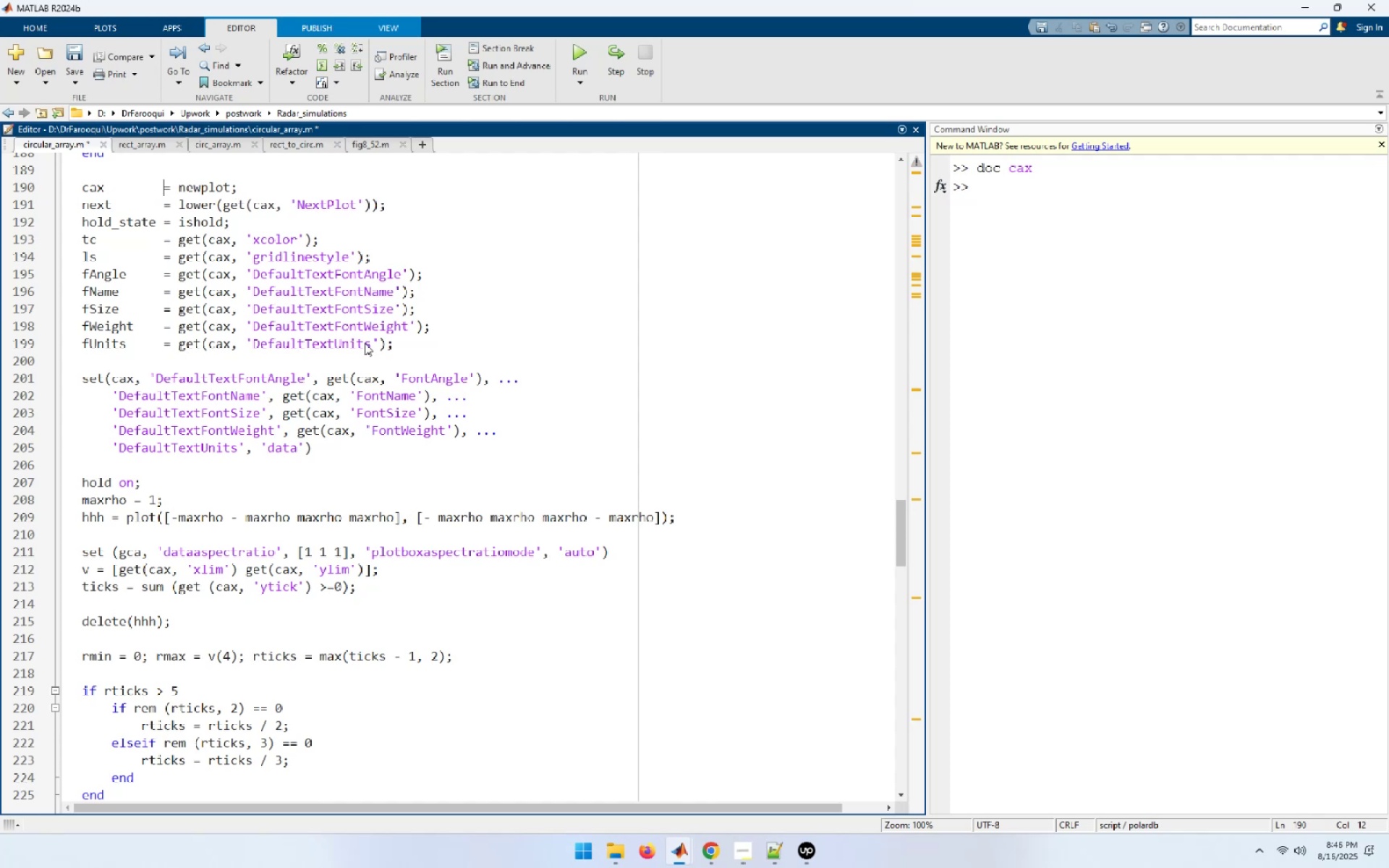 
hold_key(key=ArrowDown, duration=0.8)
 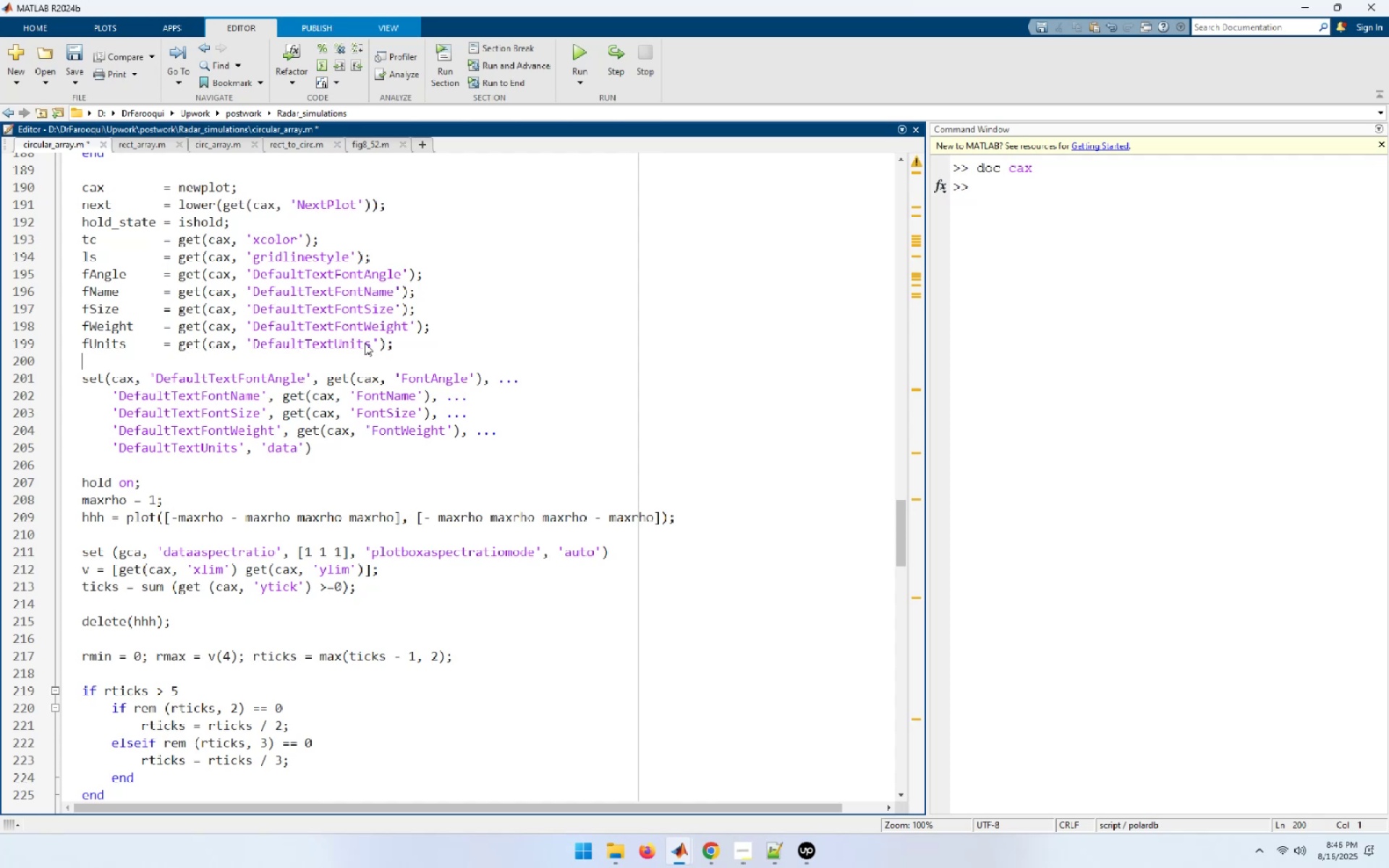 
key(ArrowUp)
 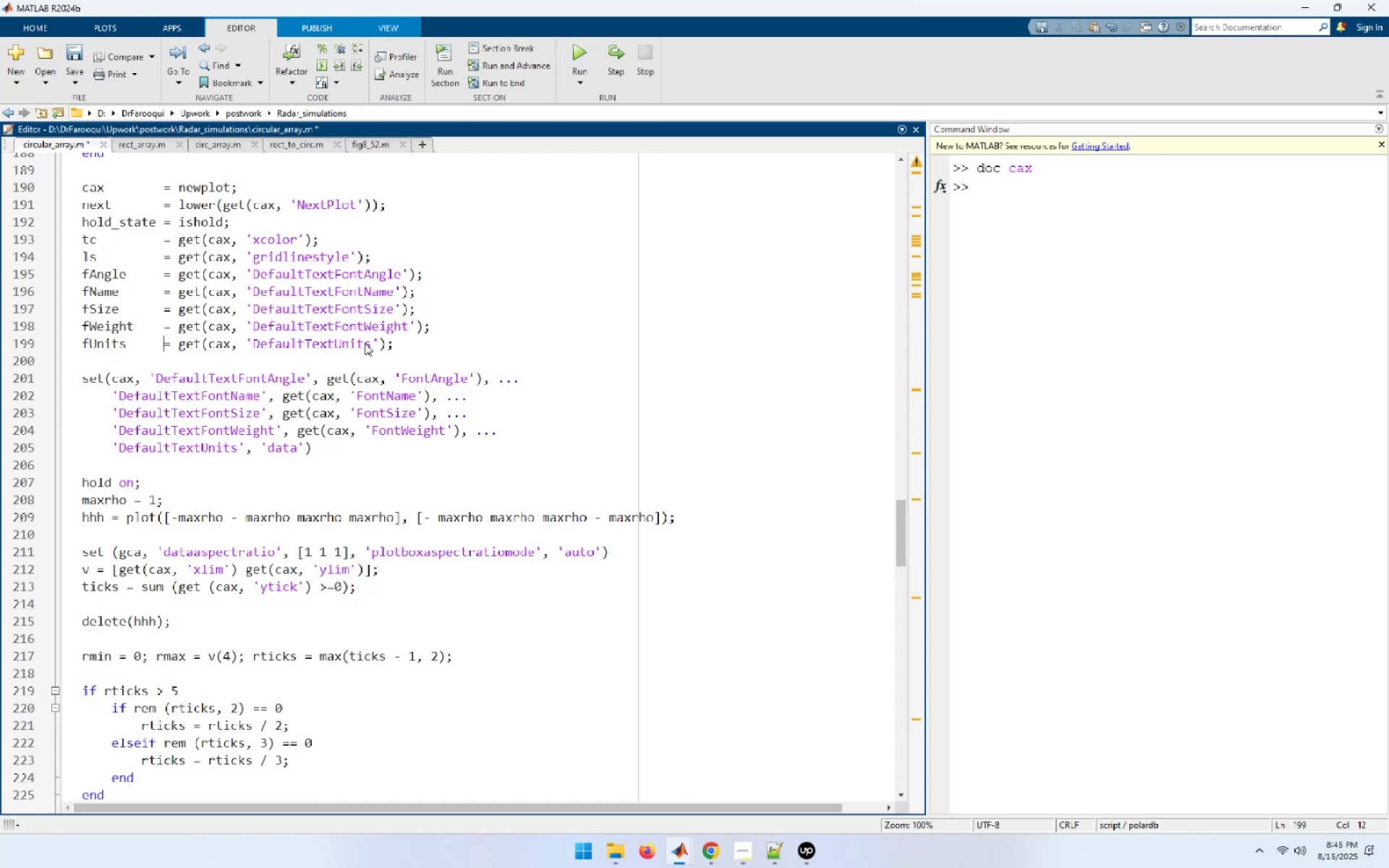 
wait(14.18)
 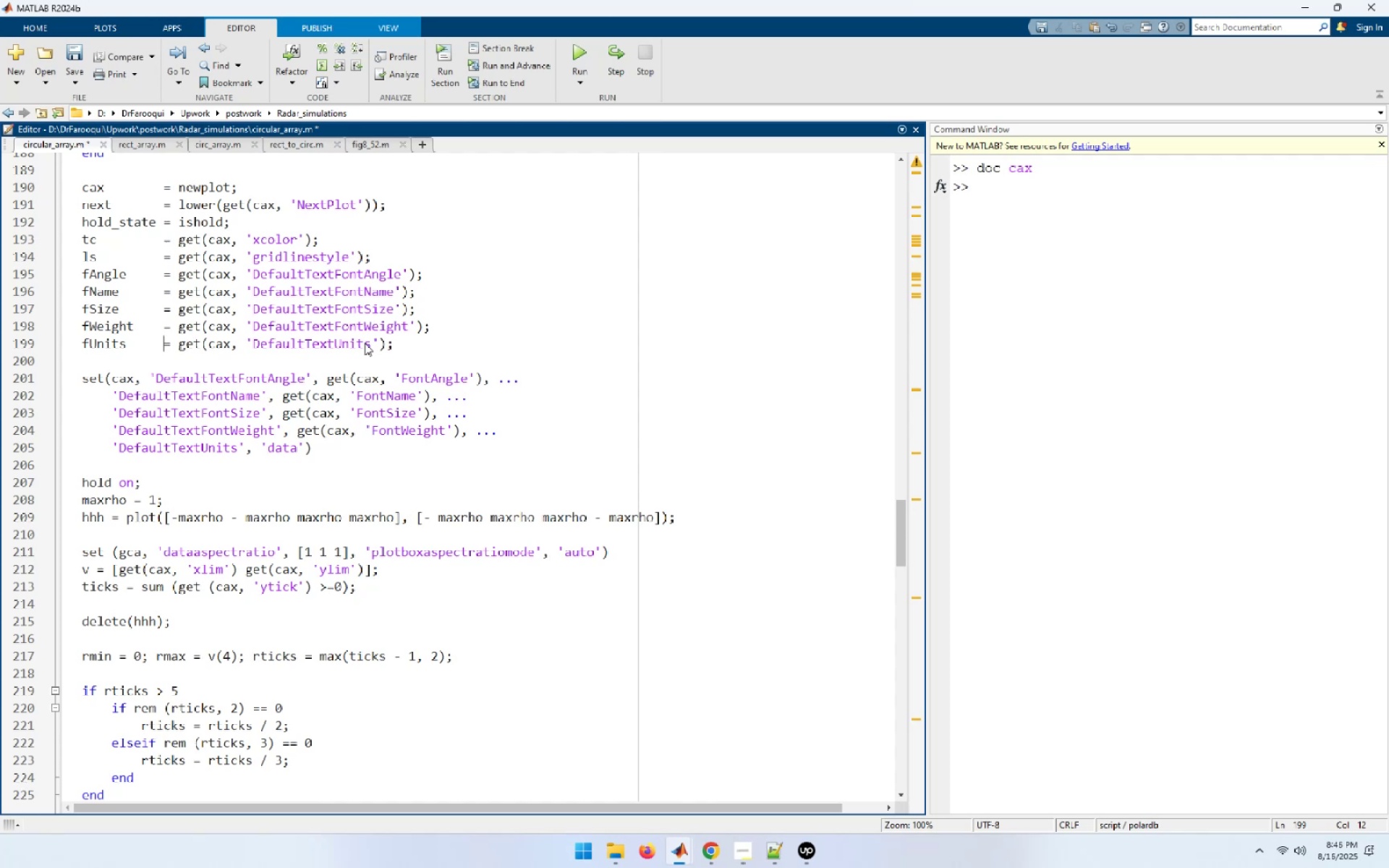 
hold_key(key=ArrowUp, duration=0.77)
 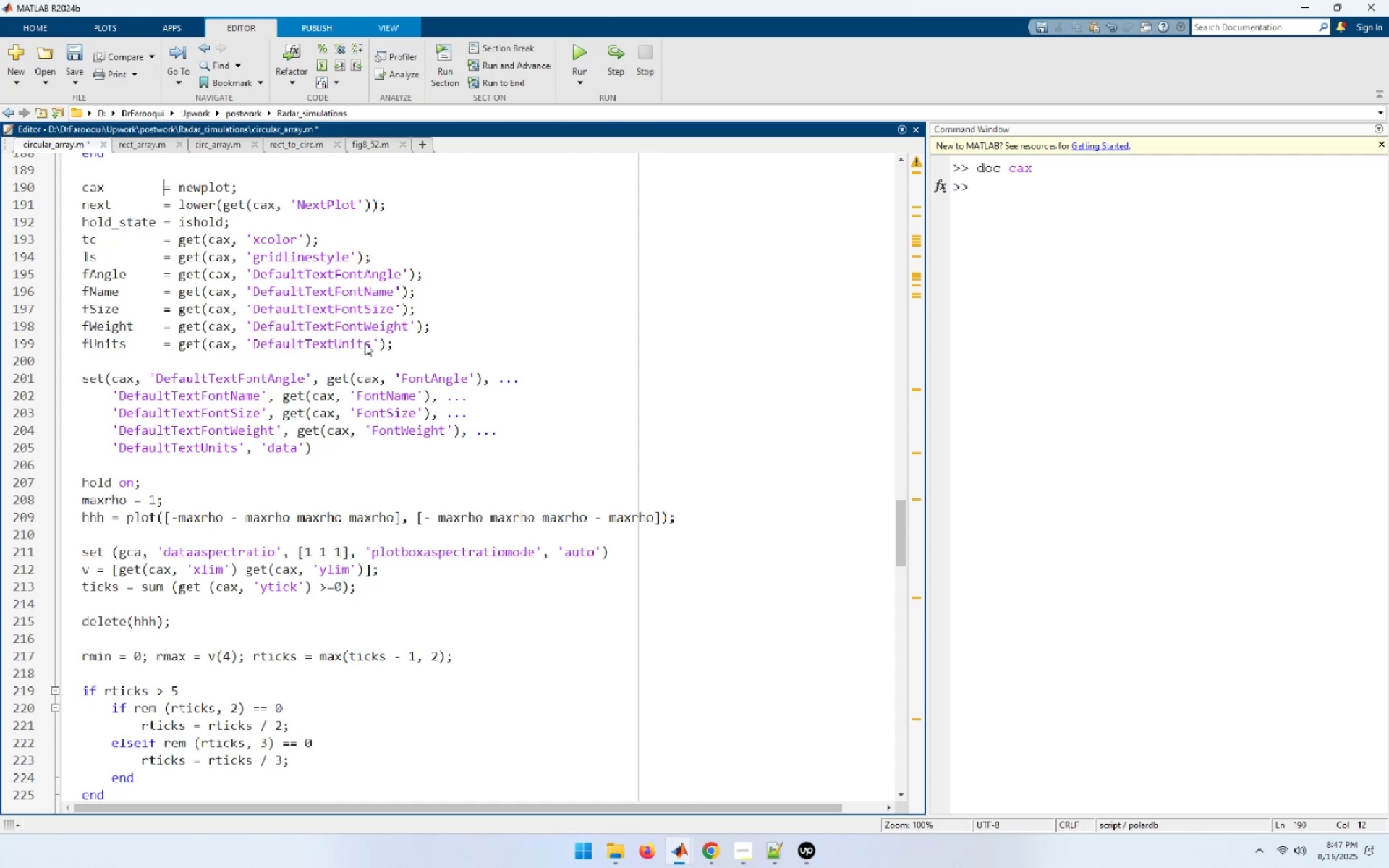 
hold_key(key=ArrowDown, duration=0.82)
 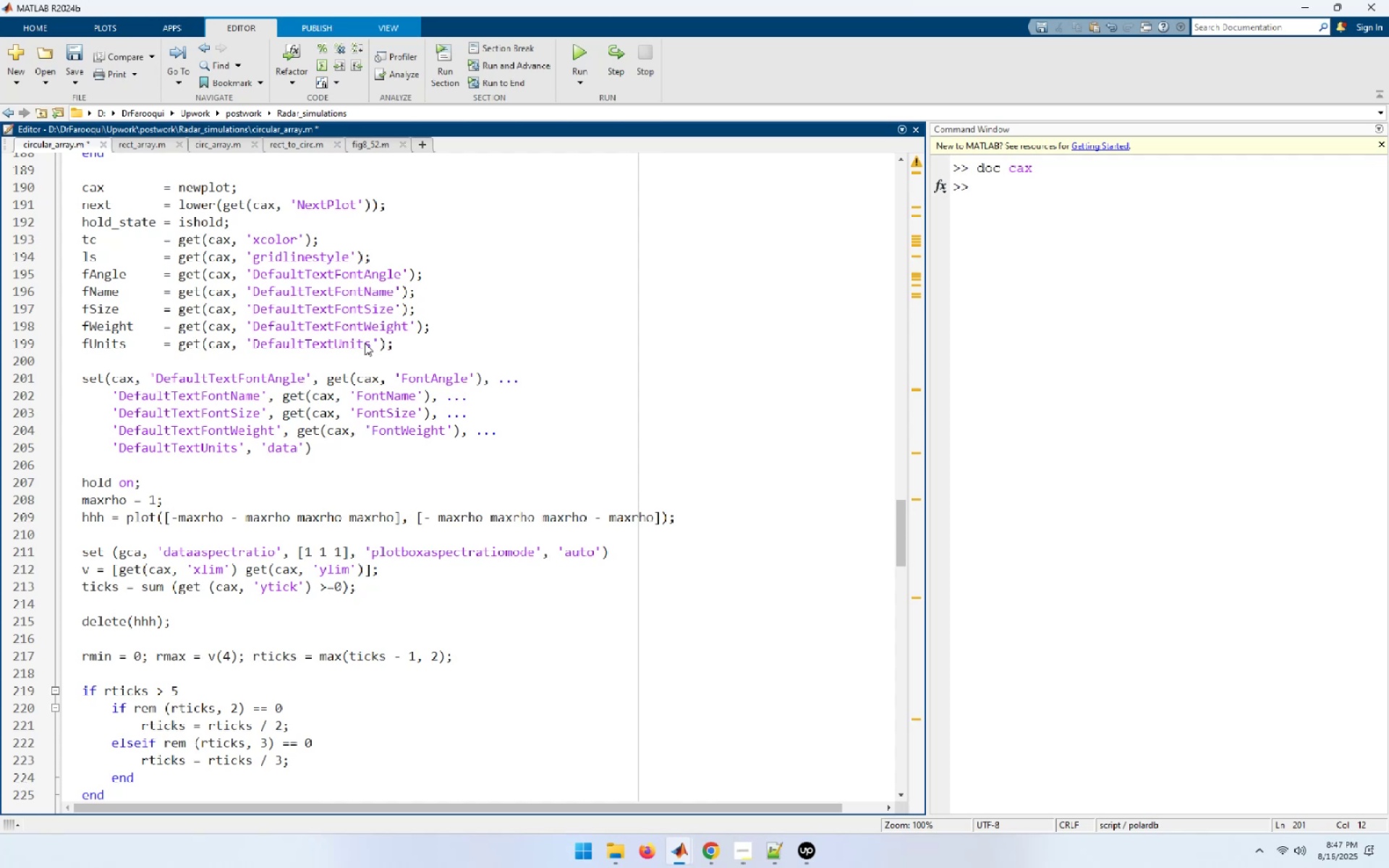 
key(ArrowLeft)
 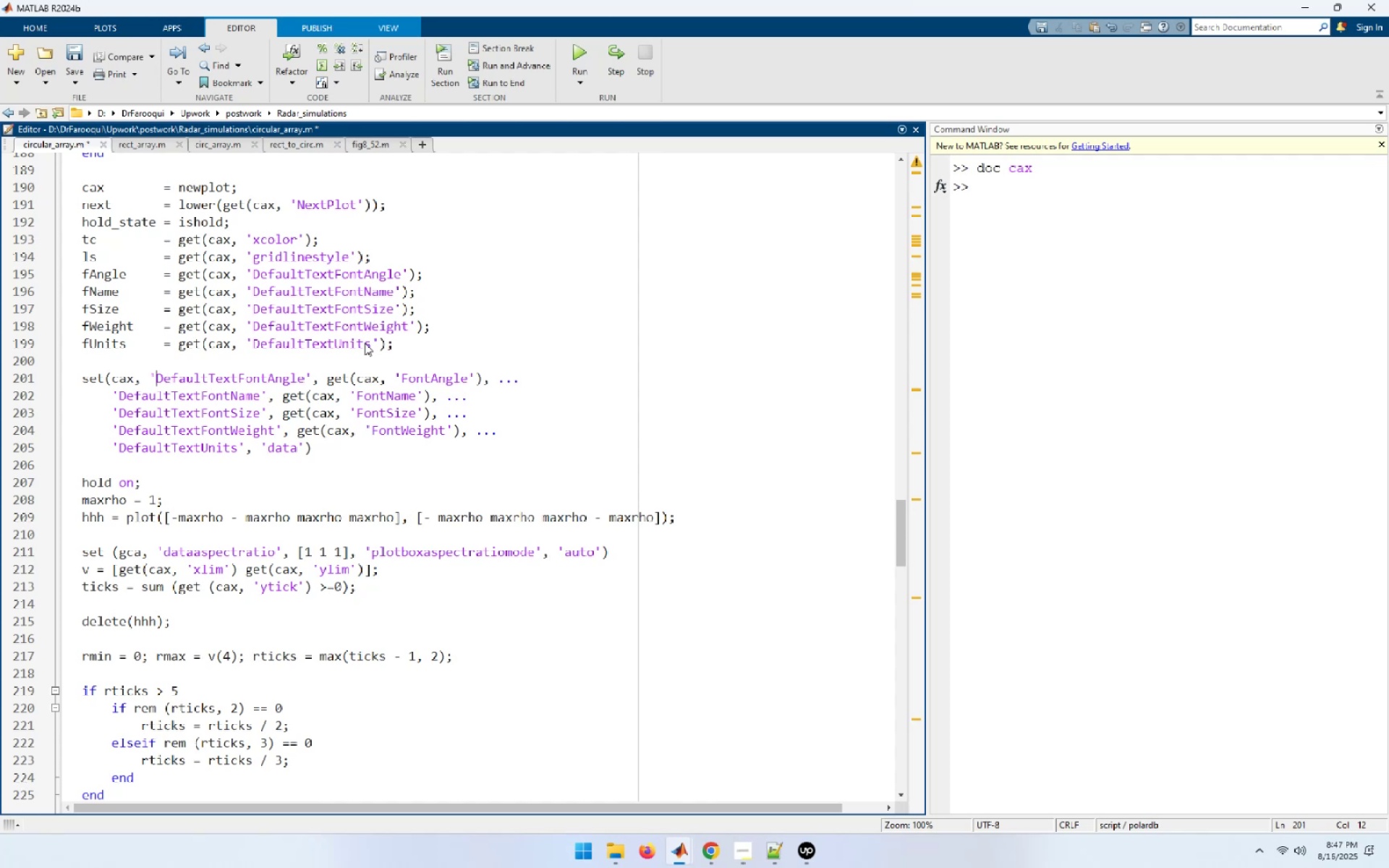 
hold_key(key=ArrowRight, duration=1.17)
 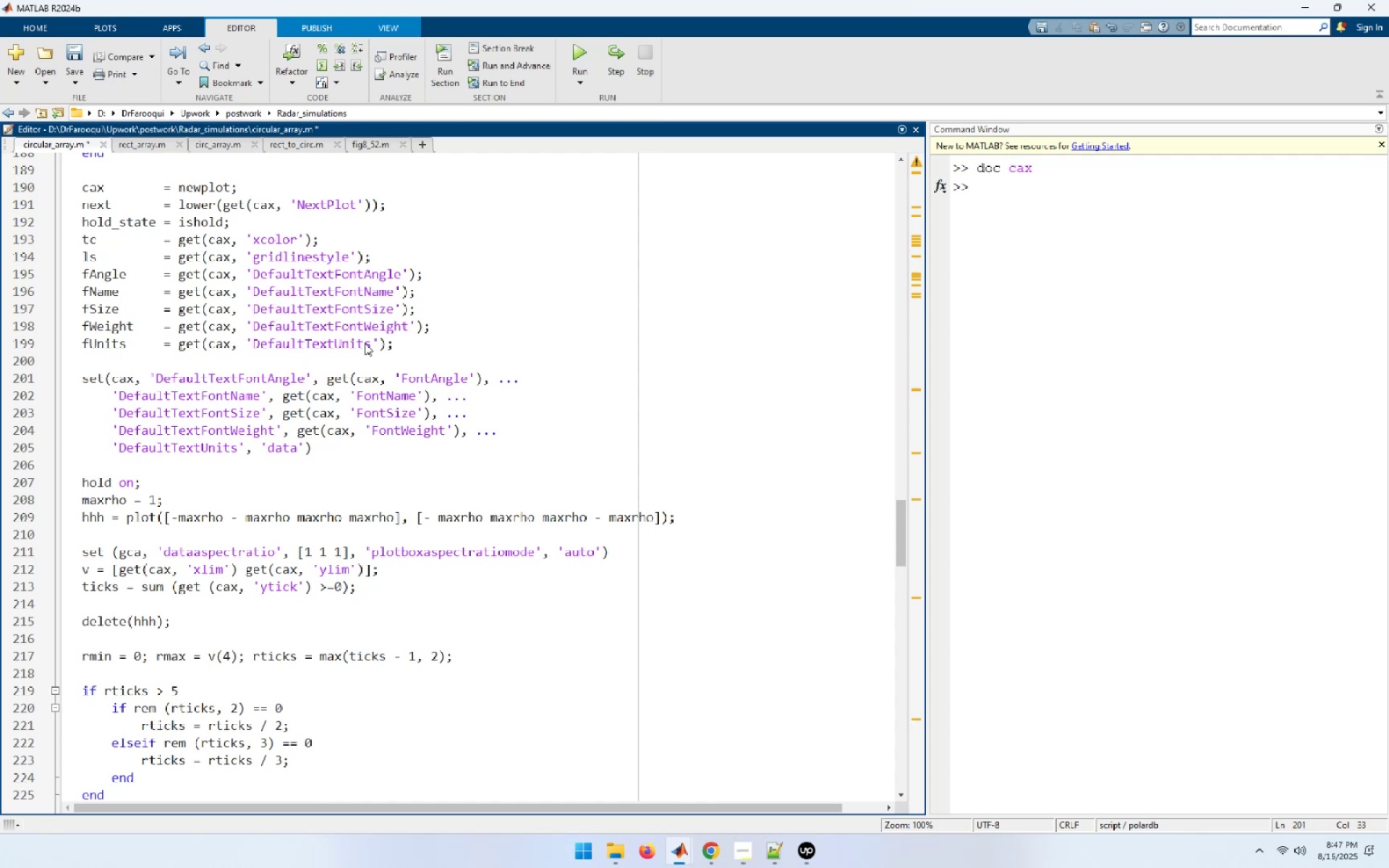 
key(NumpadEnter)
 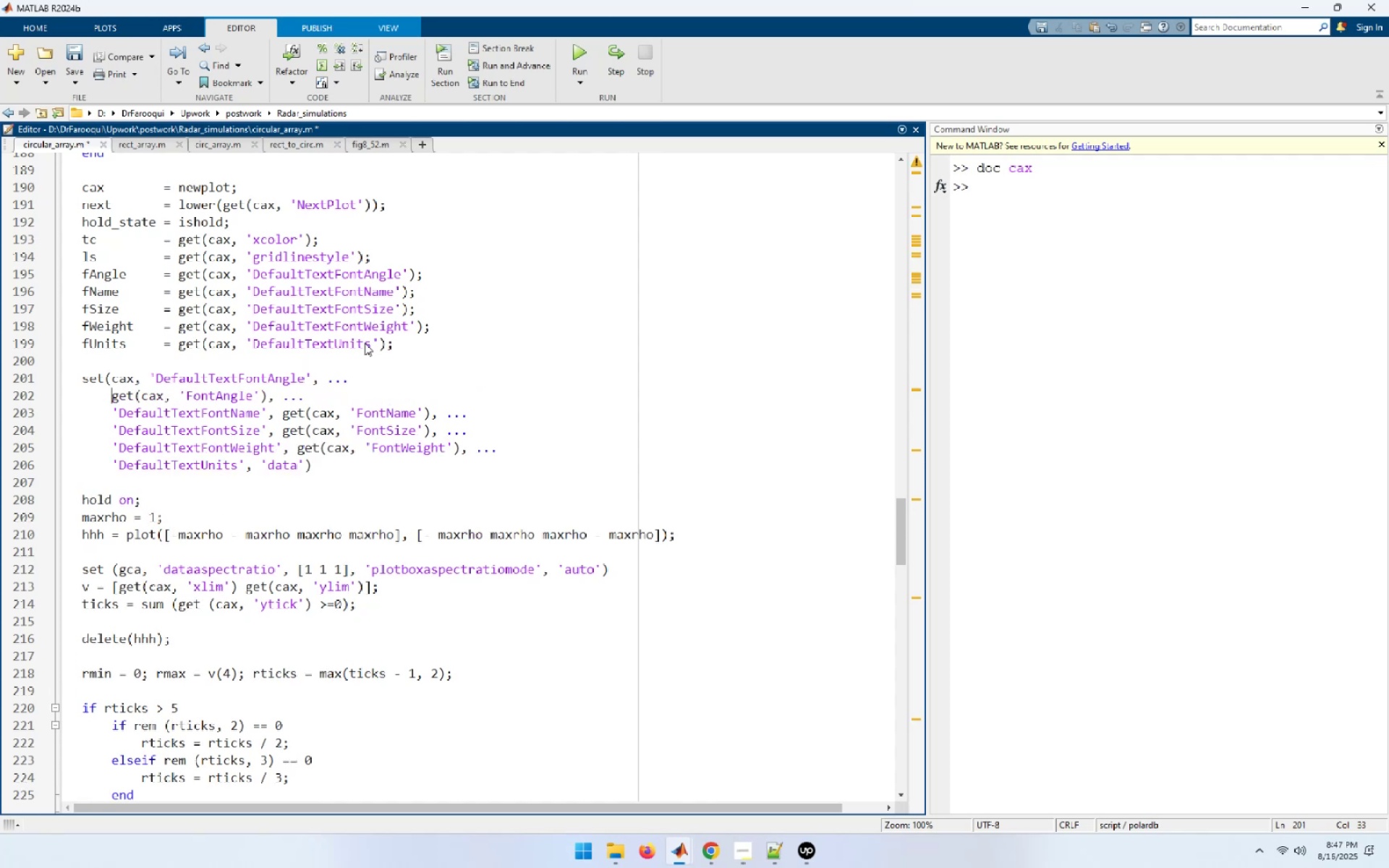 
hold_key(key=ArrowRight, duration=1.22)
 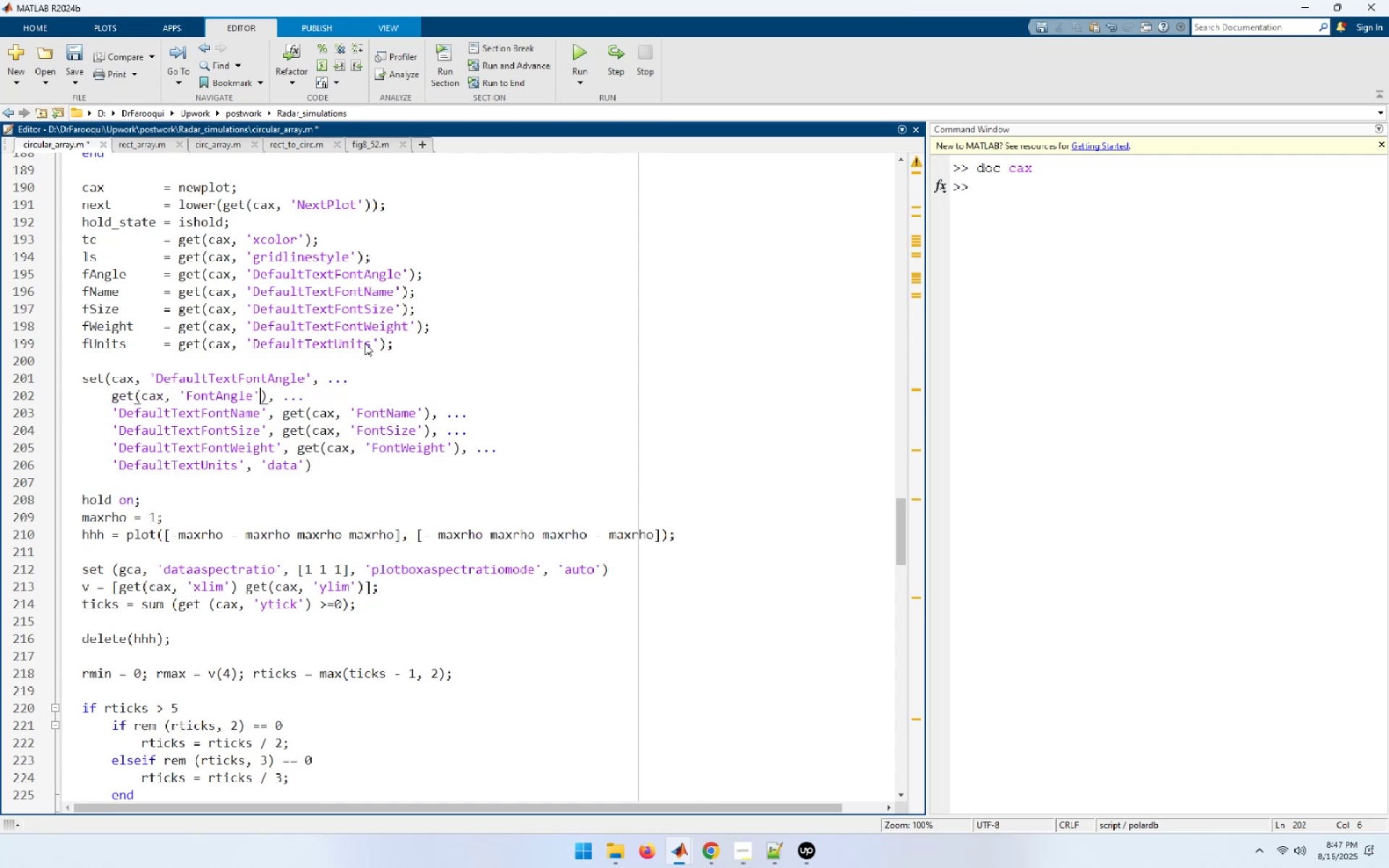 
key(ArrowDown)
 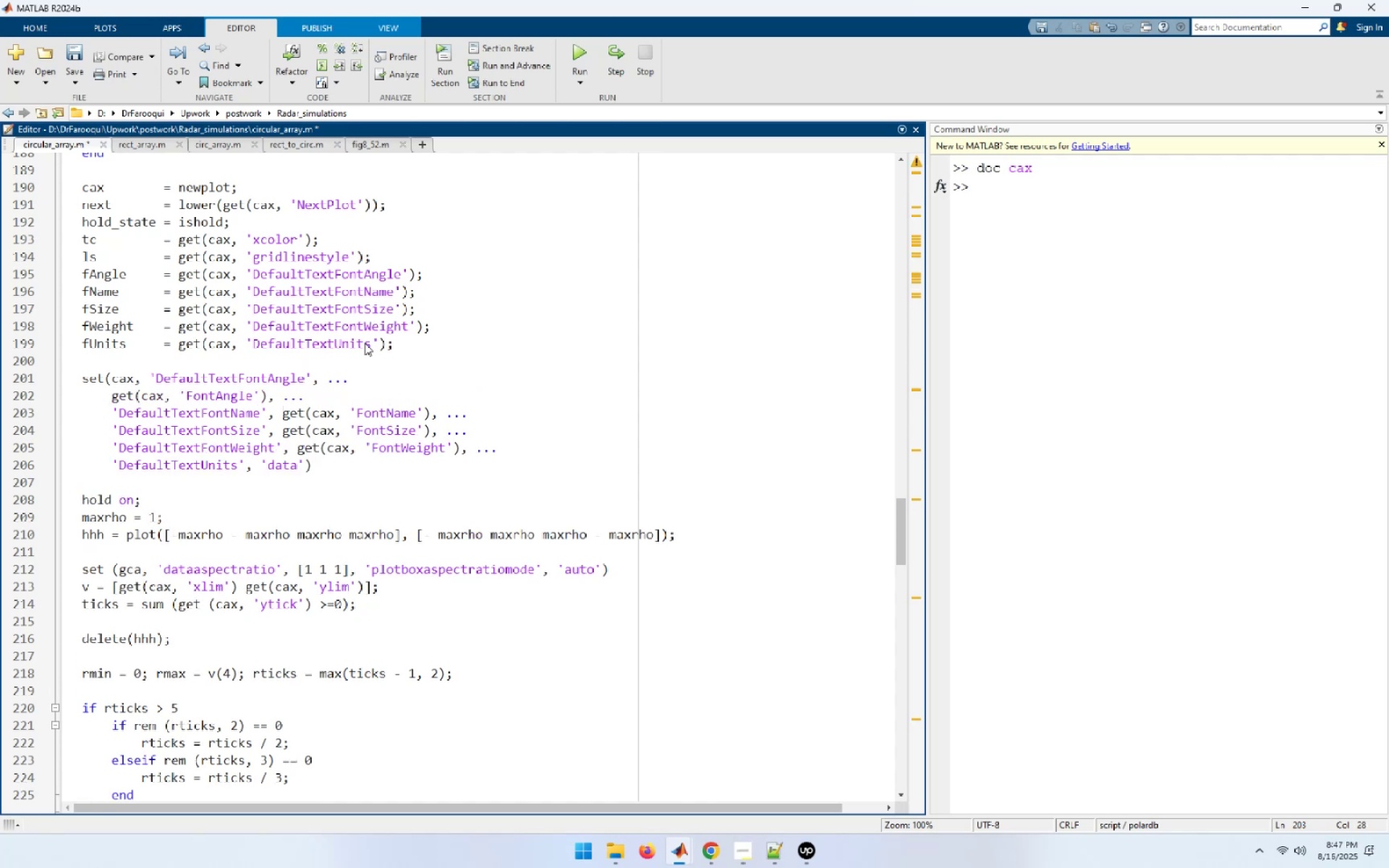 
key(NumpadEnter)
 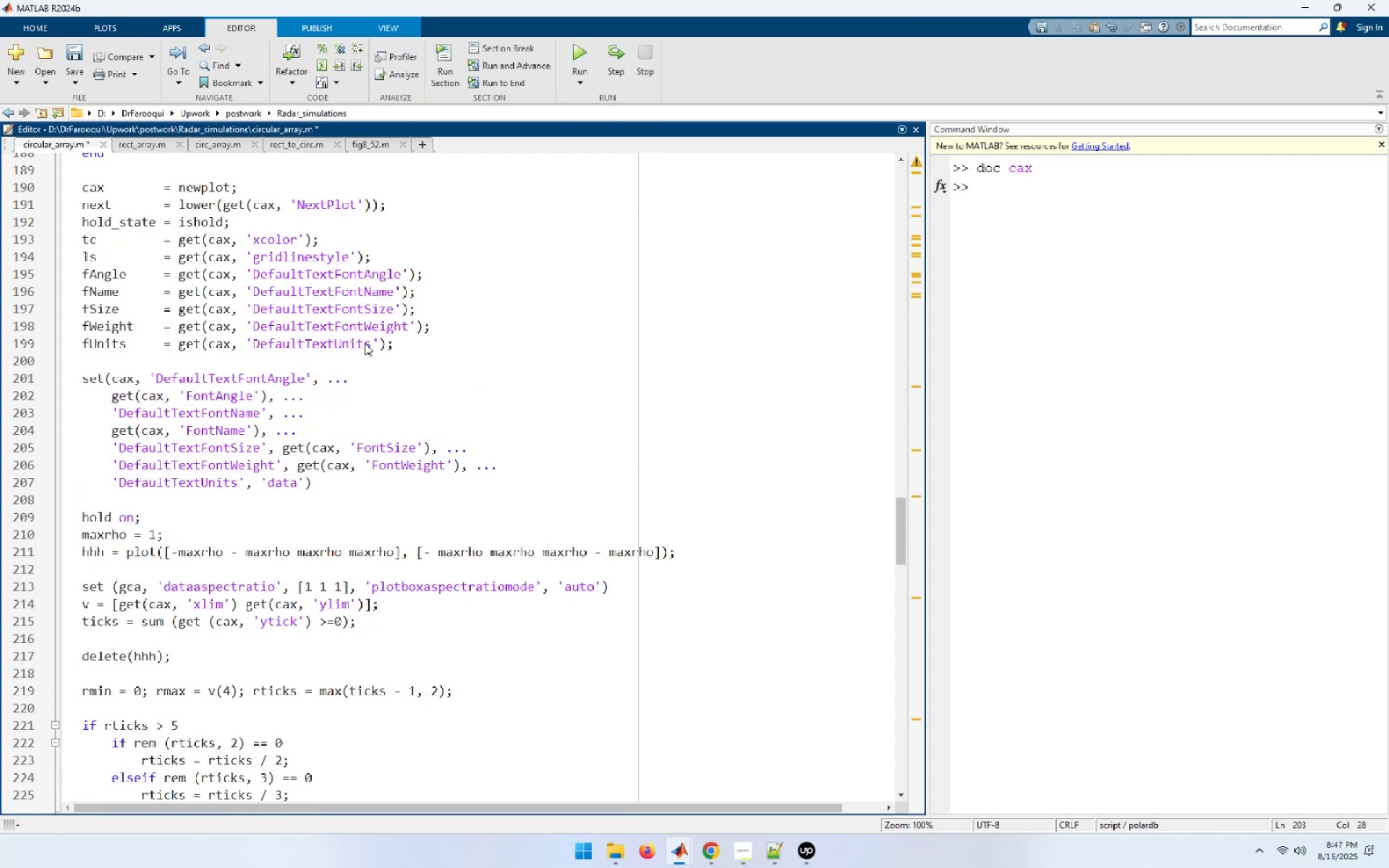 
key(ArrowDown)
 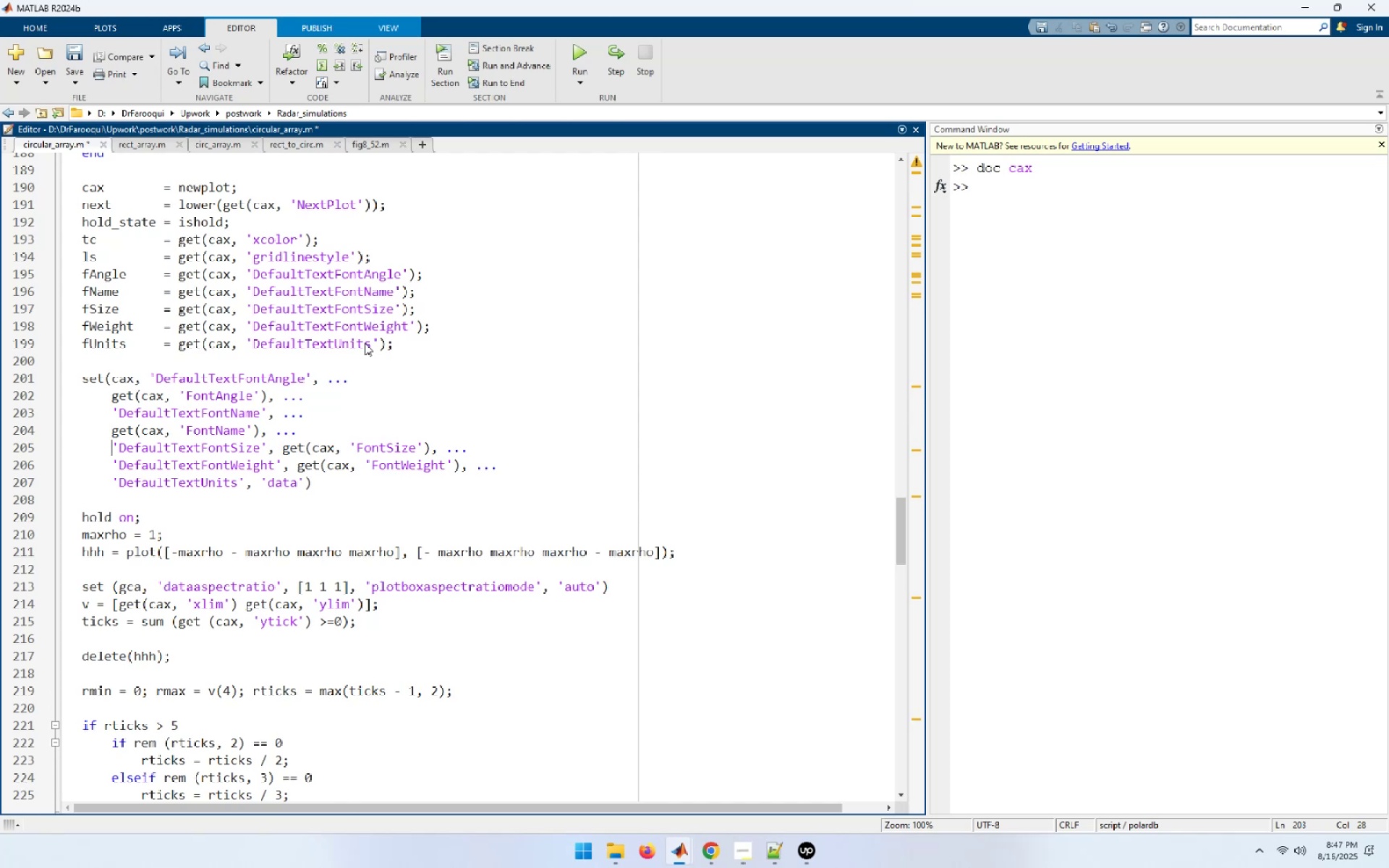 
hold_key(key=ArrowRight, duration=1.28)
 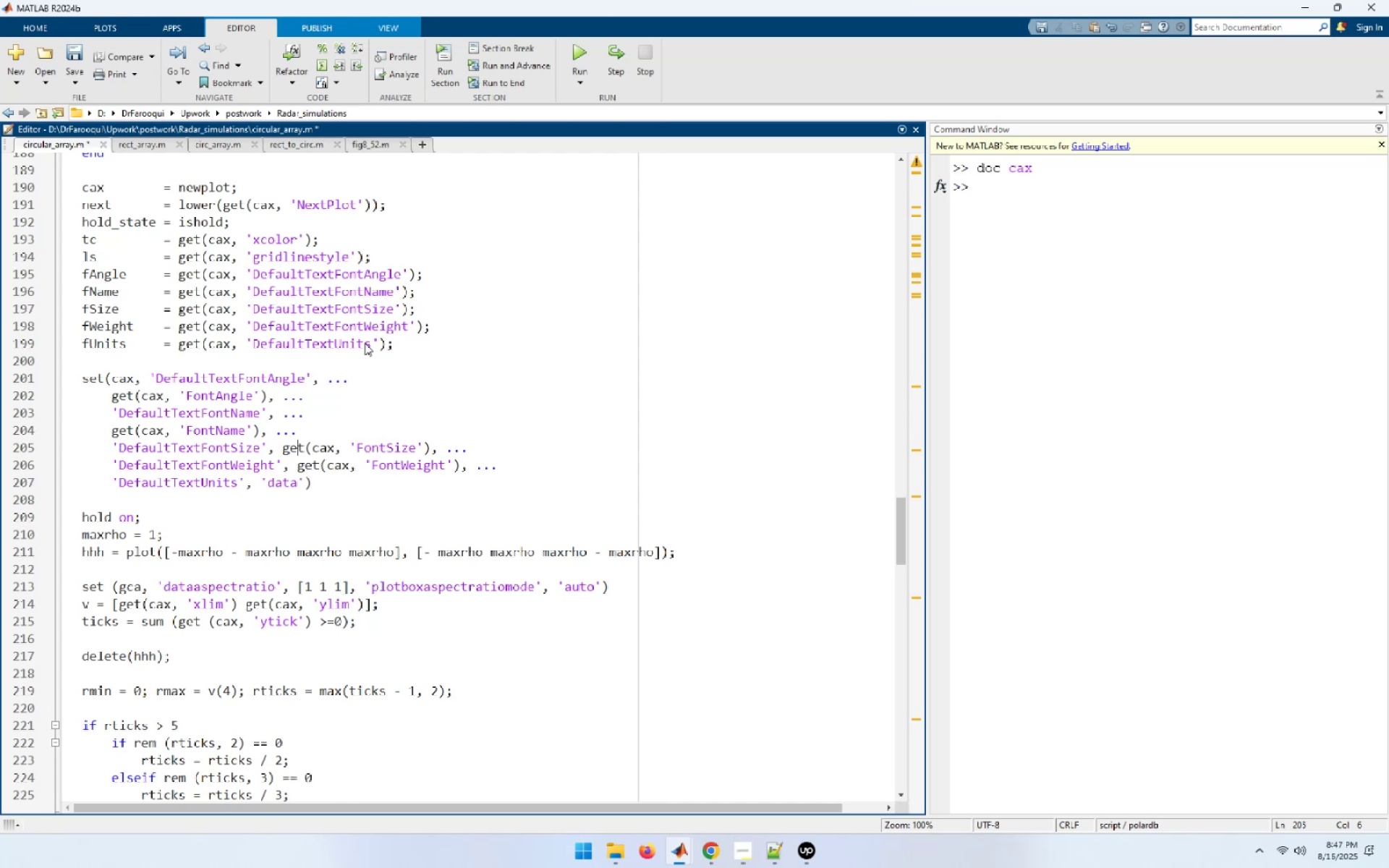 
key(ArrowLeft)
 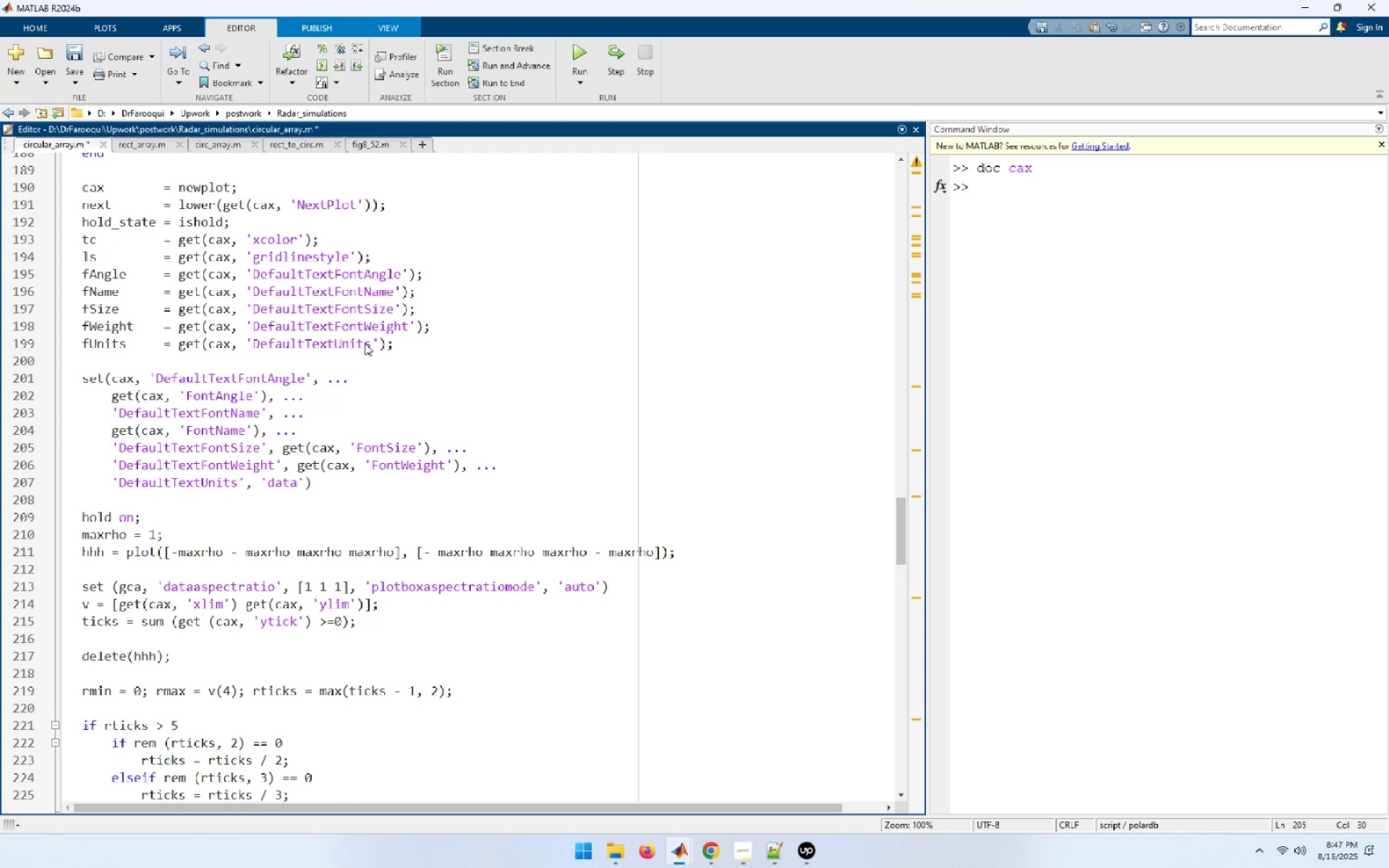 
key(ArrowLeft)
 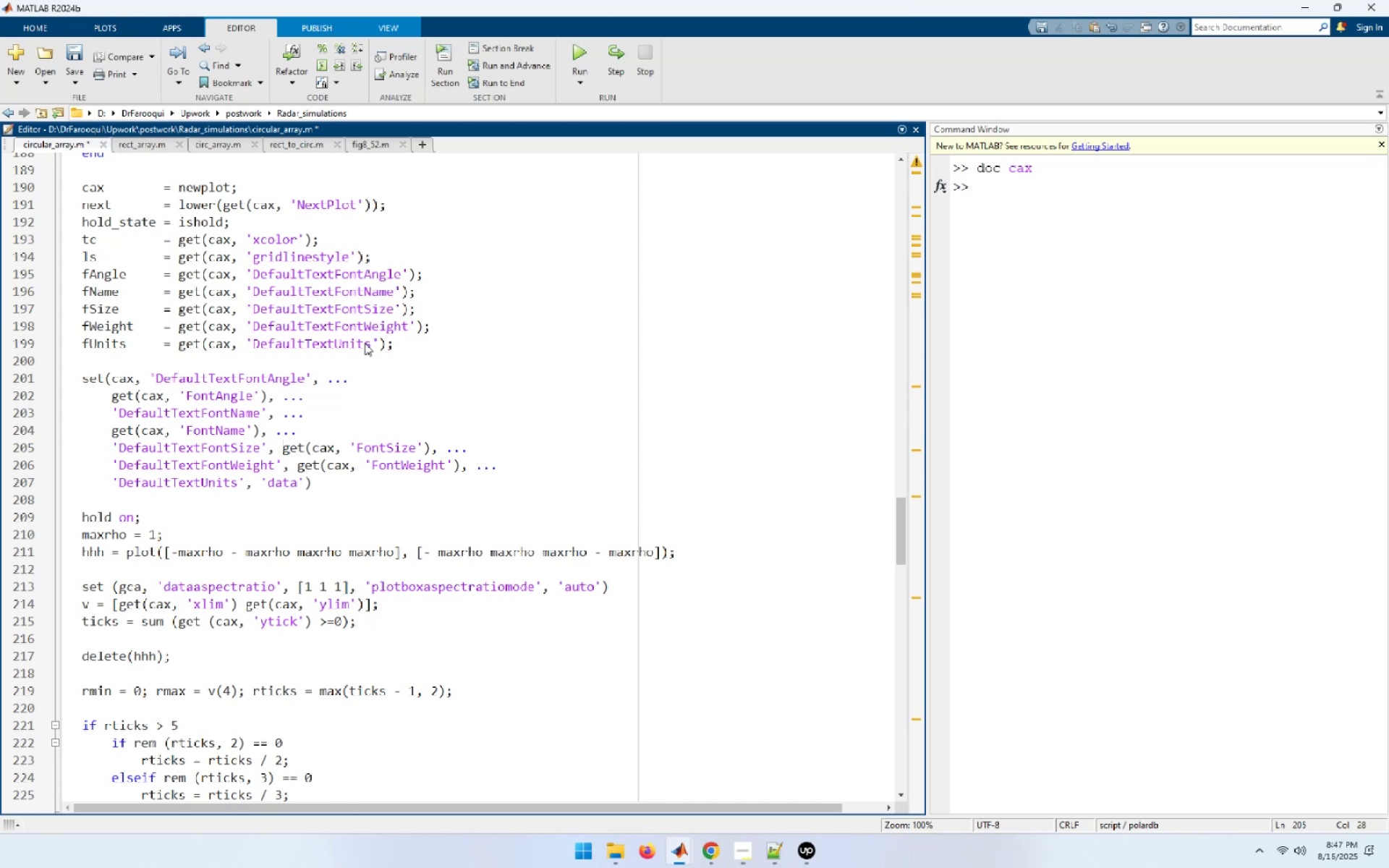 
key(NumpadEnter)
 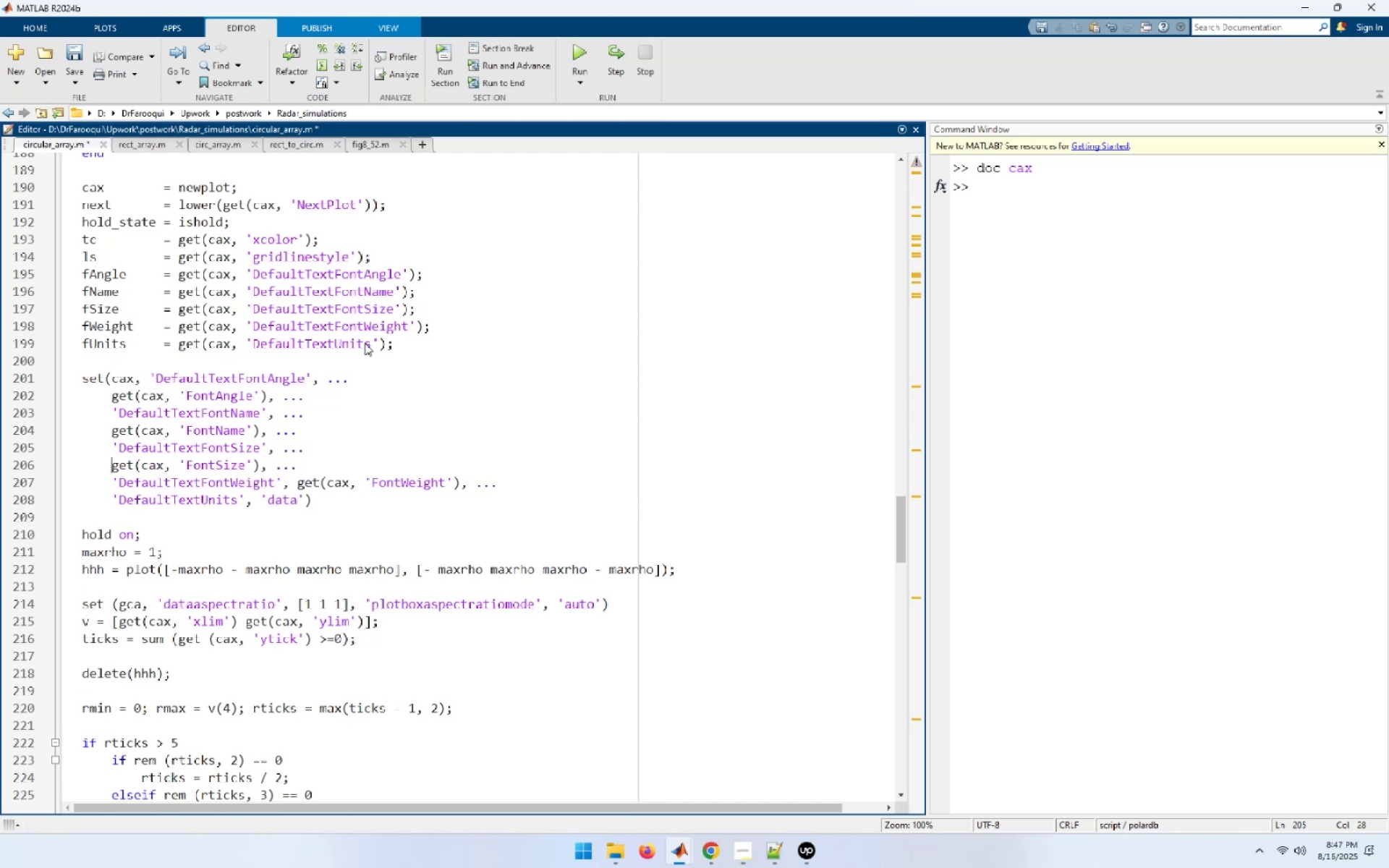 
hold_key(key=ArrowRight, duration=1.23)
 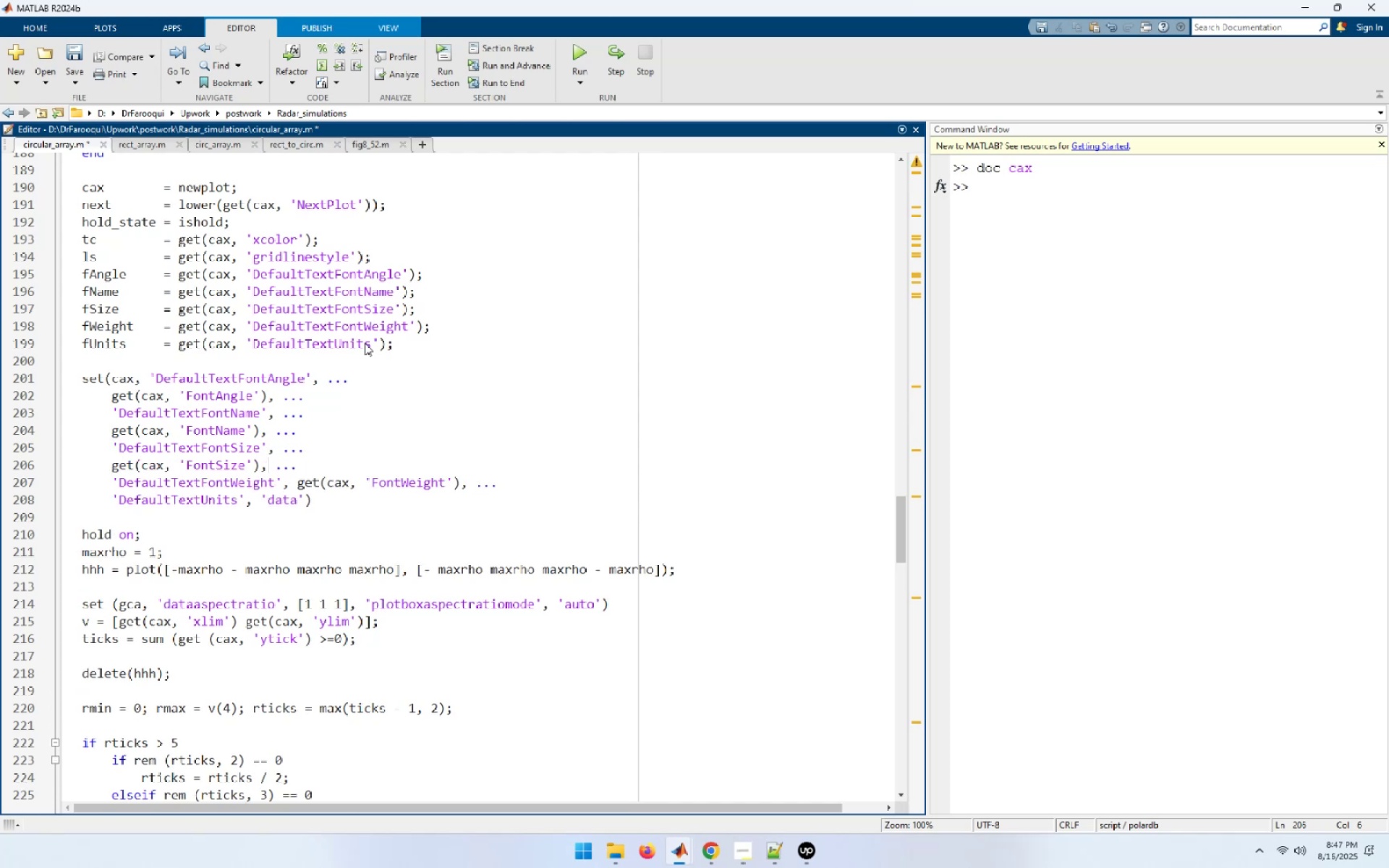 
key(ArrowDown)
 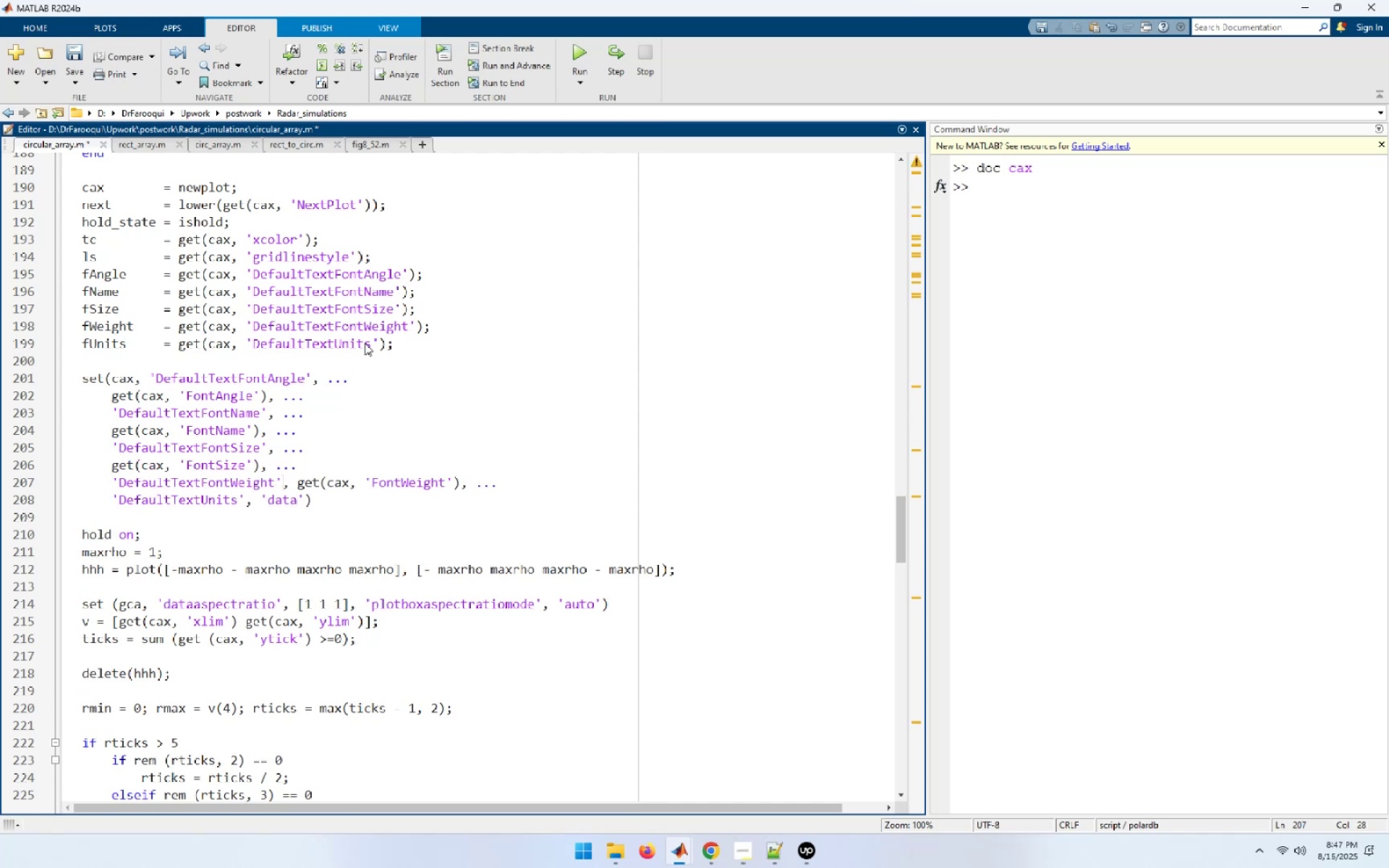 
key(ArrowRight)
 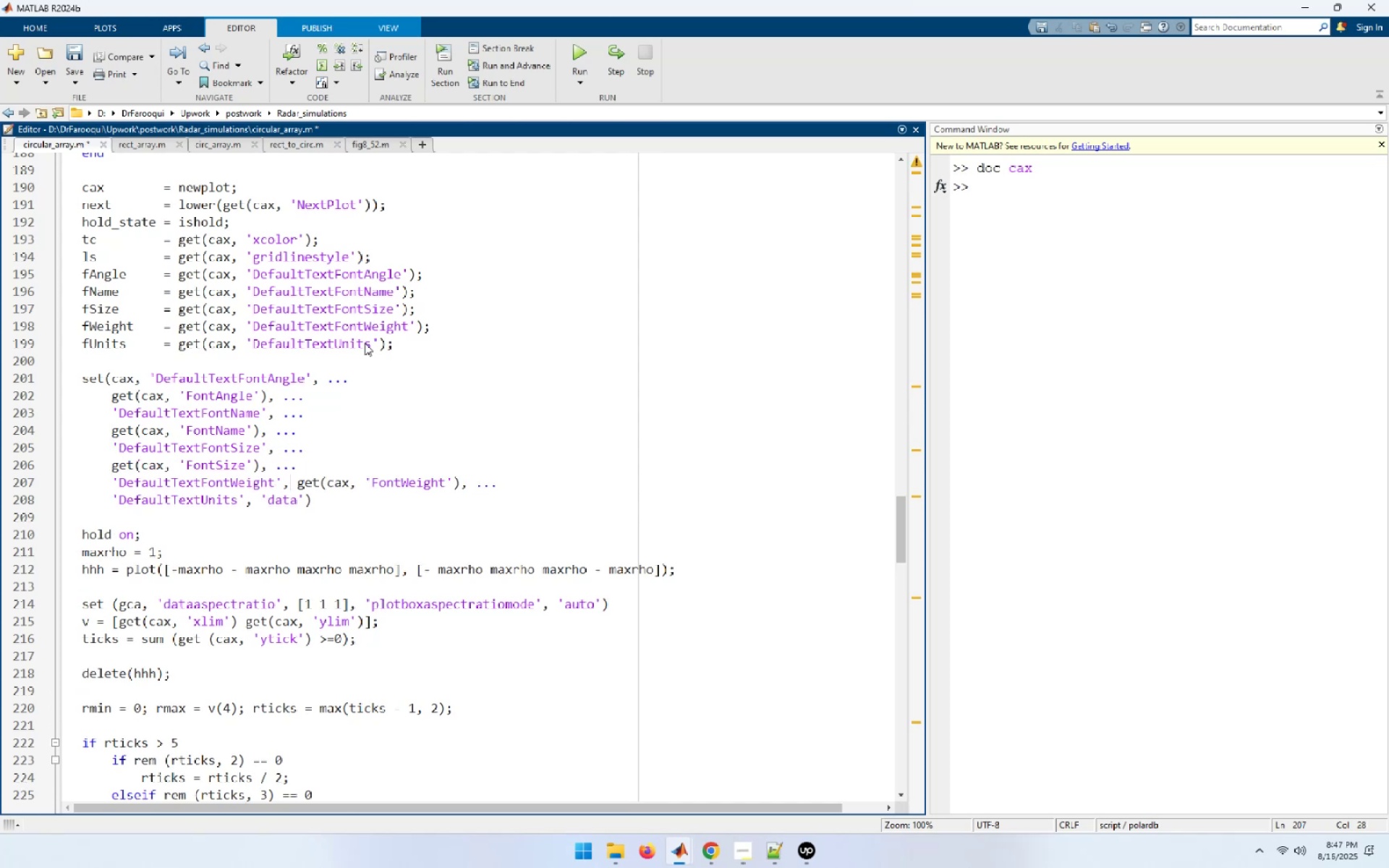 
key(ArrowRight)
 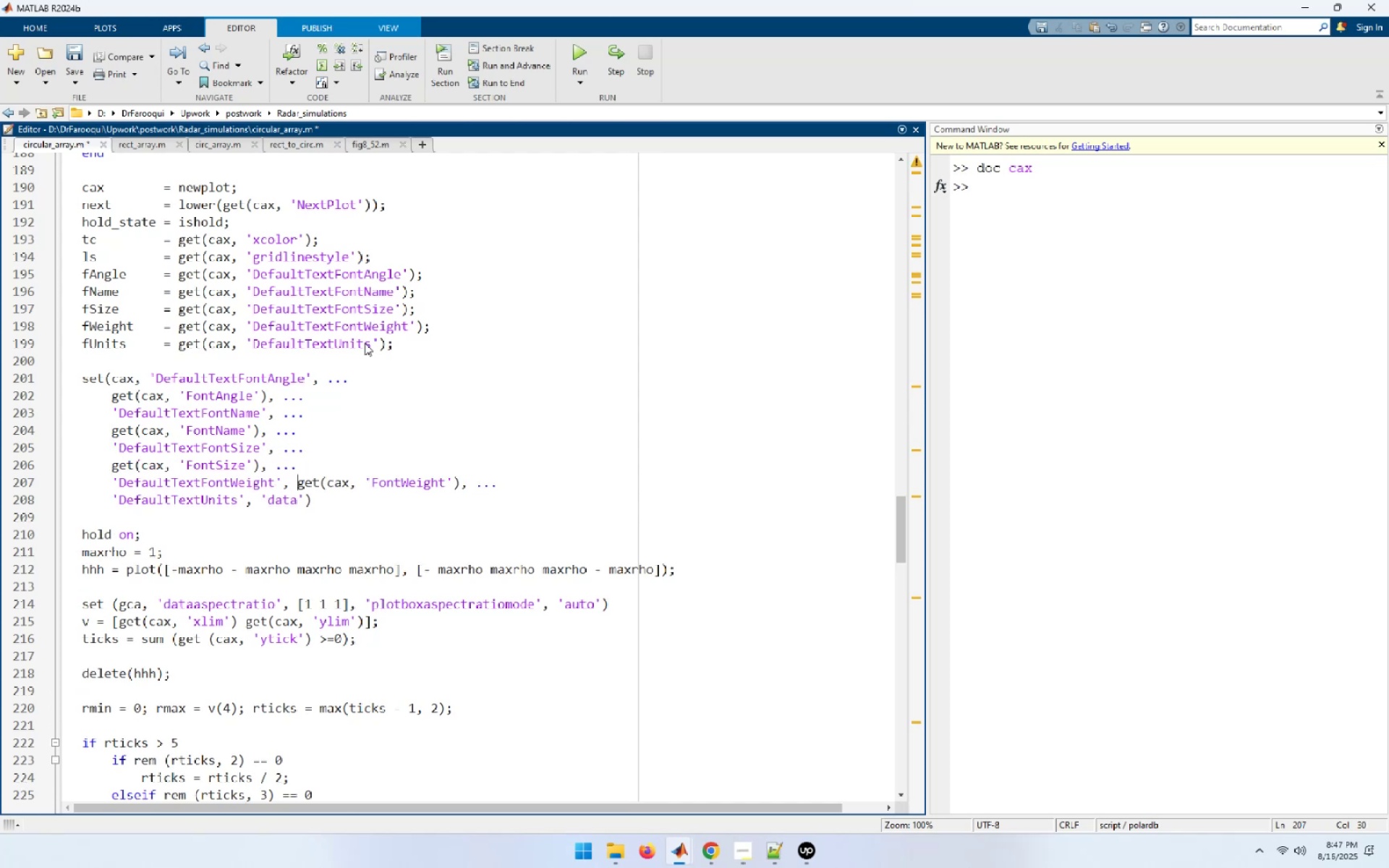 
key(NumpadEnter)
 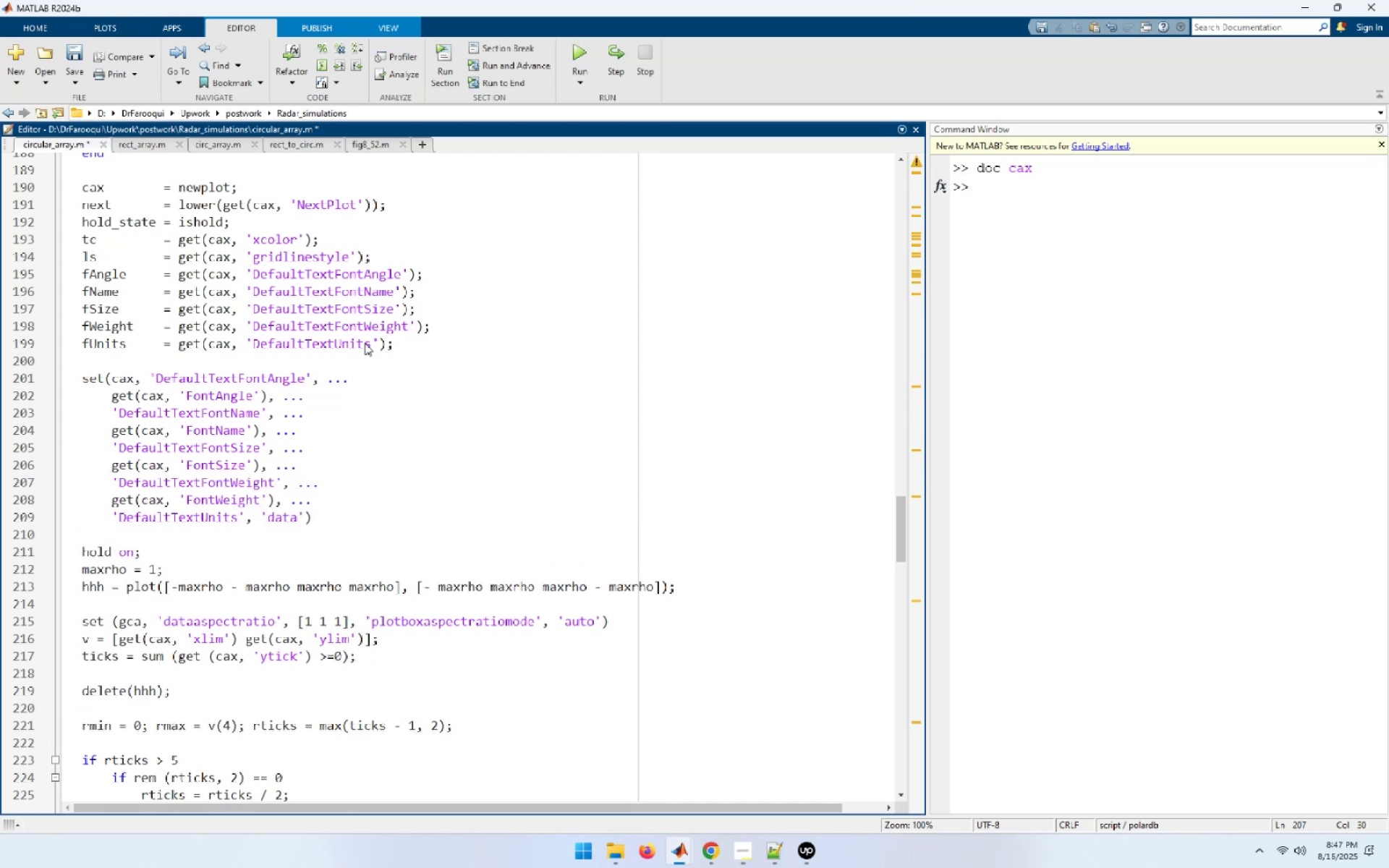 
key(ArrowUp)
 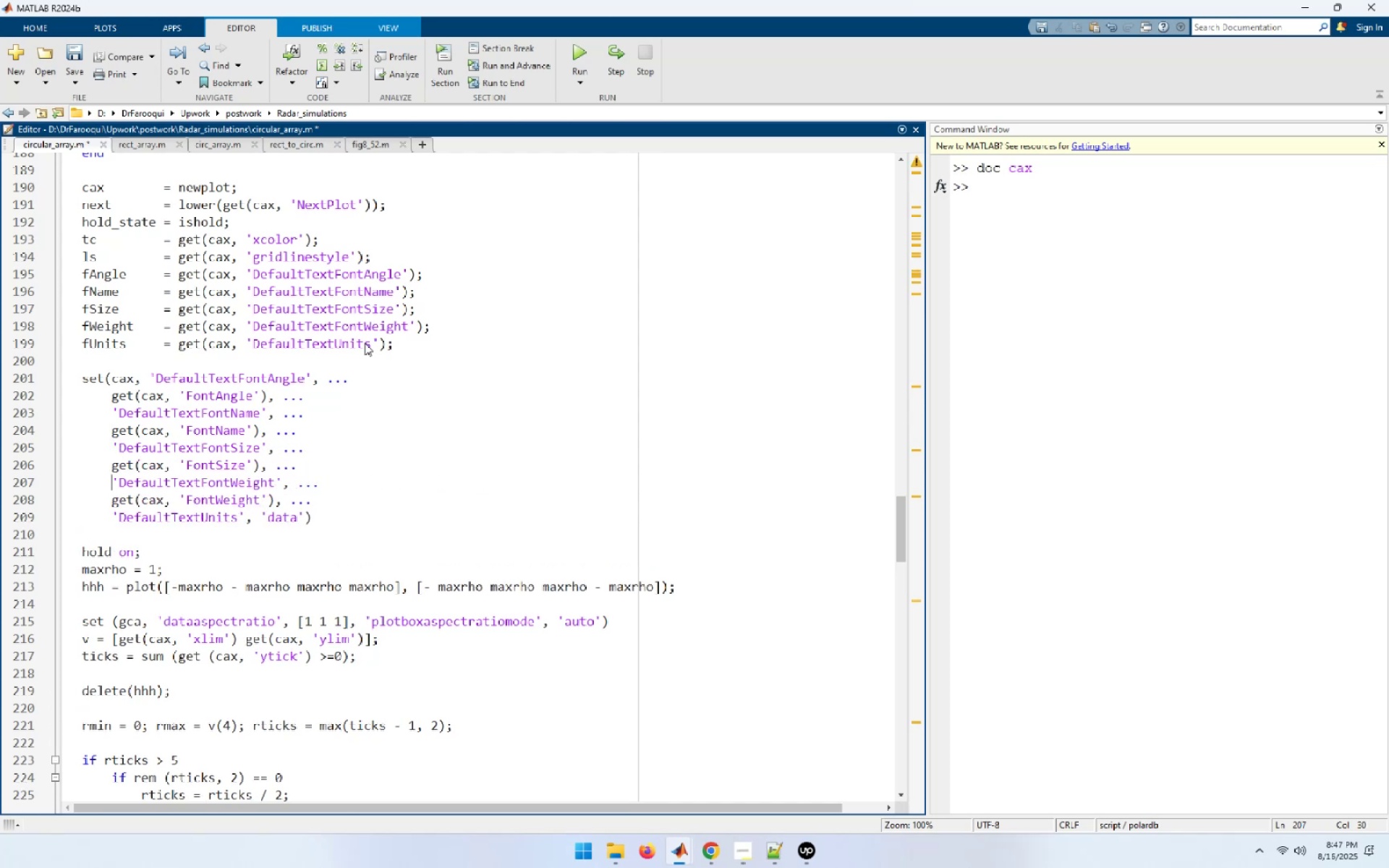 
key(ArrowUp)
 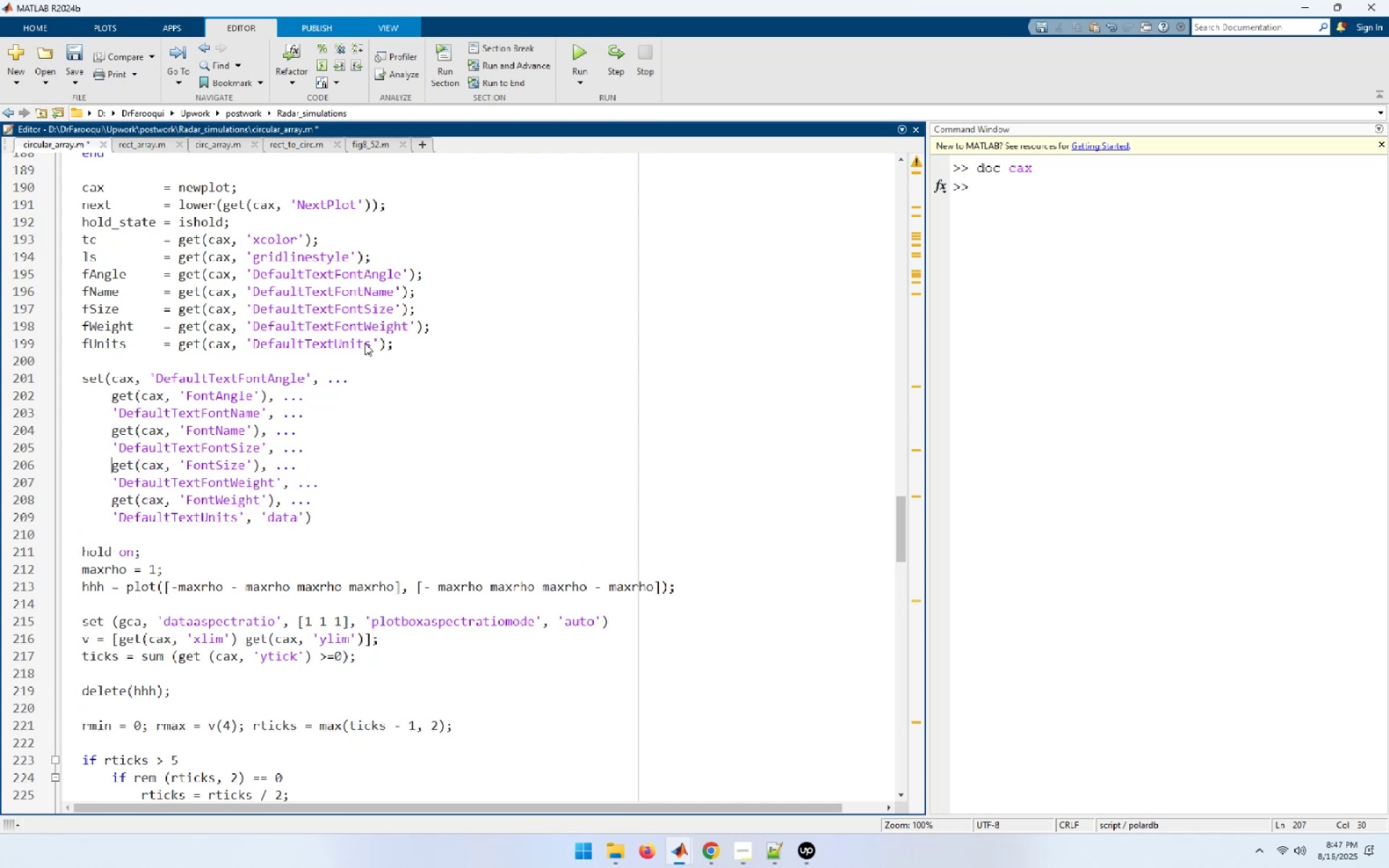 
key(ArrowUp)
 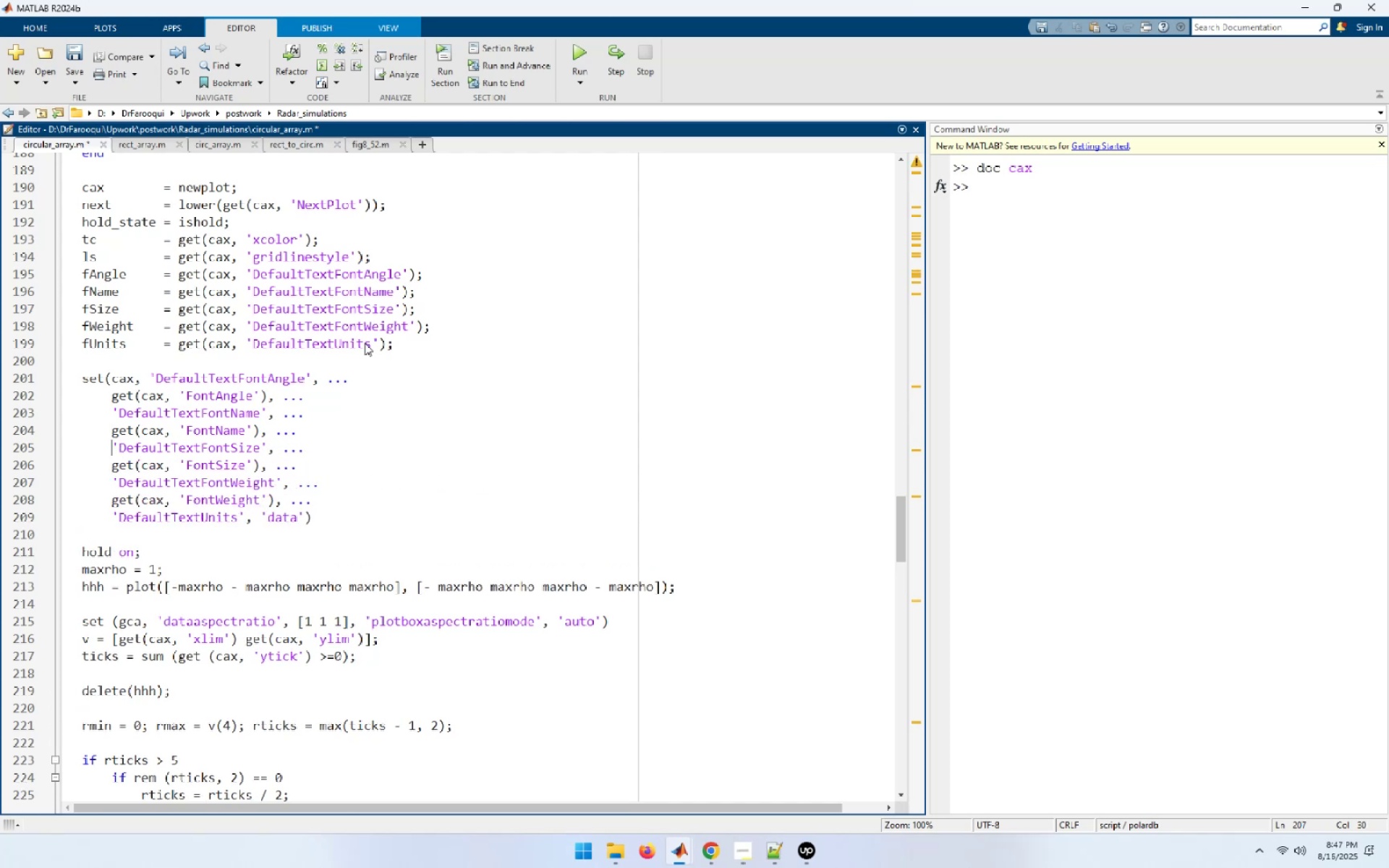 
key(ArrowUp)
 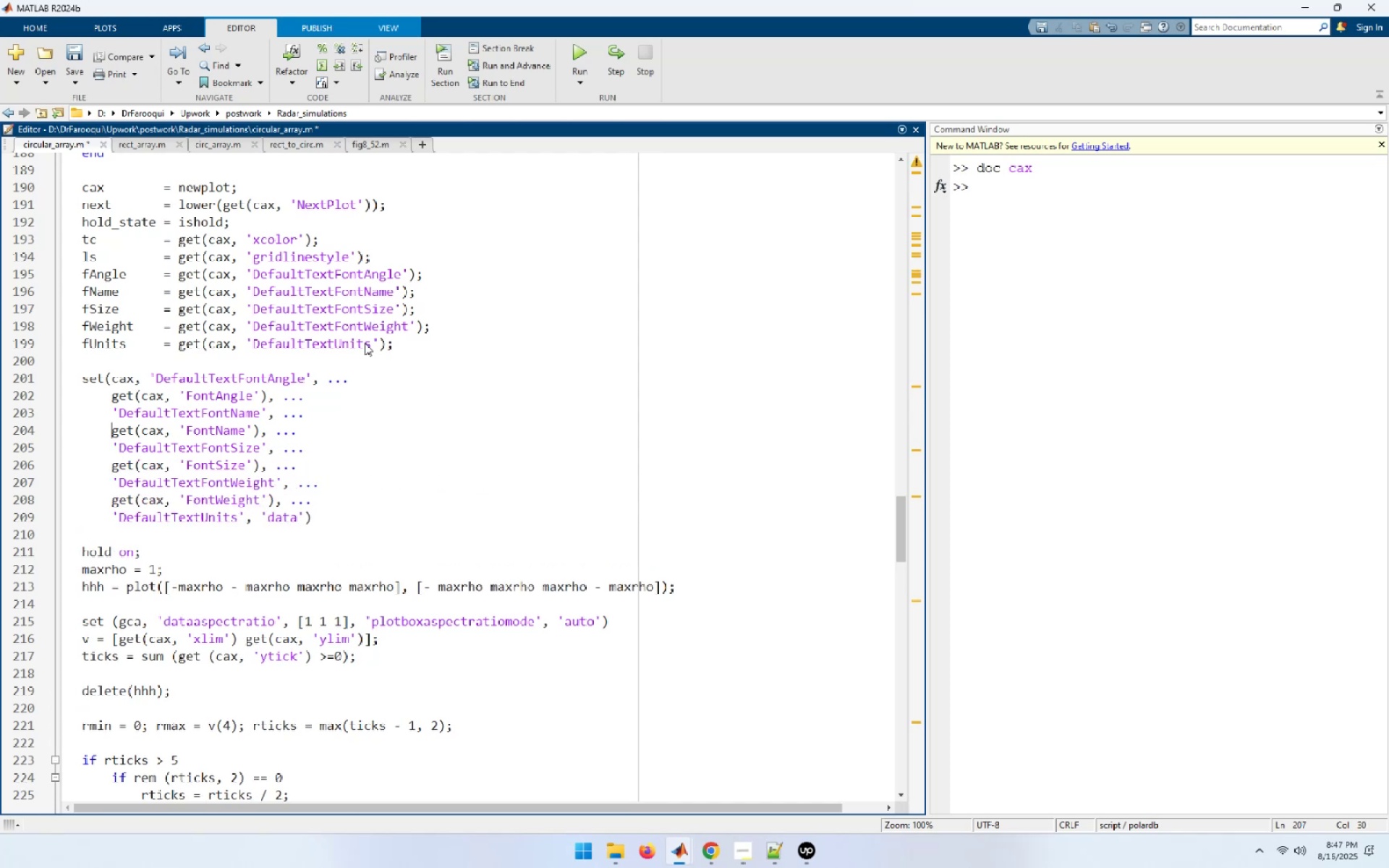 
key(ArrowUp)
 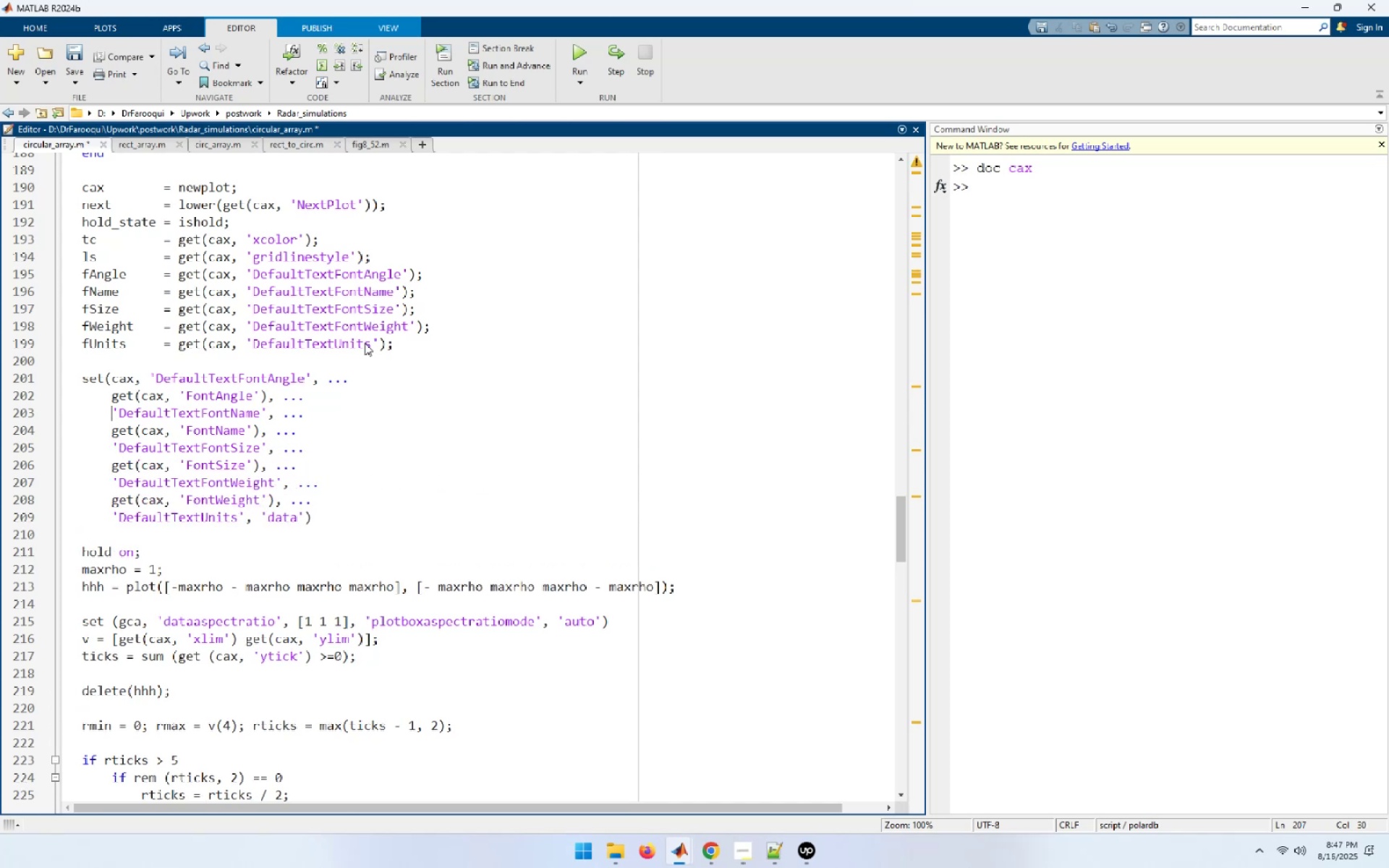 
key(ArrowUp)
 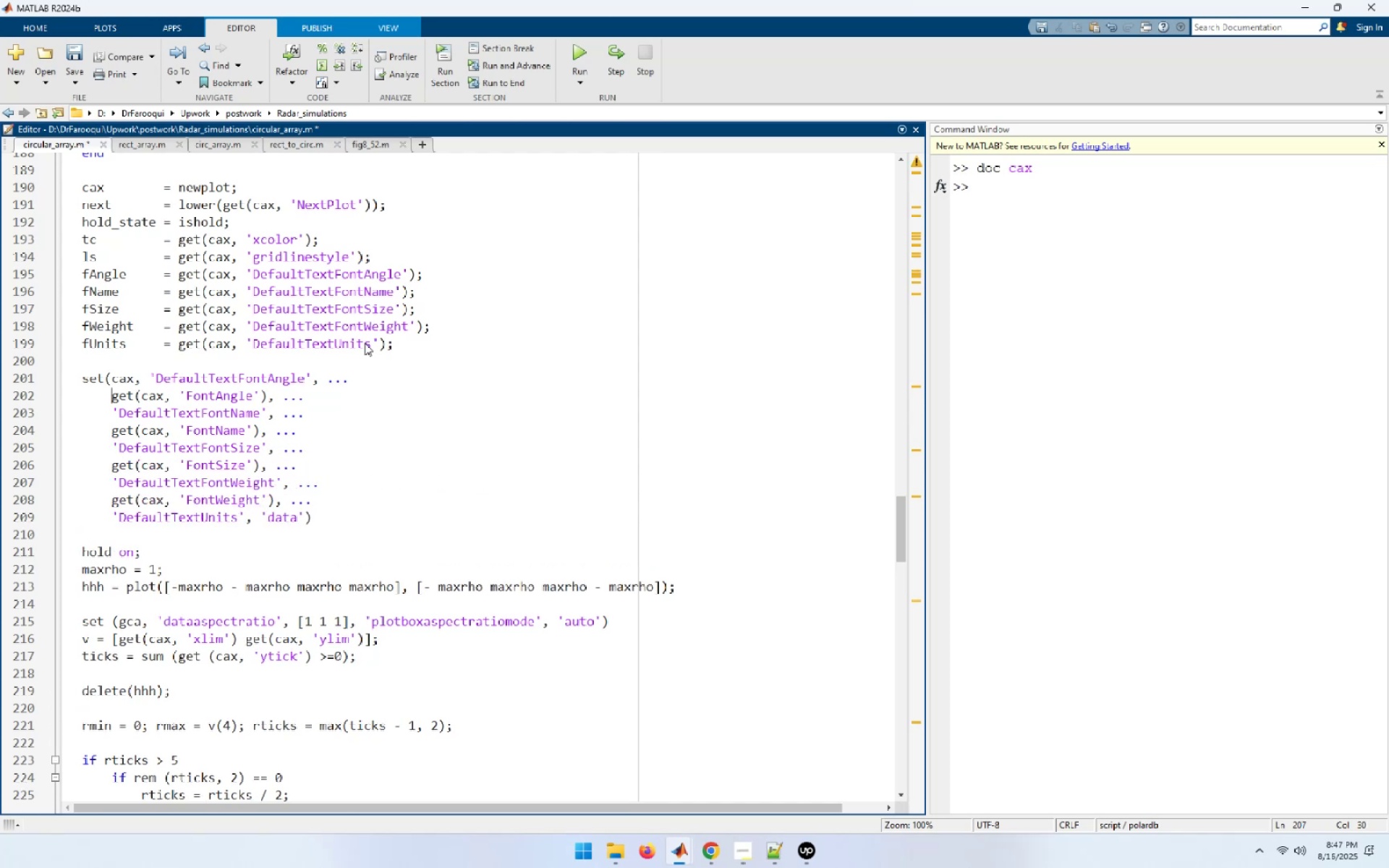 
key(End)
 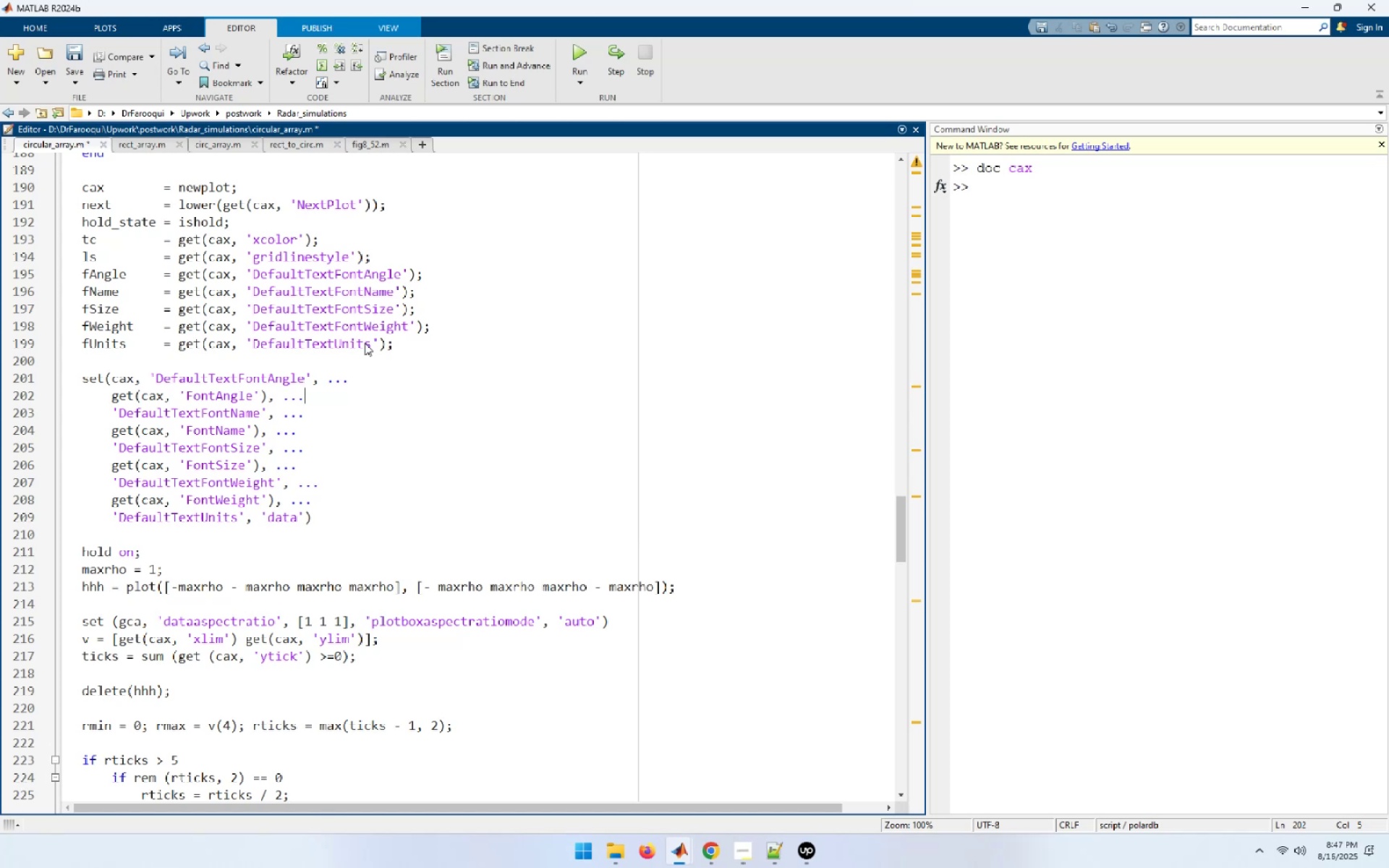 
key(ArrowLeft)
 